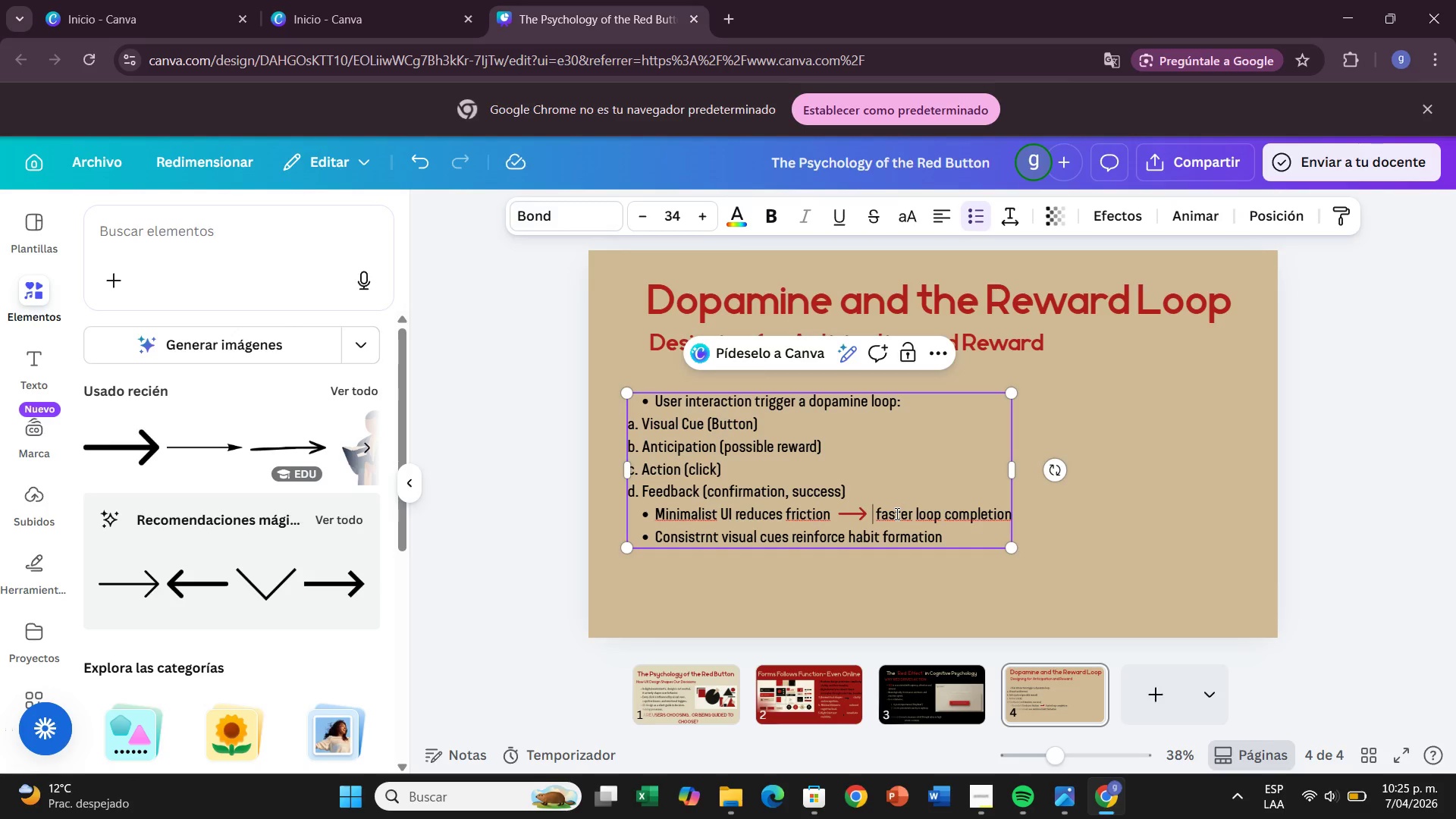 
key(Backspace)
 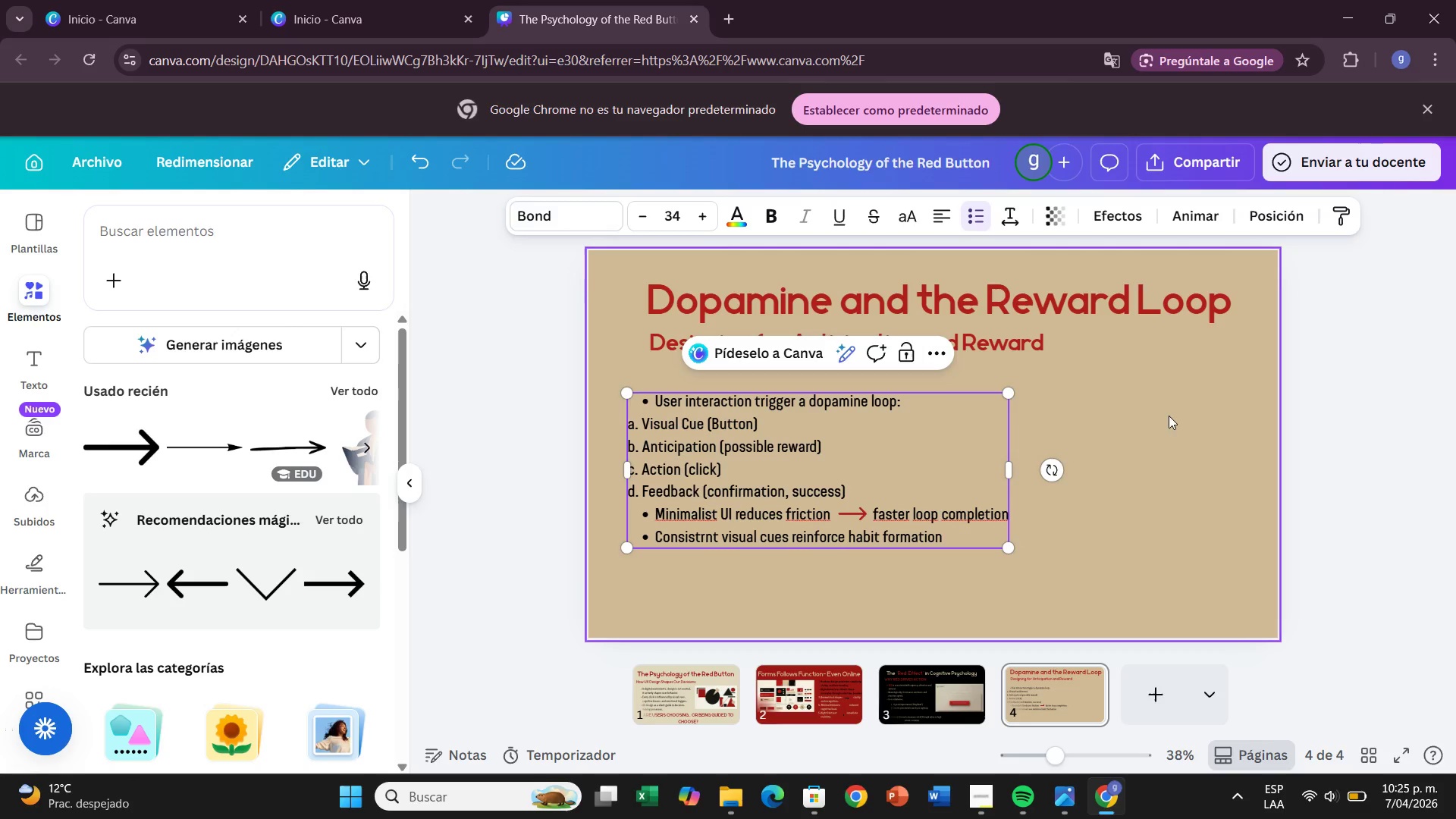 
left_click([1455, 392])
 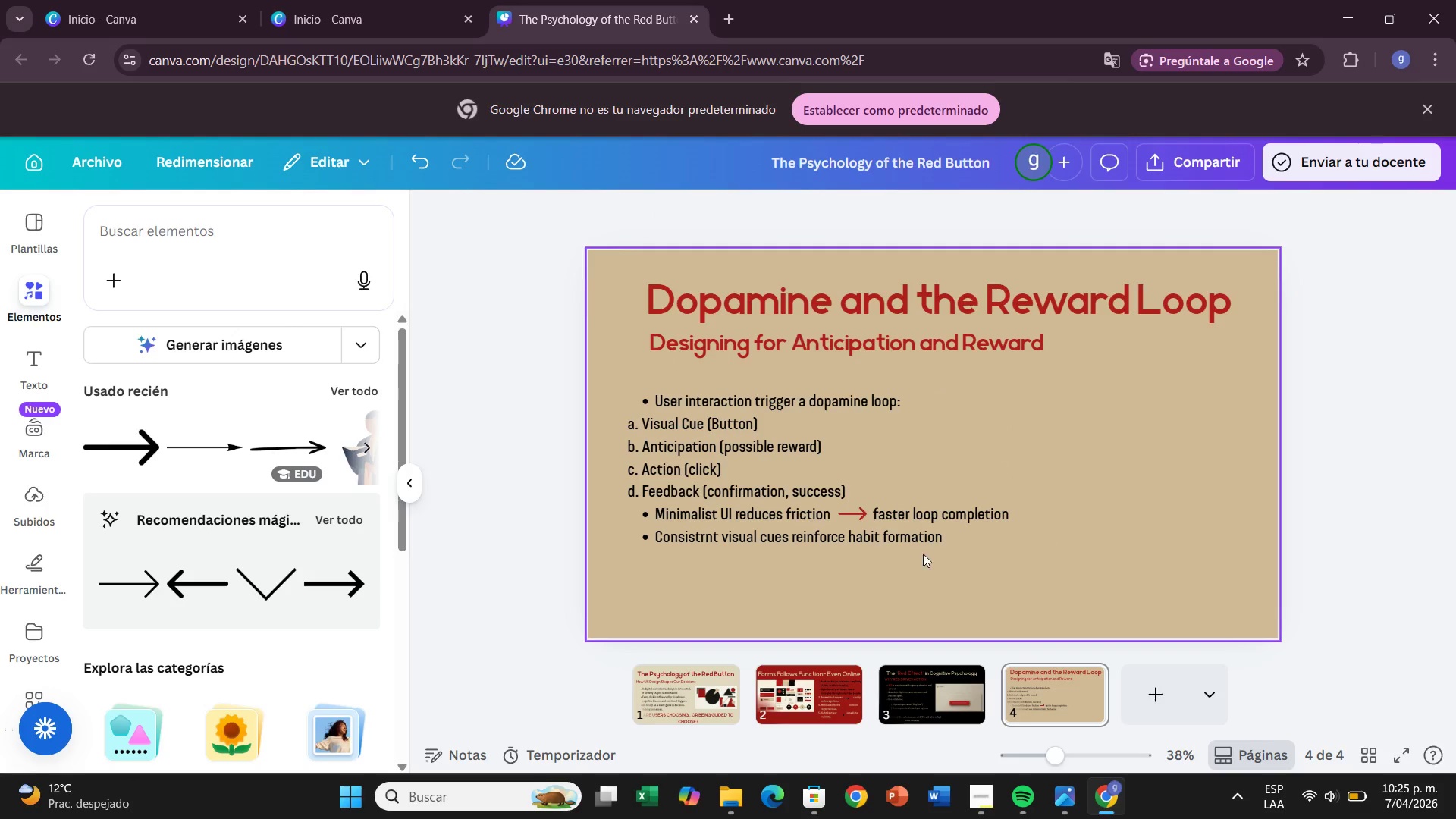 
left_click([918, 554])
 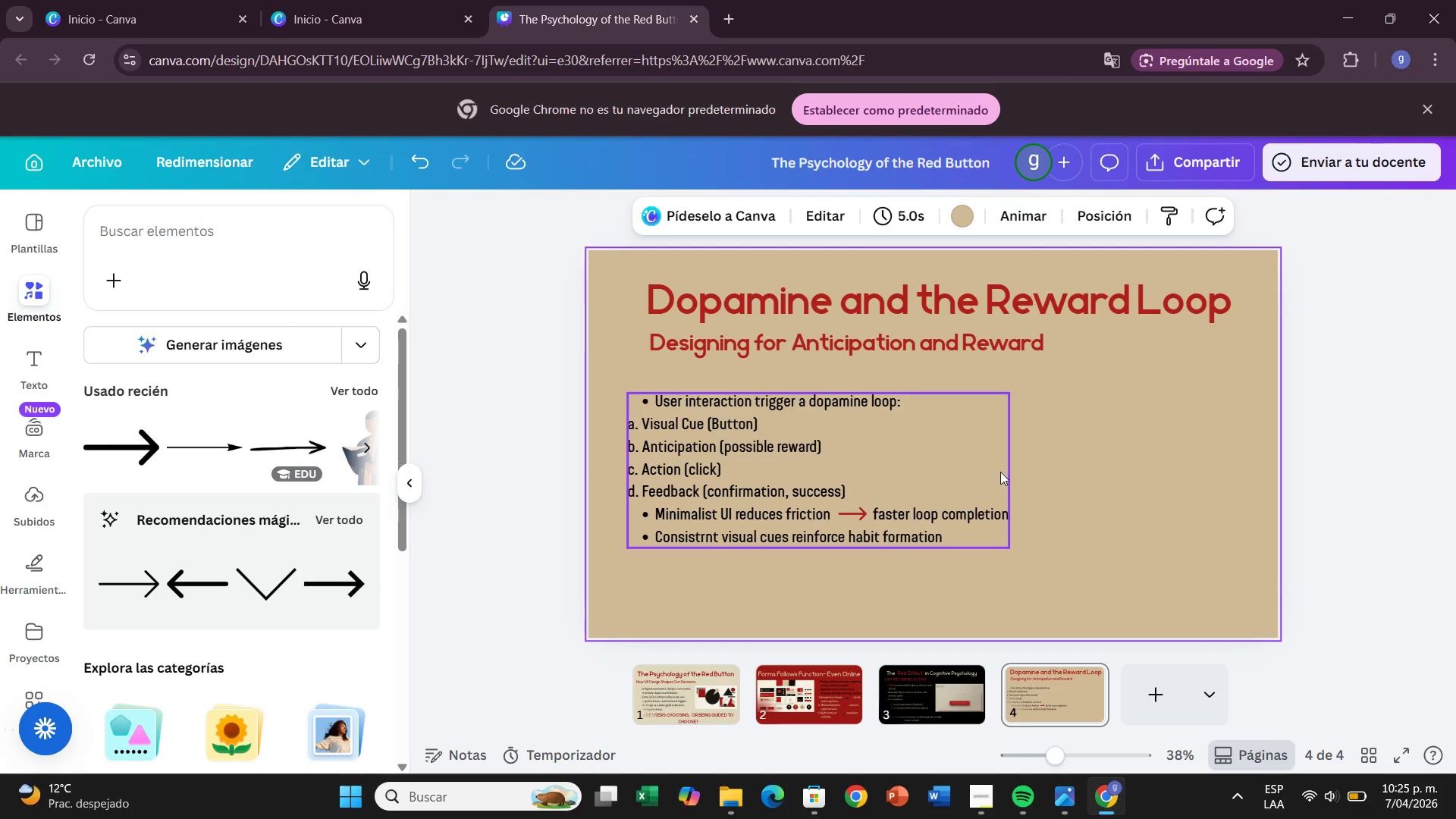 
left_click([1000, 472])
 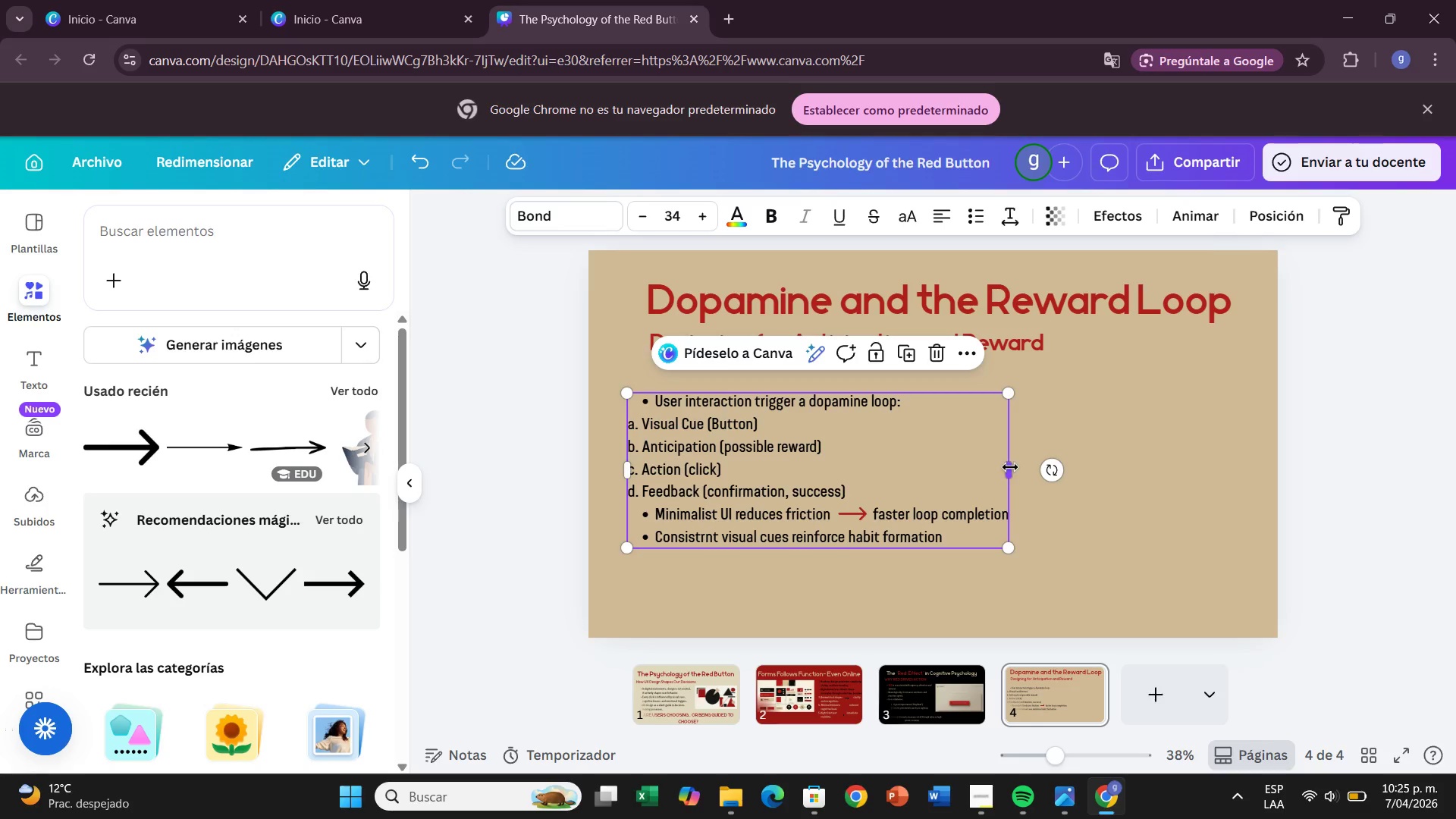 
left_click_drag(start_coordinate=[1011, 466], to_coordinate=[949, 477])
 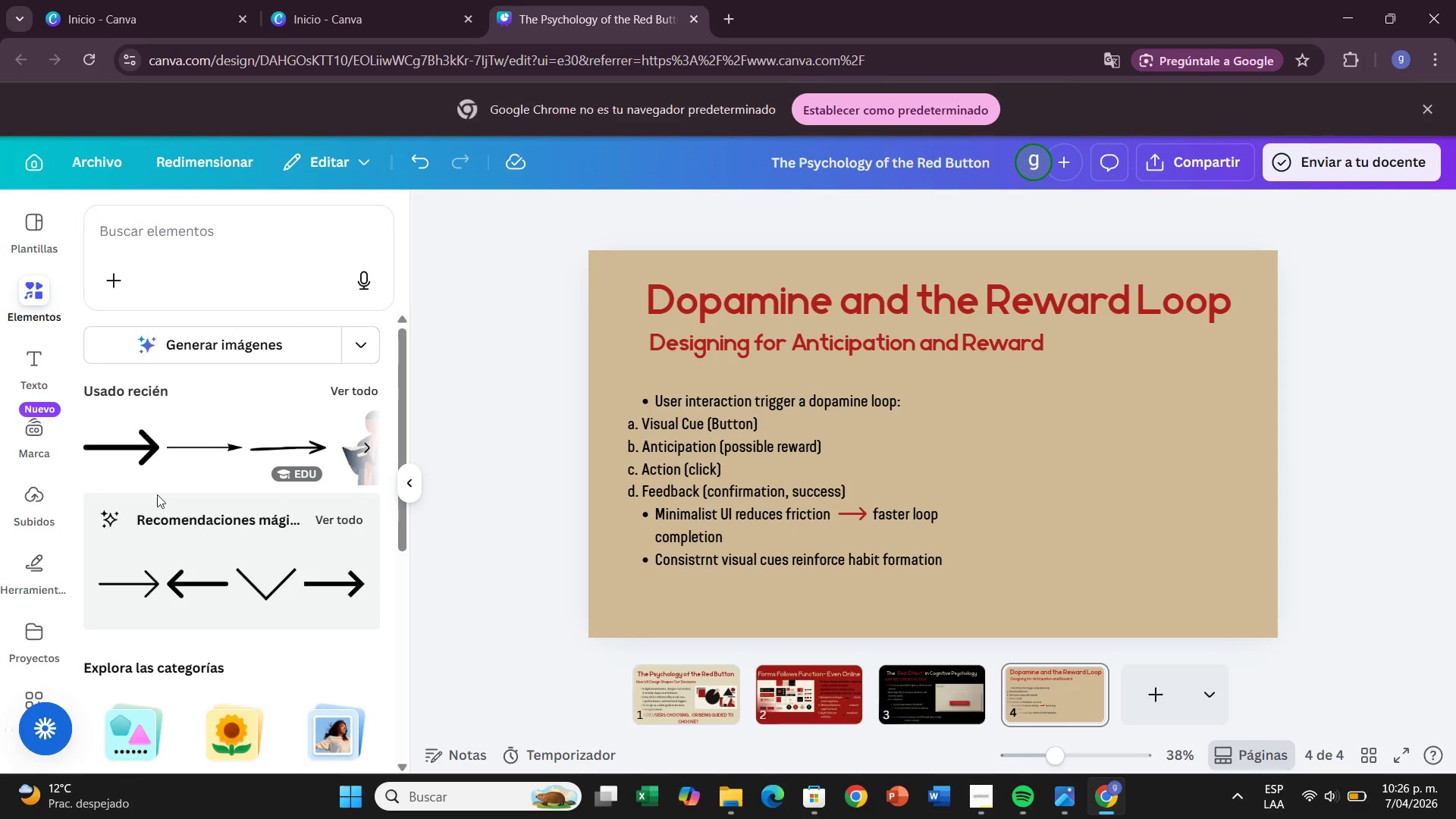 
wait(5.91)
 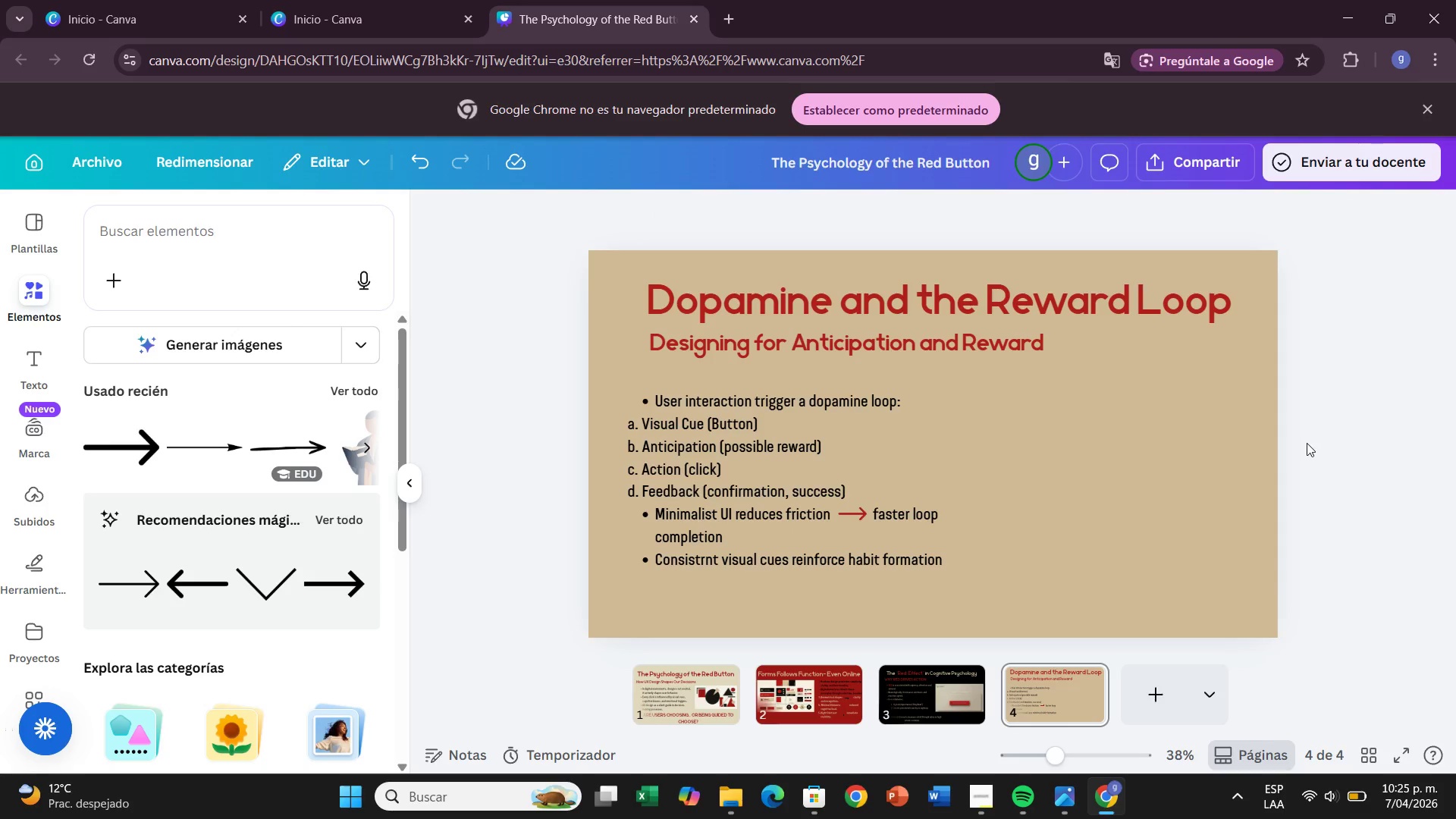 
left_click([52, 500])
 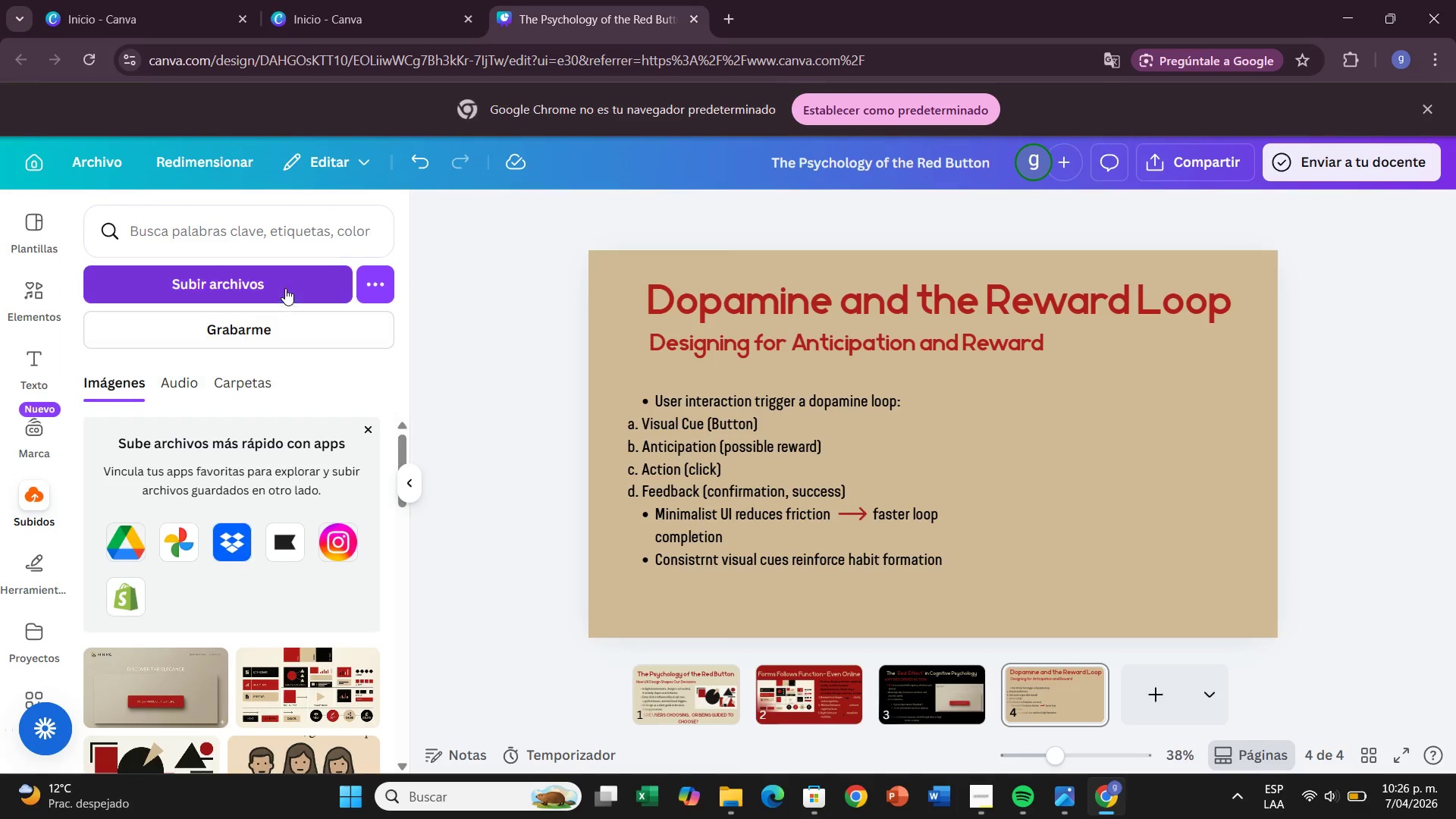 
left_click([284, 281])
 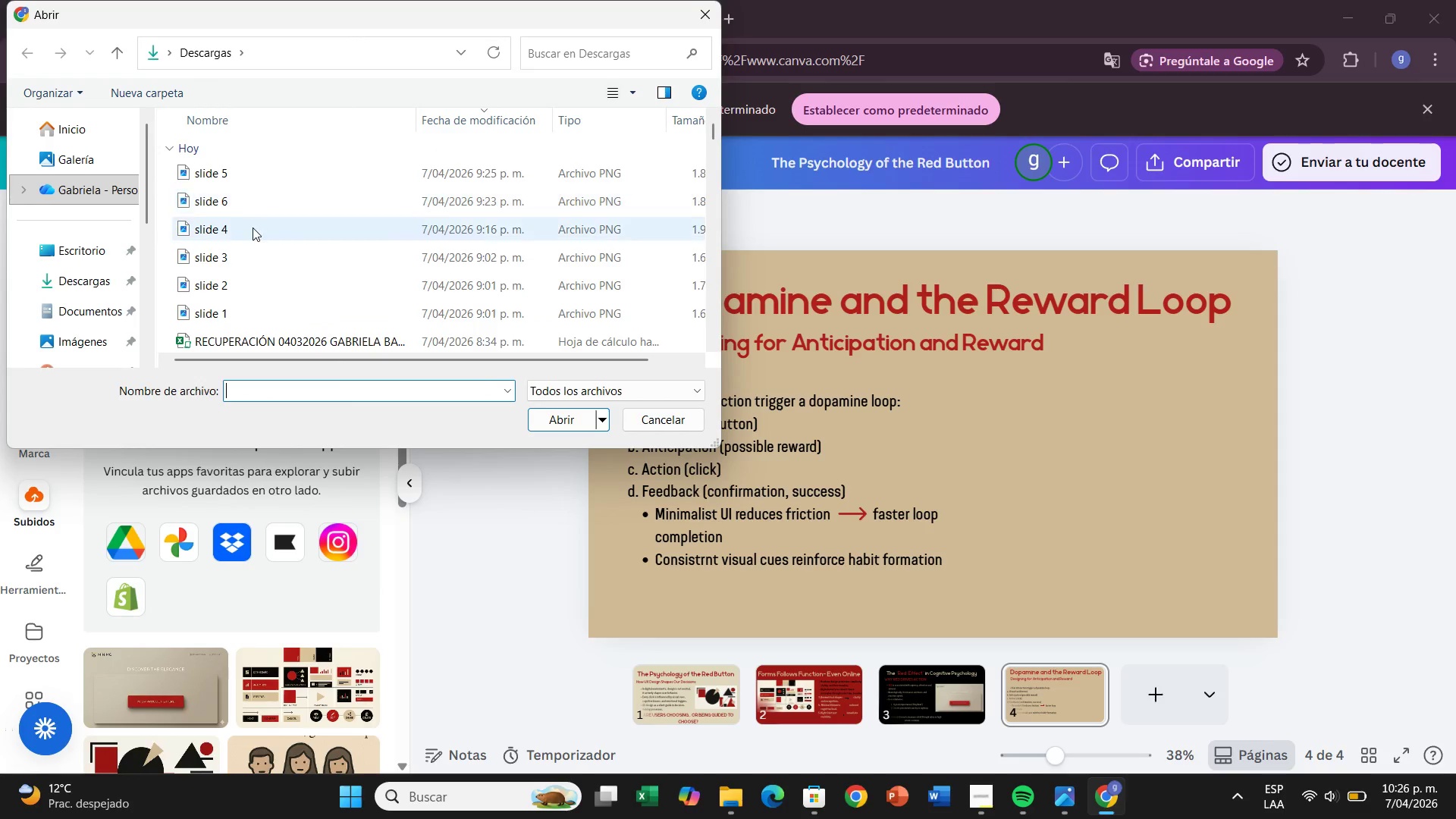 
double_click([253, 229])
 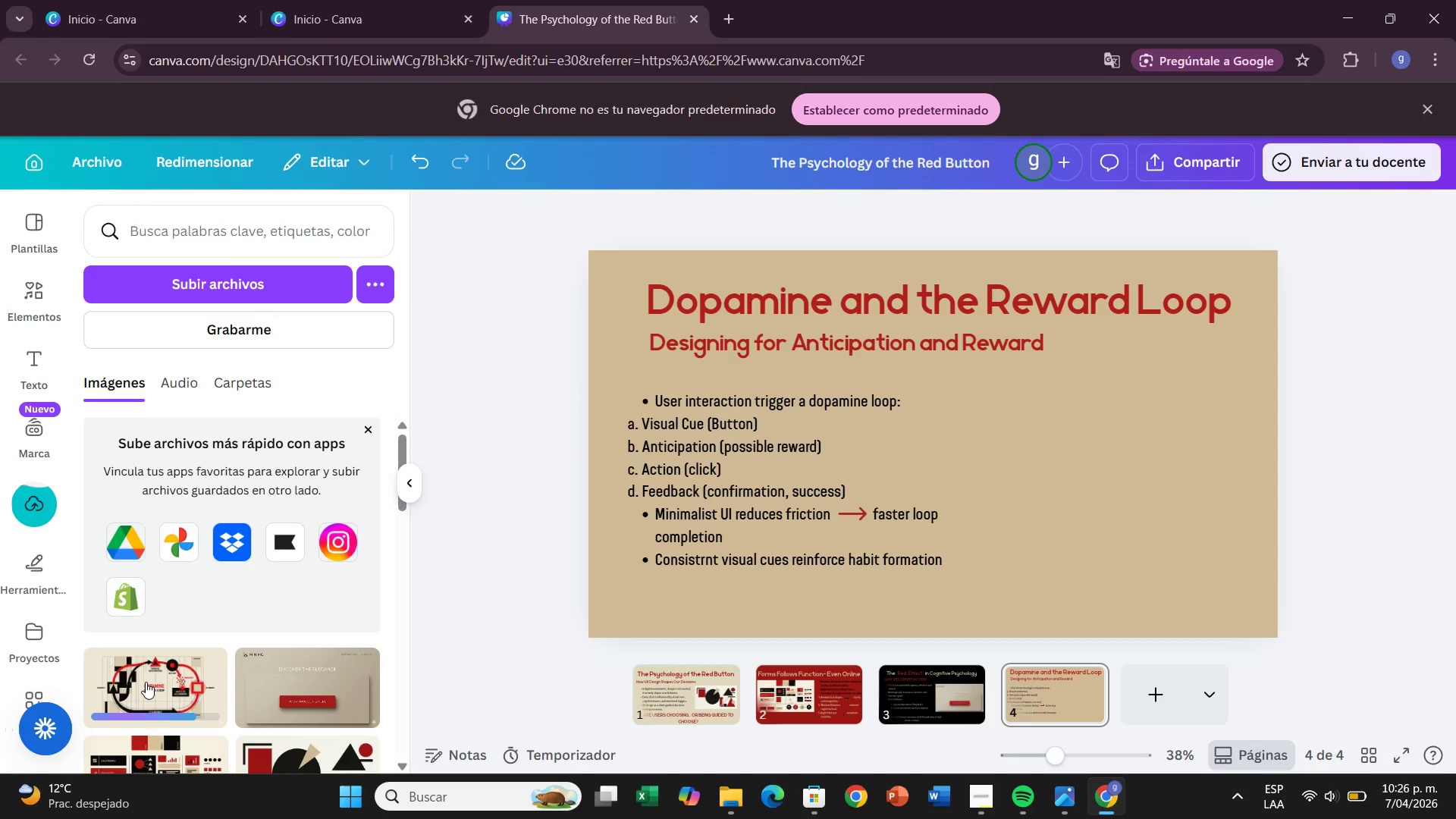 
wait(5.88)
 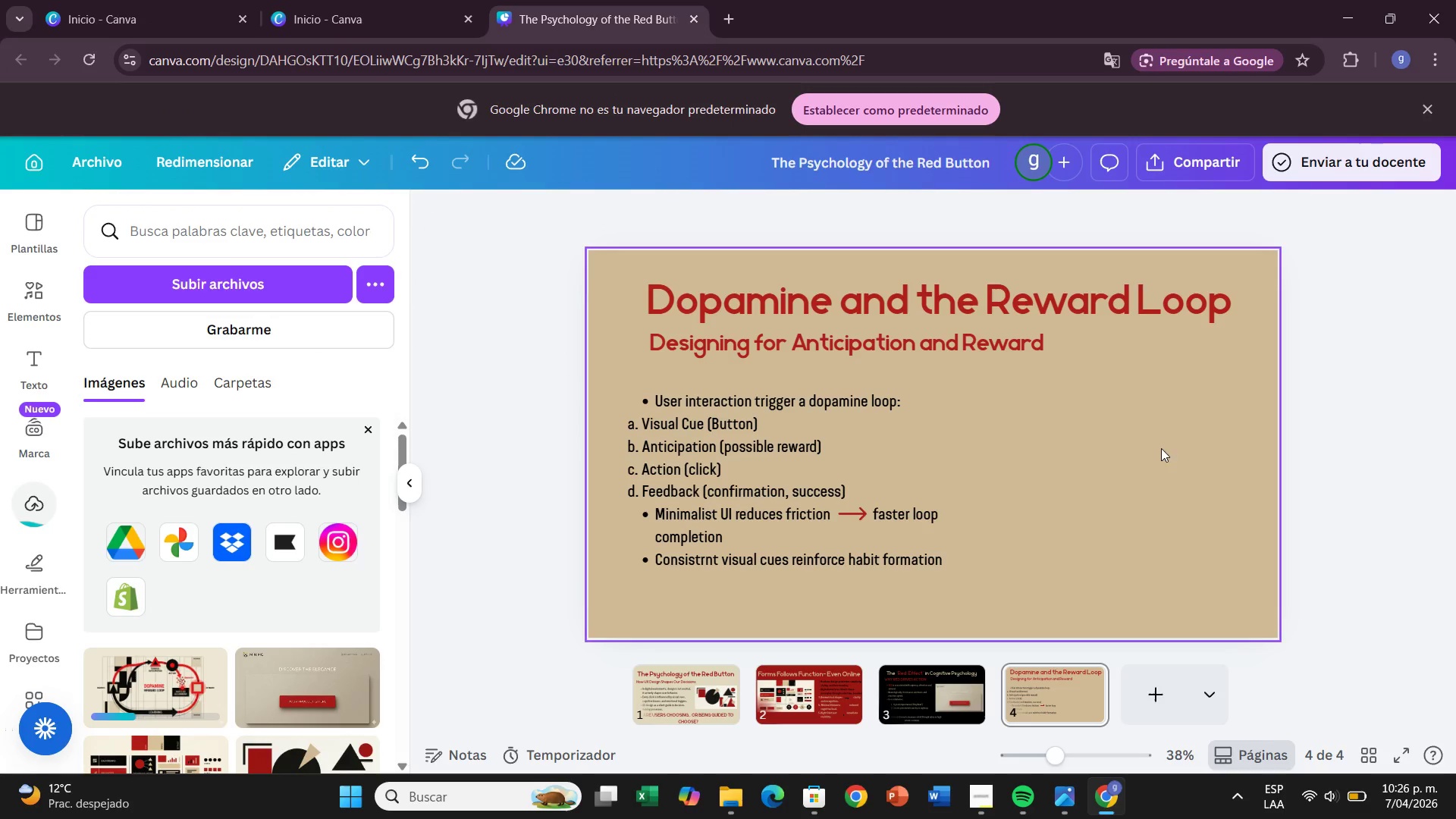 
left_click([146, 681])
 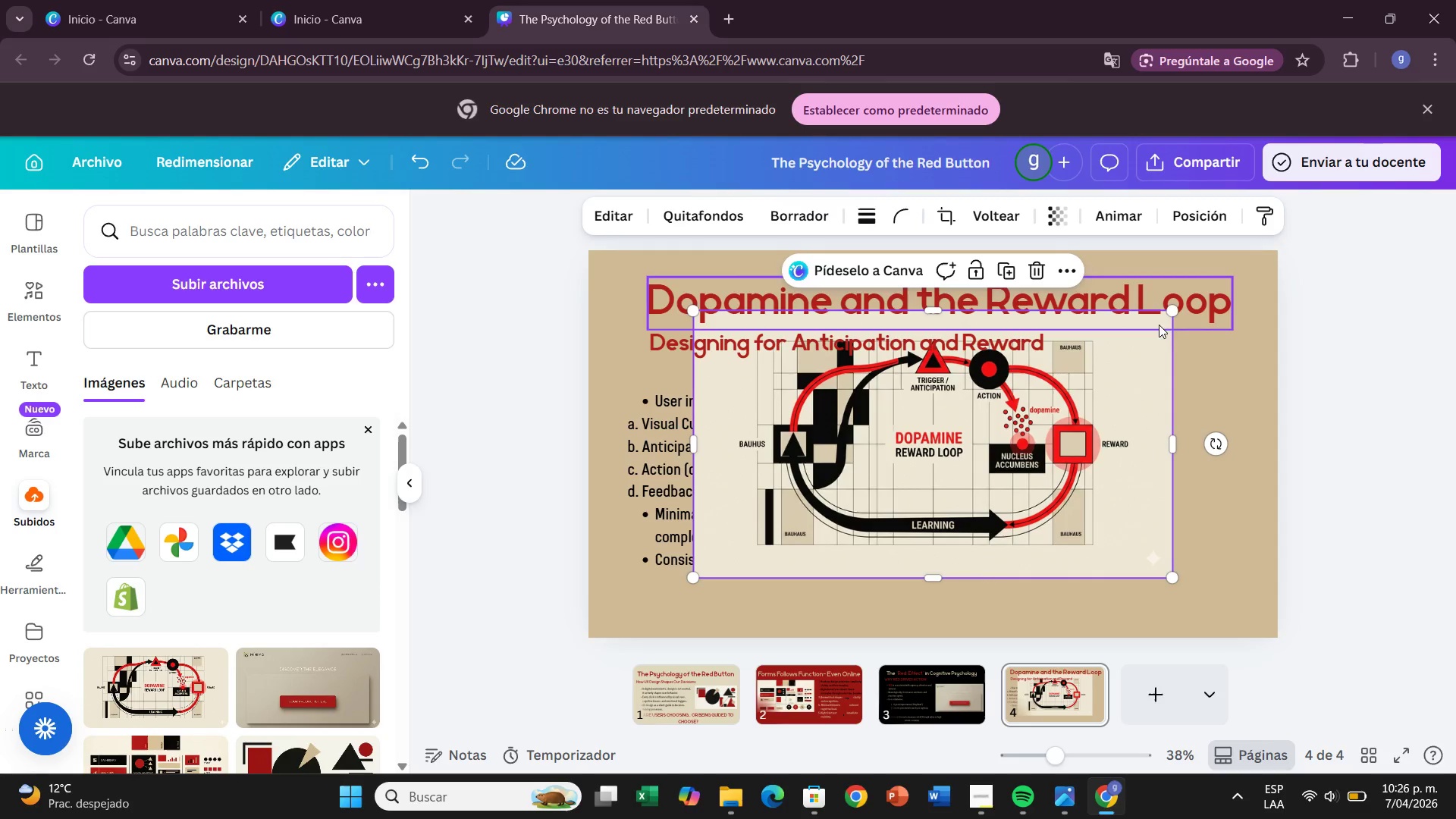 
left_click_drag(start_coordinate=[1171, 309], to_coordinate=[1024, 439])
 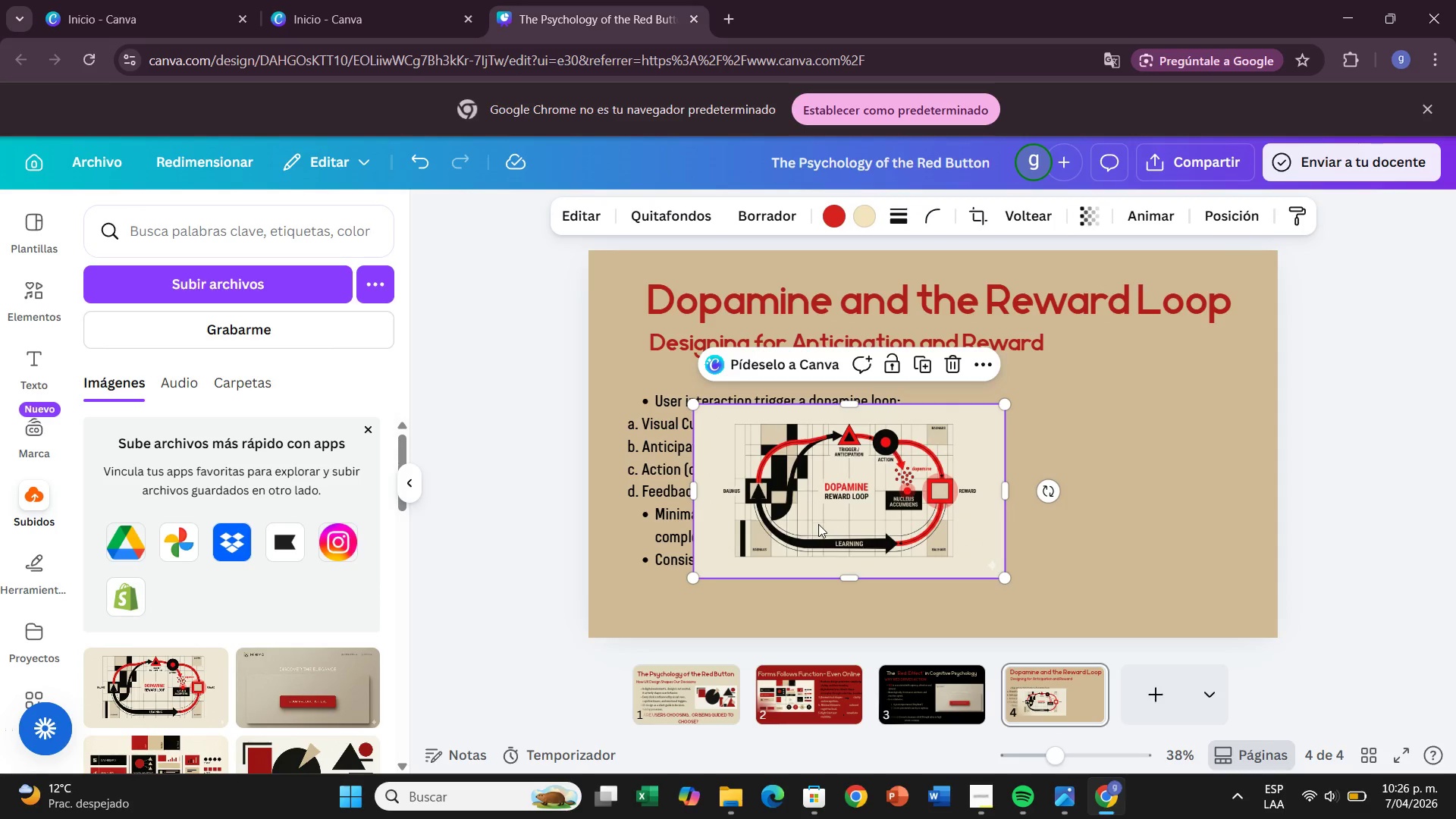 
left_click_drag(start_coordinate=[818, 524], to_coordinate=[1079, 503])
 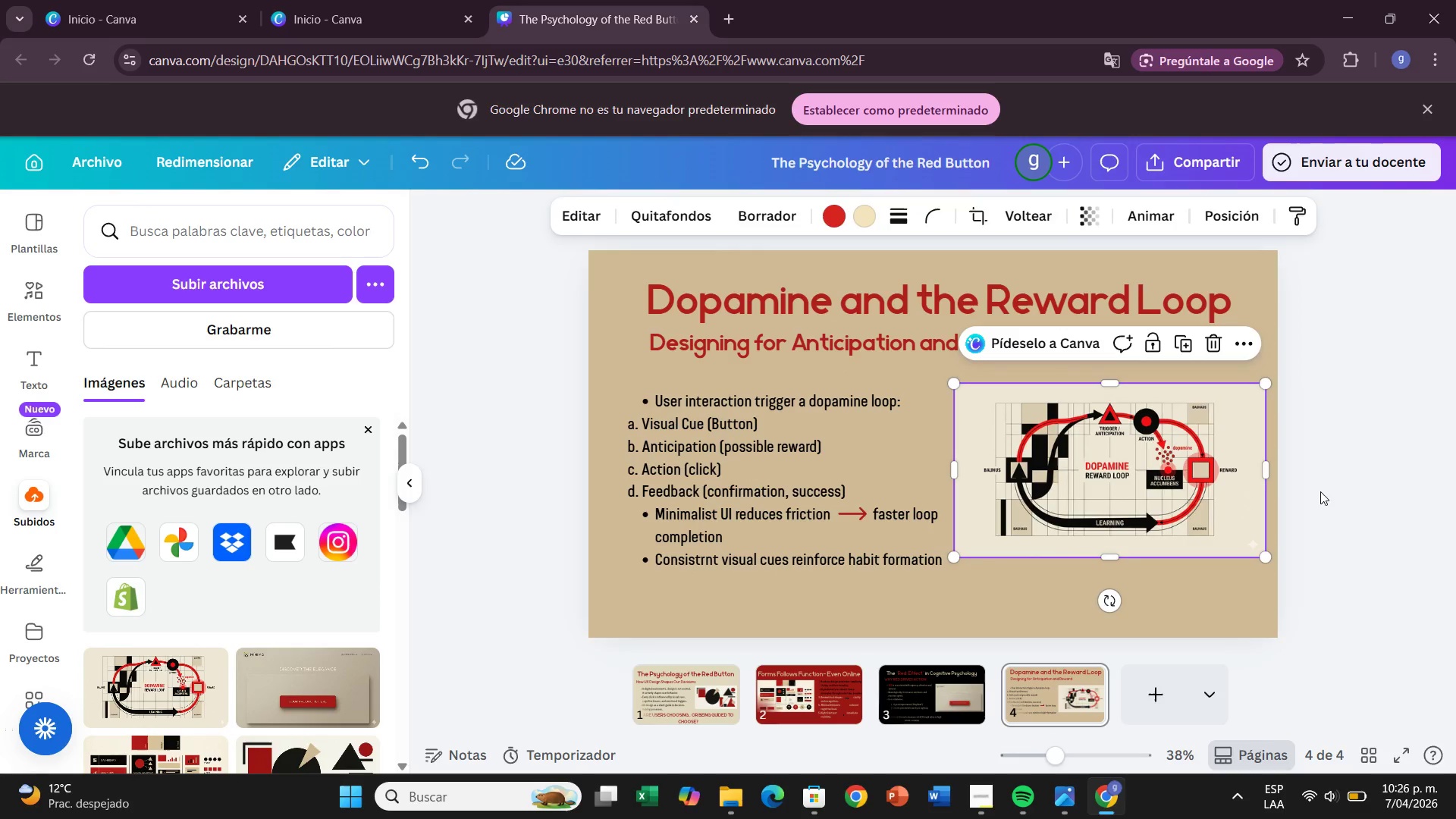 
left_click([1320, 491])
 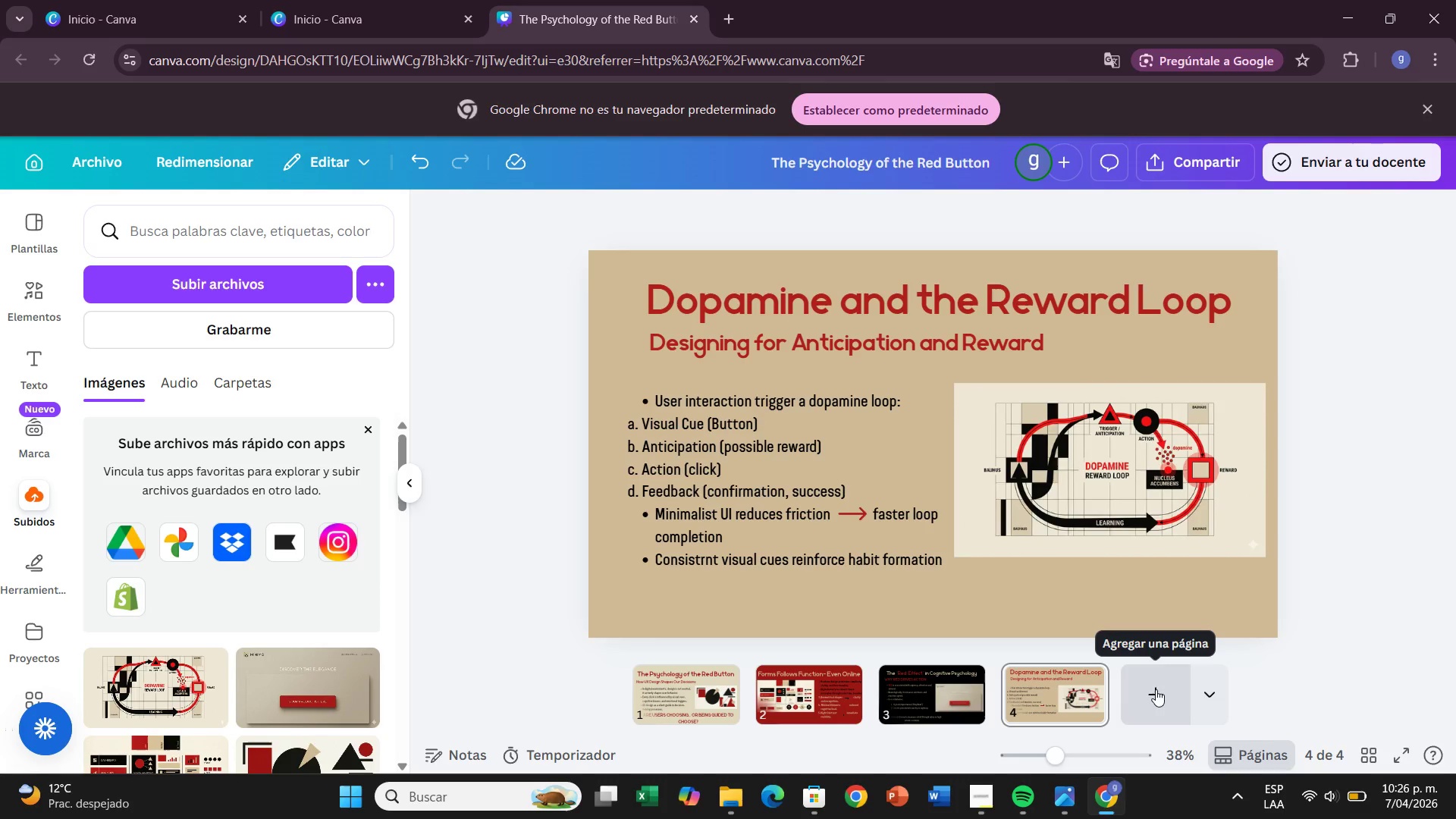 
wait(5.7)
 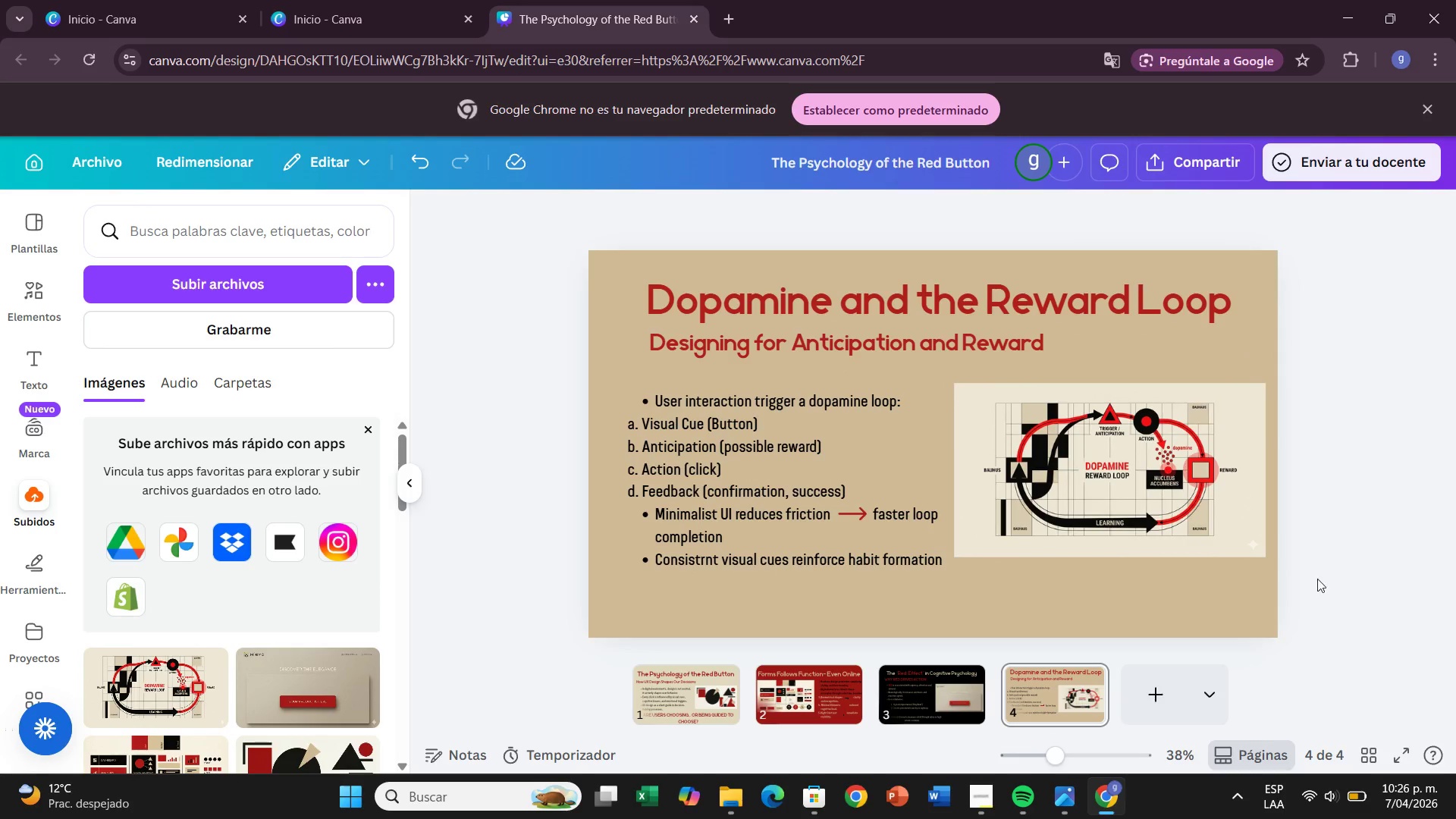 
left_click([1156, 689])
 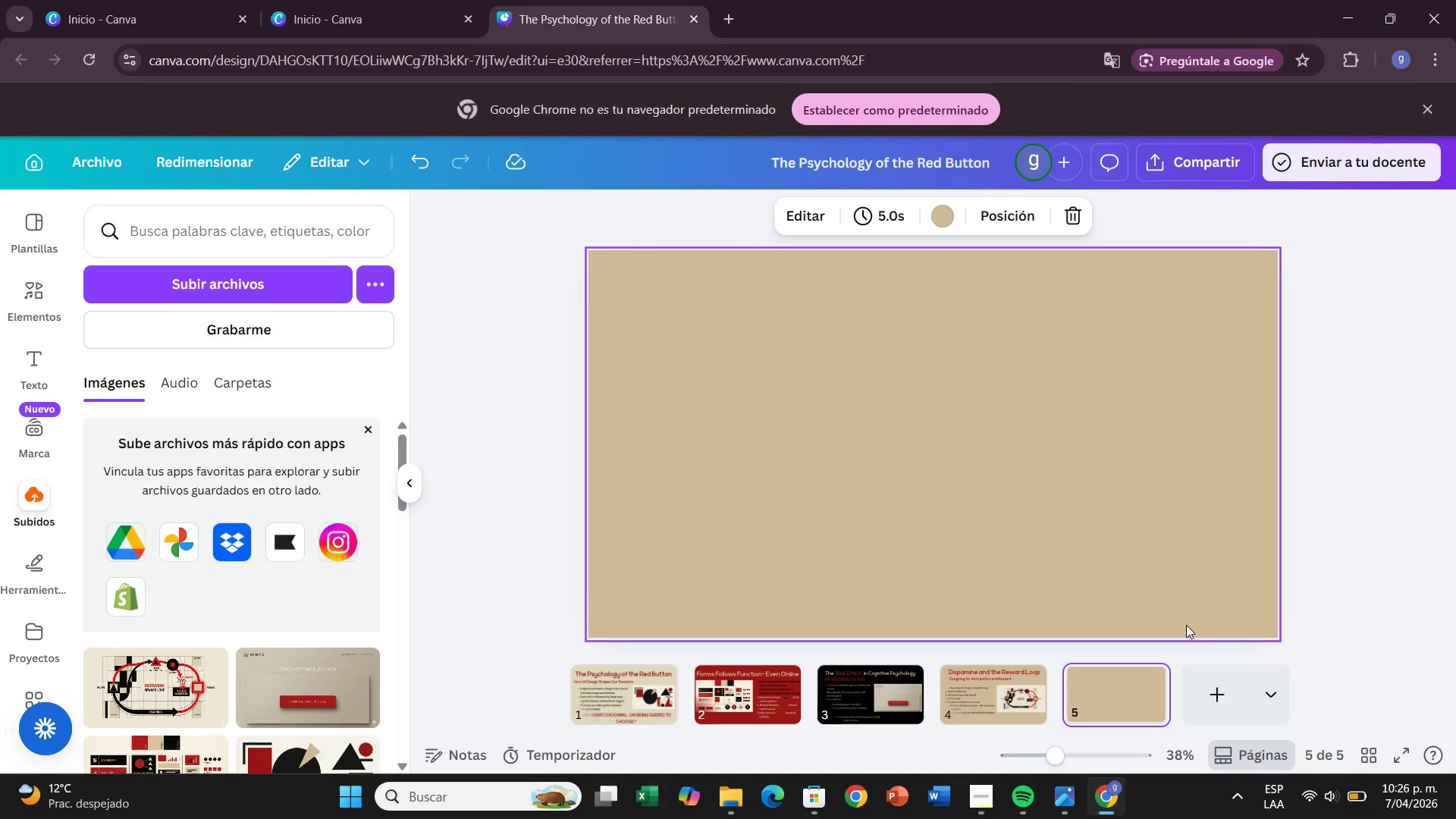 
mouse_move([764, 824])
 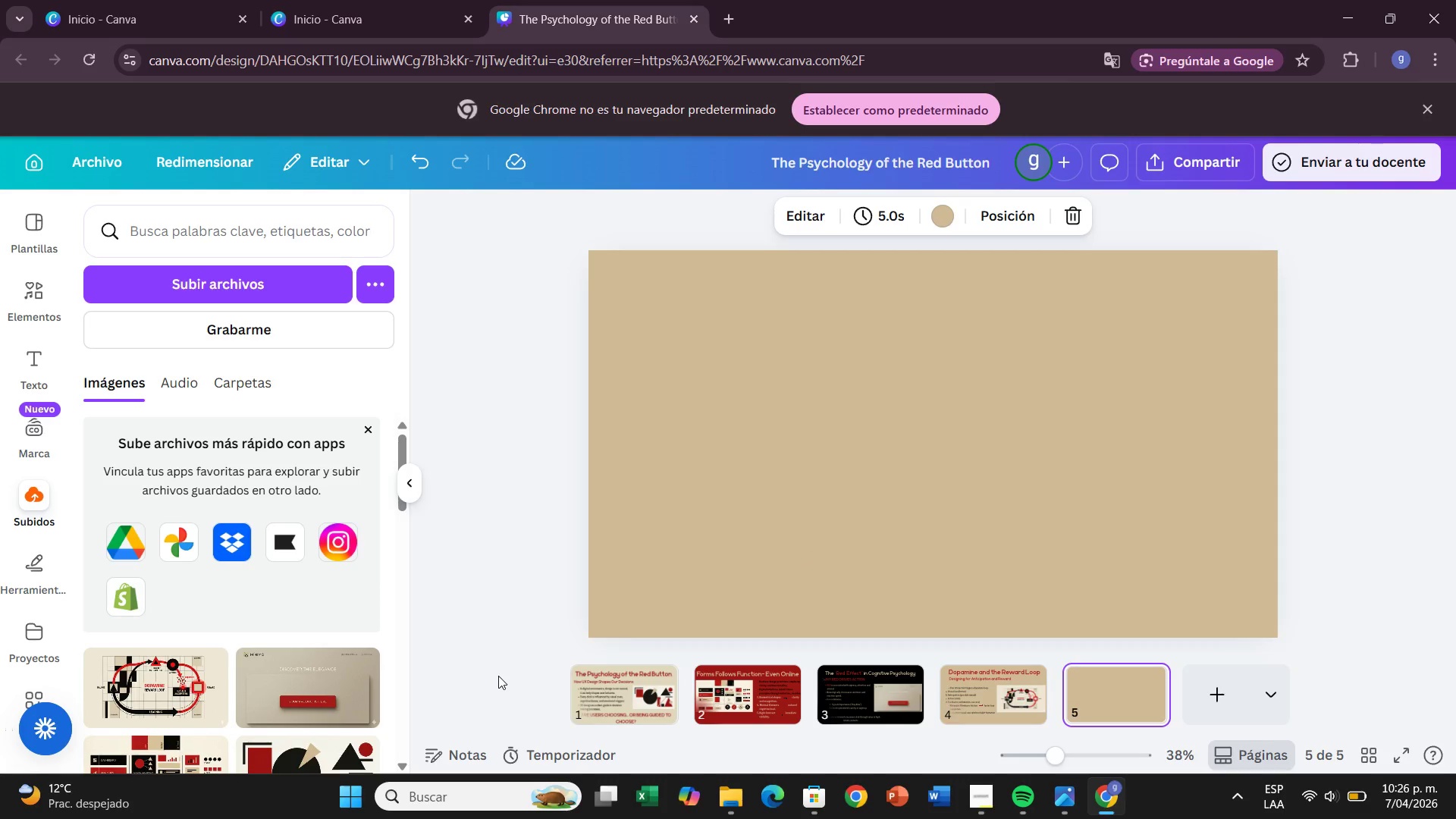 
wait(23.65)
 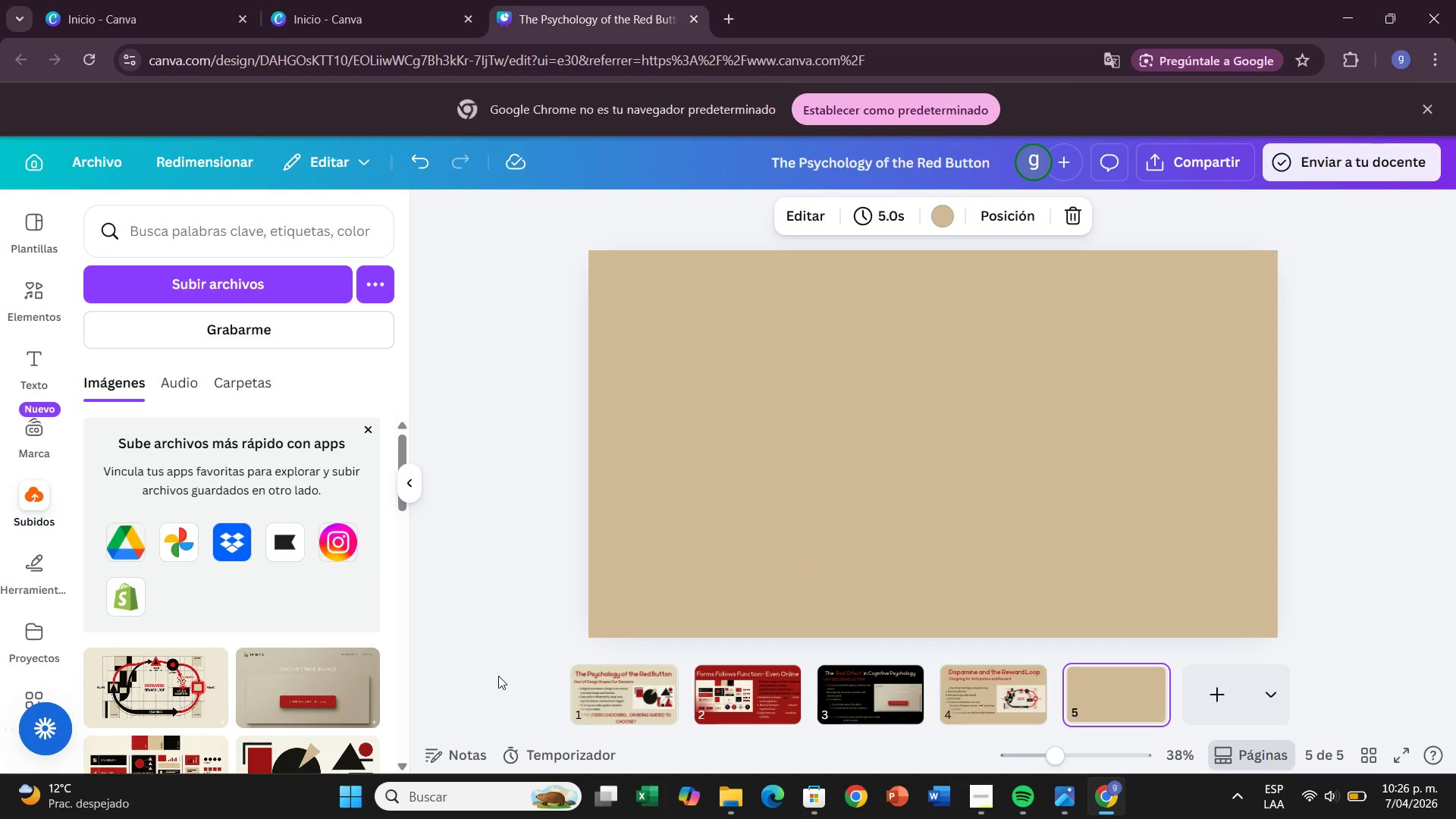 
left_click([864, 519])
 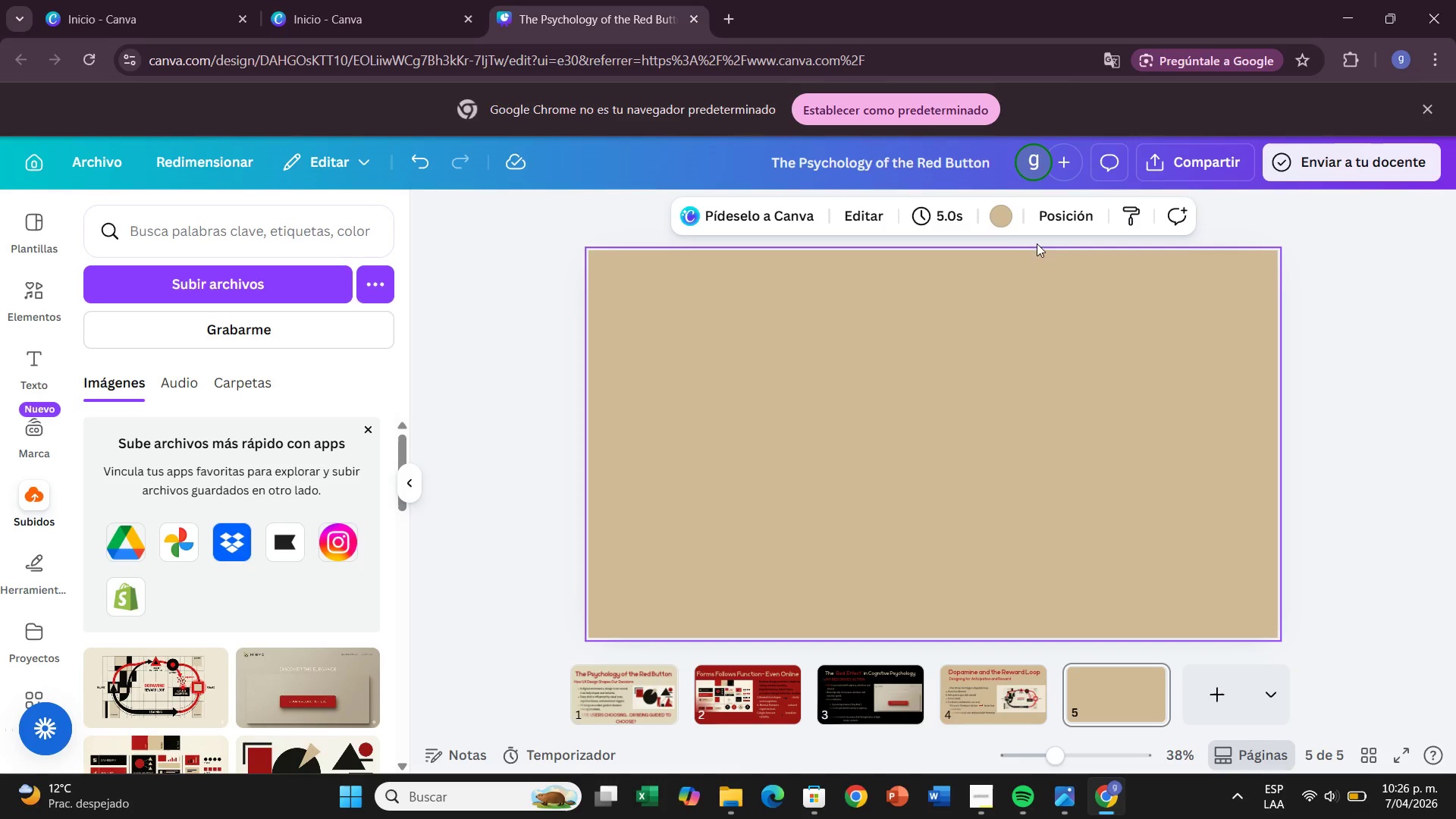 
left_click([990, 221])
 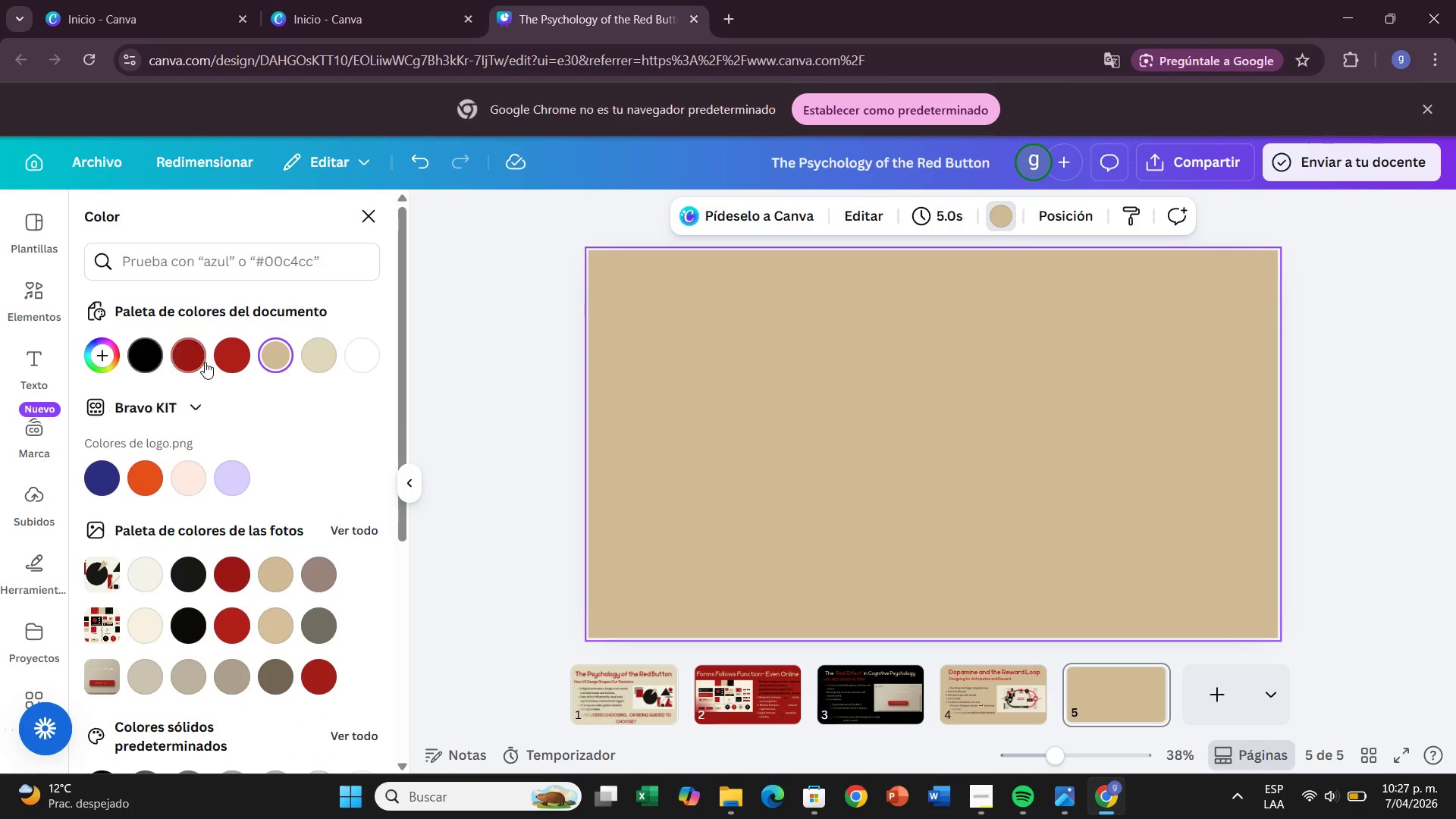 
left_click([205, 361])
 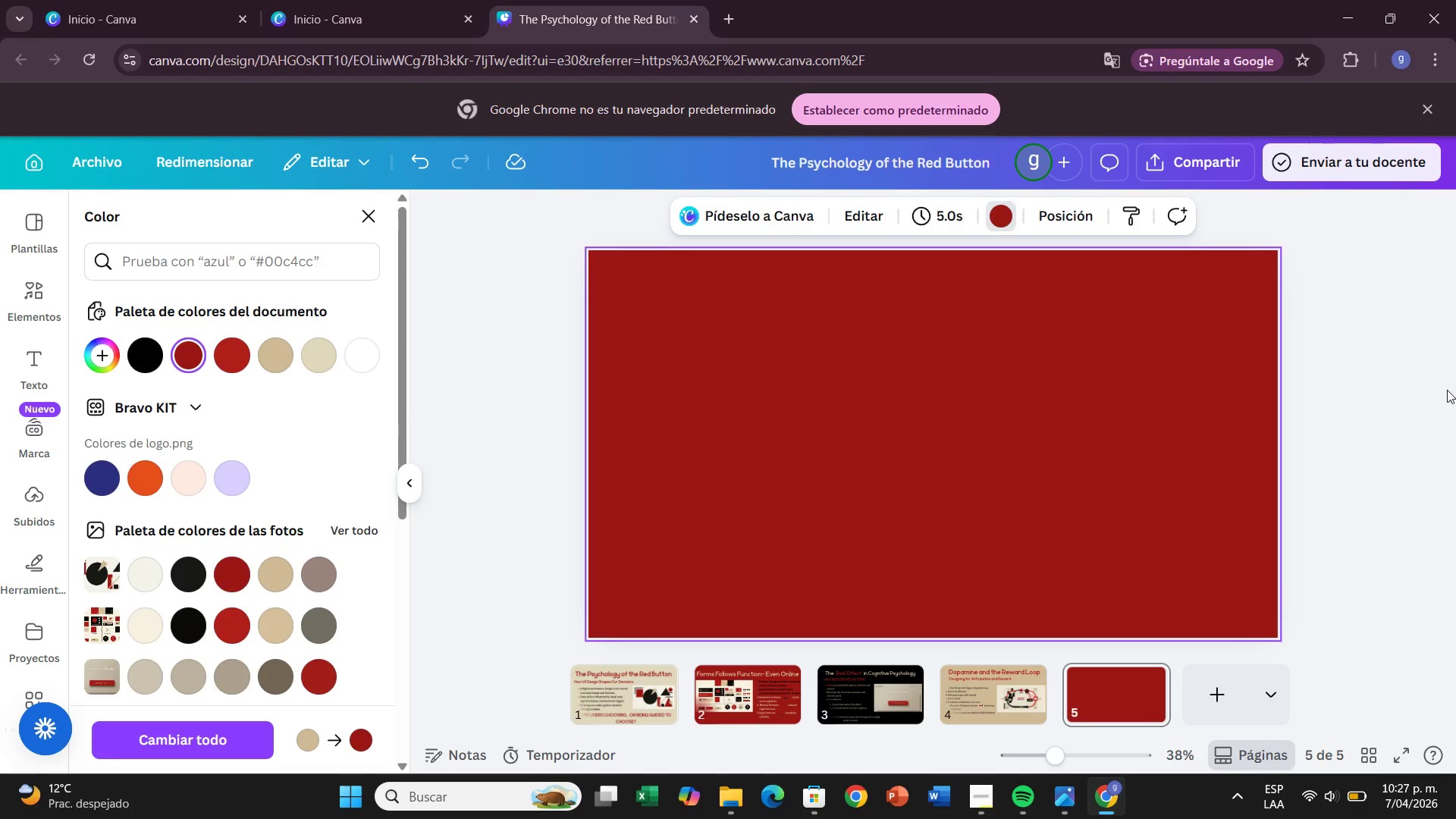 
left_click([1440, 387])
 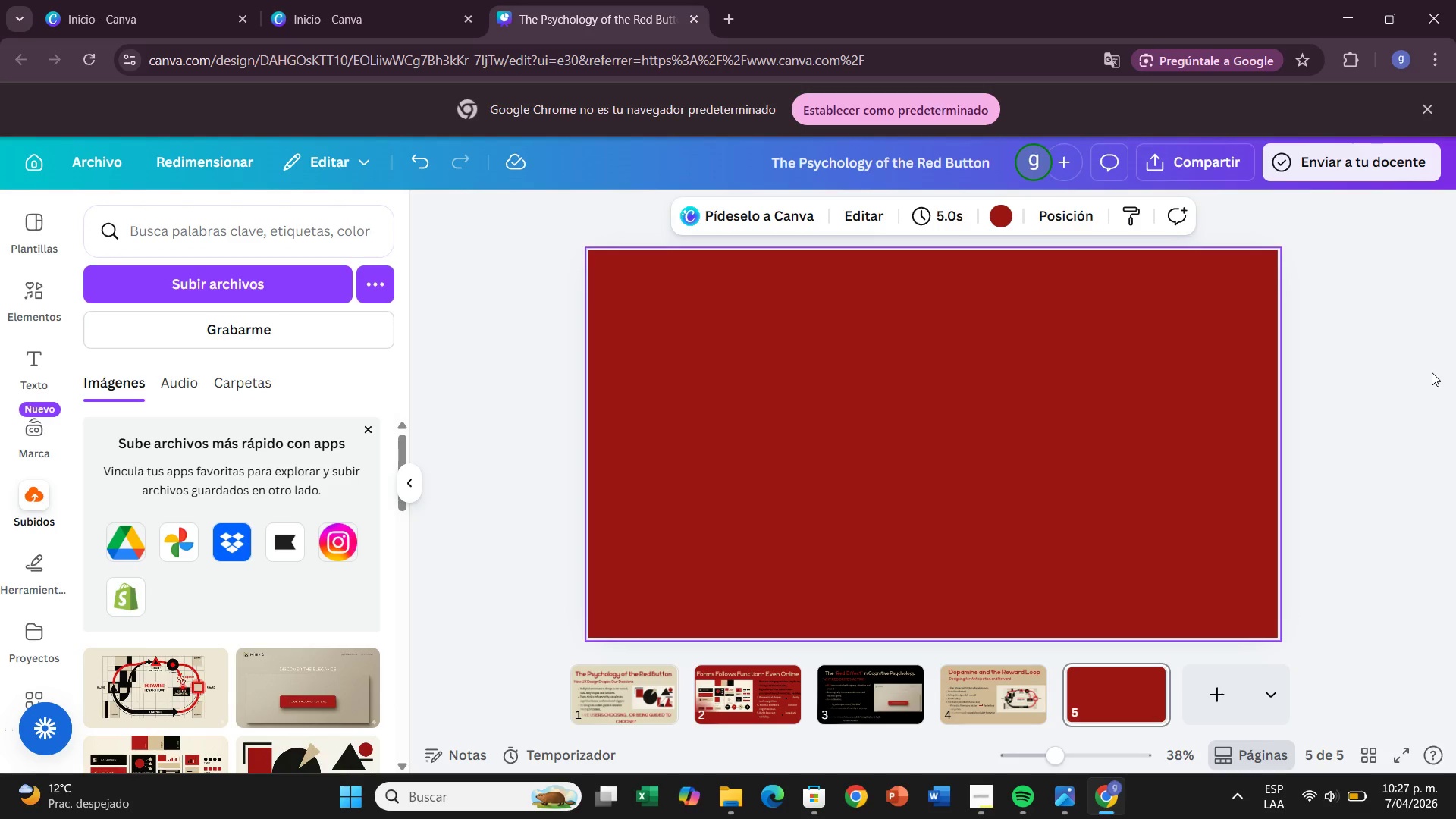 
wait(8.3)
 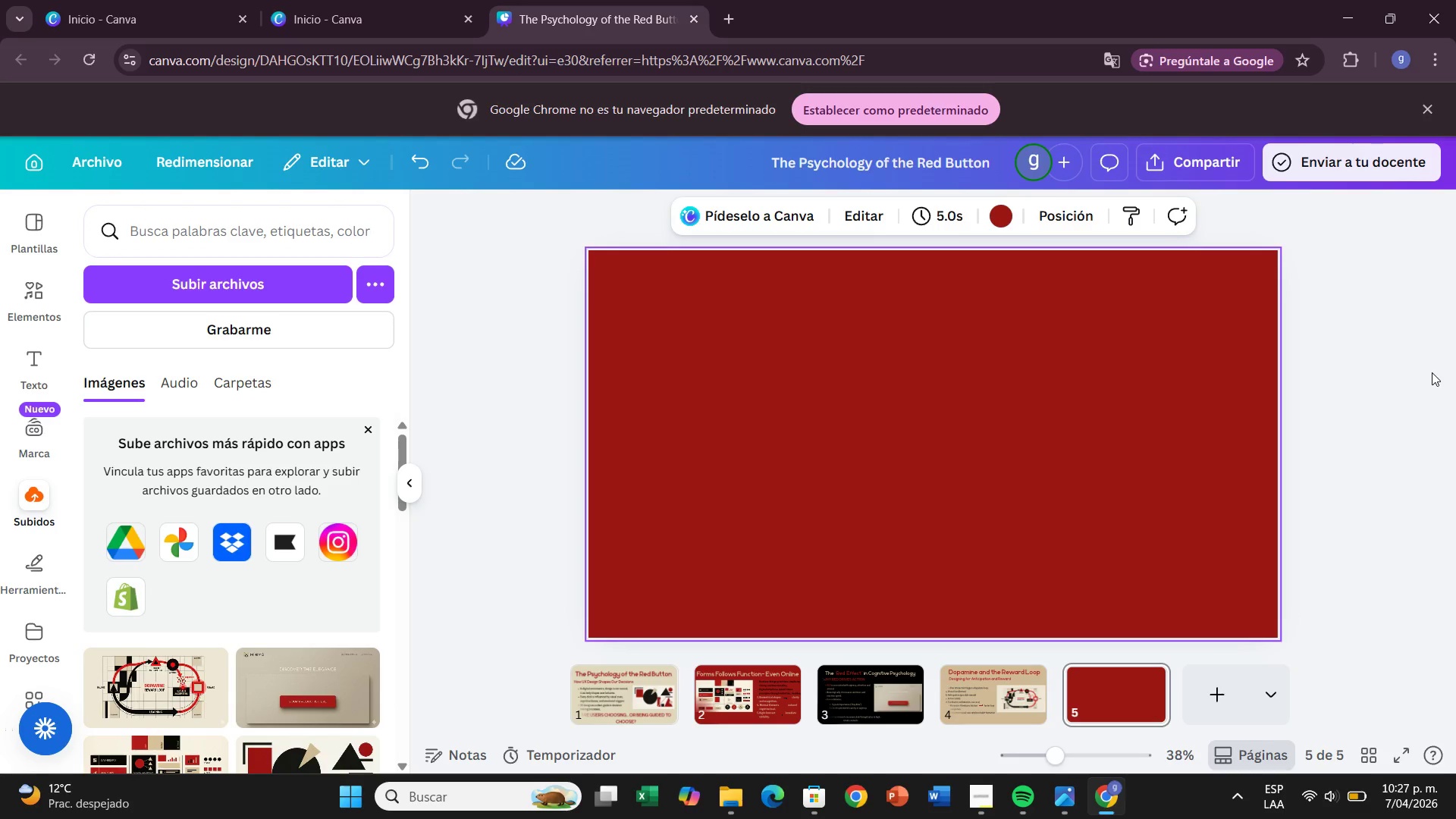 
left_click([538, 460])
 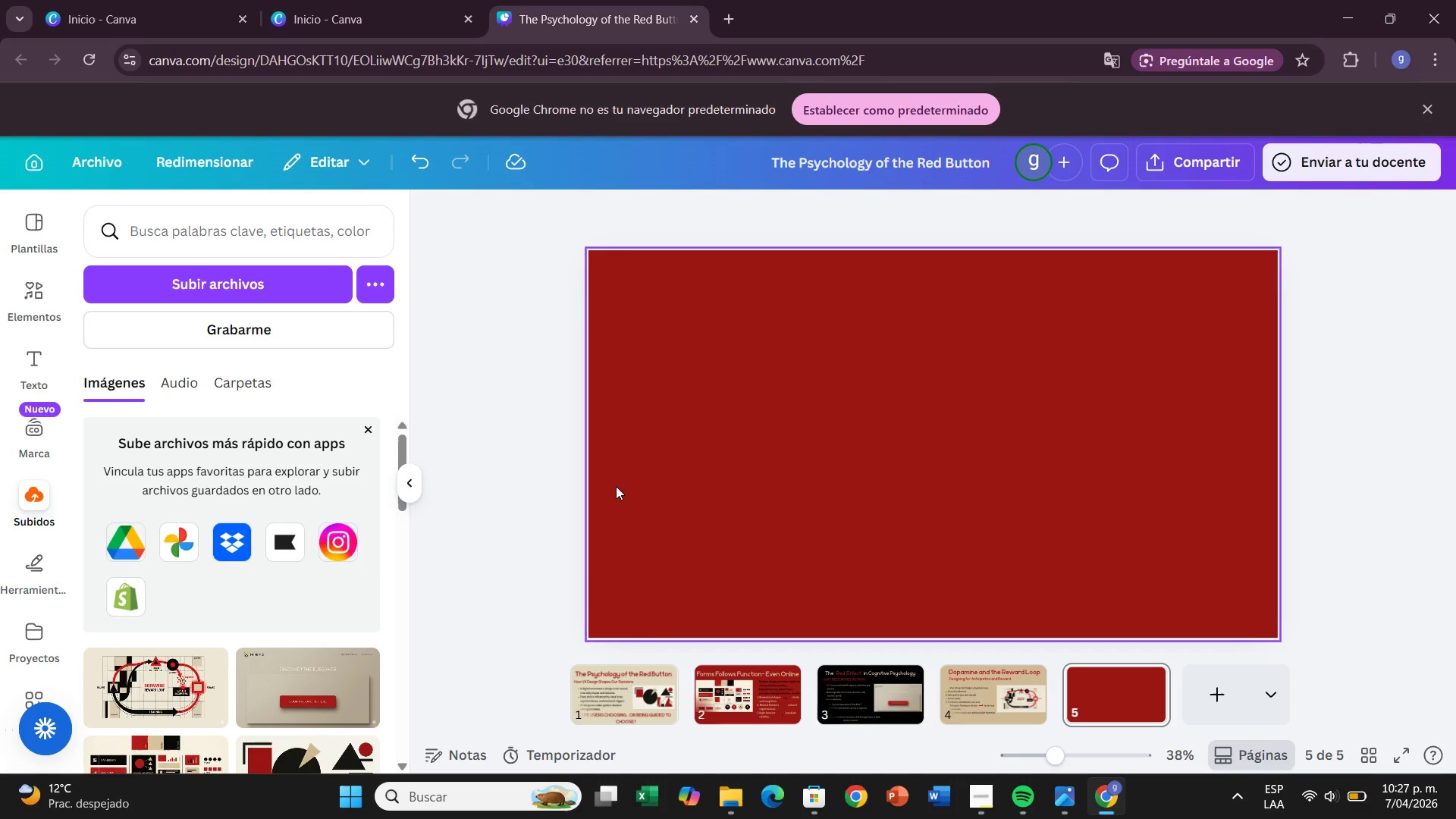 
wait(27.11)
 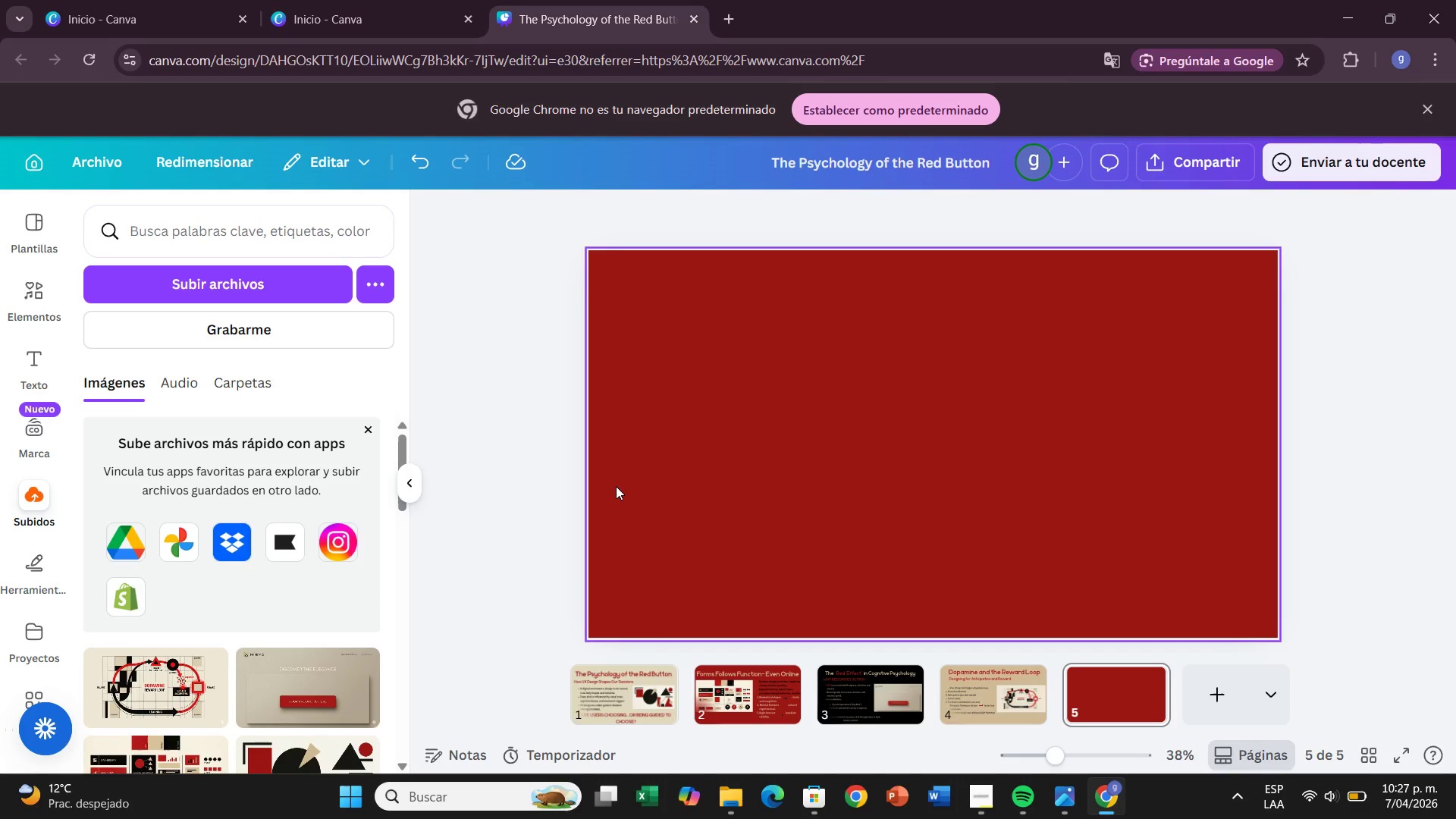 
left_click([238, 519])
 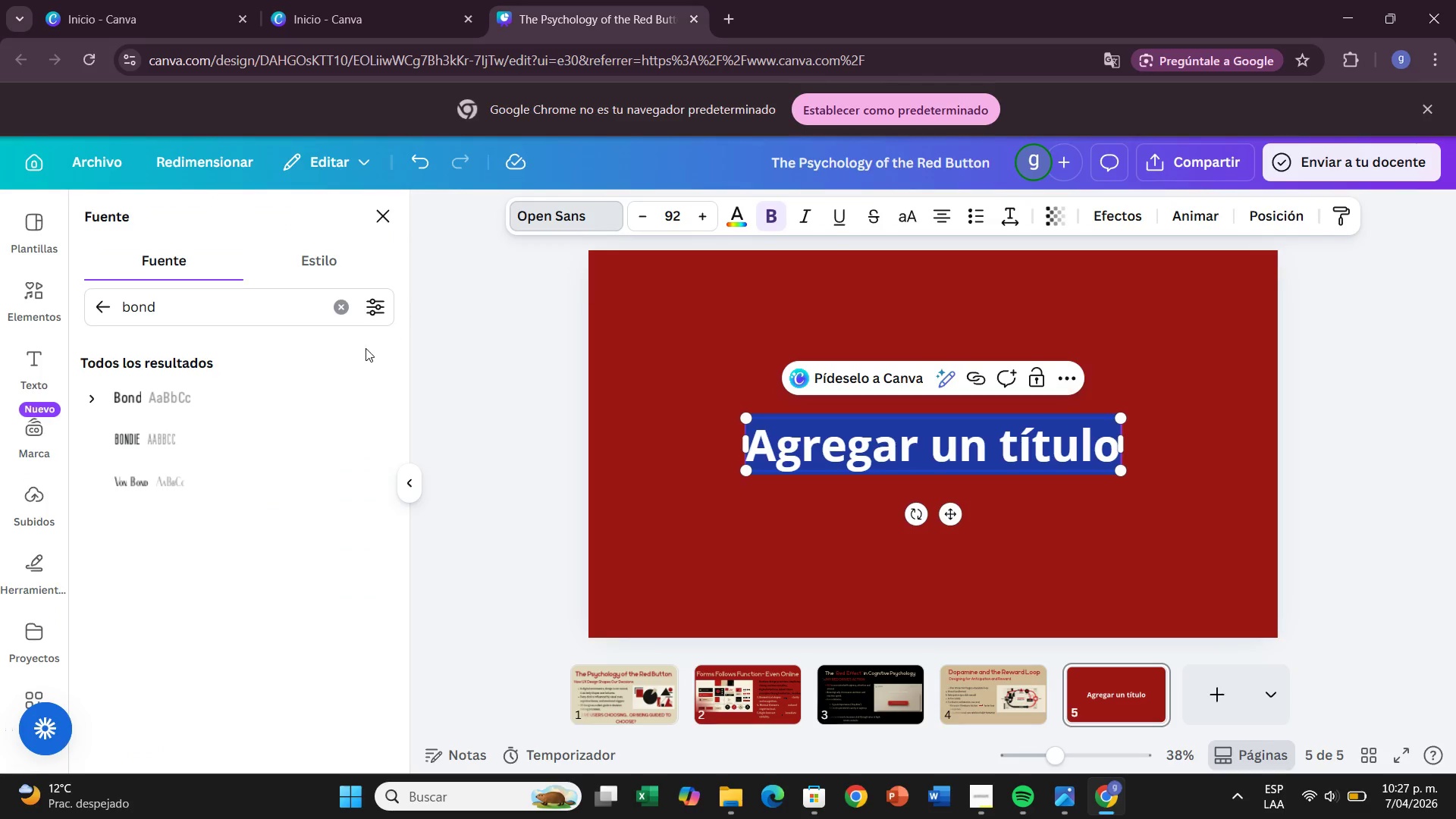 
left_click([344, 304])
 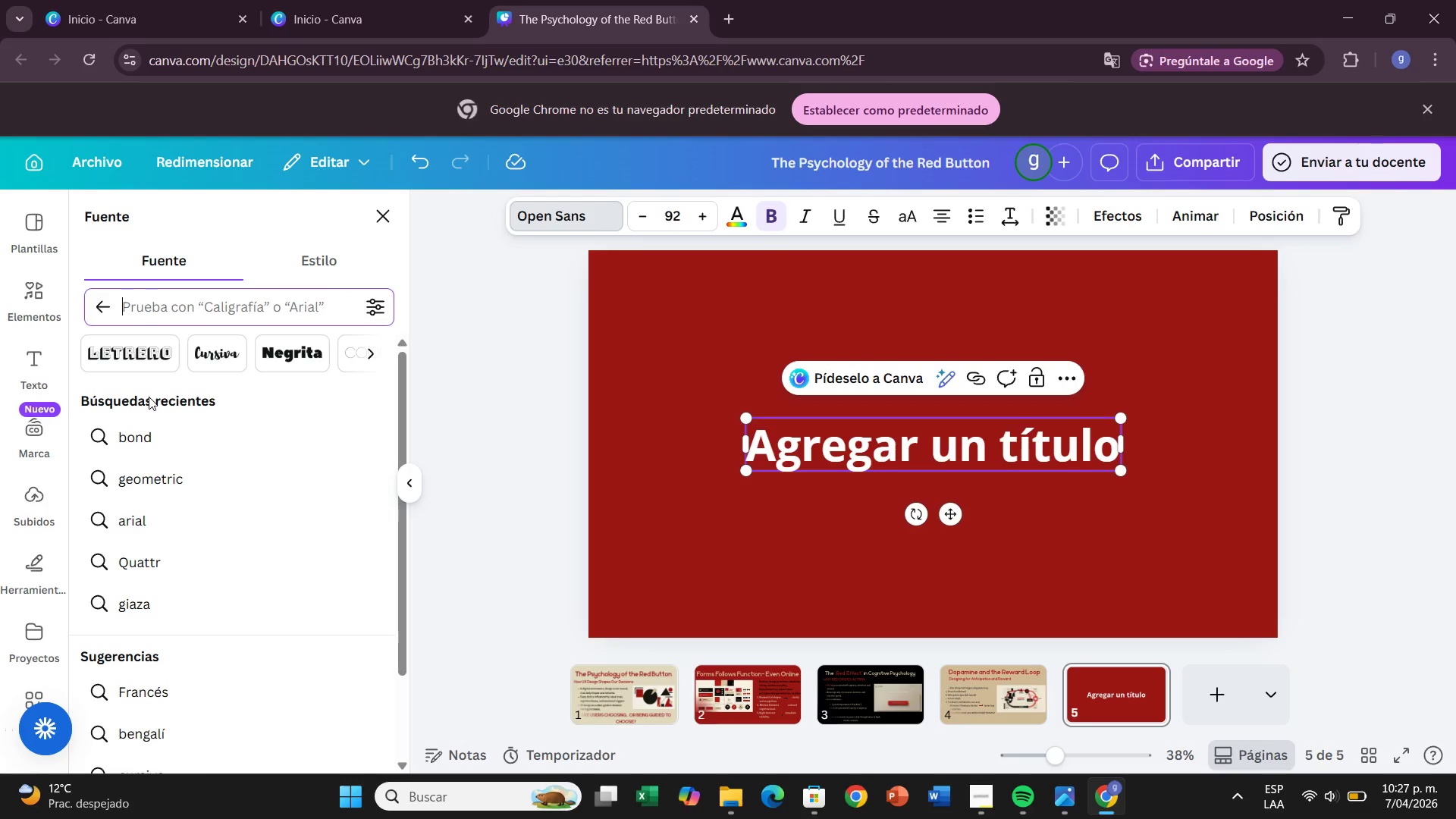 
wait(6.48)
 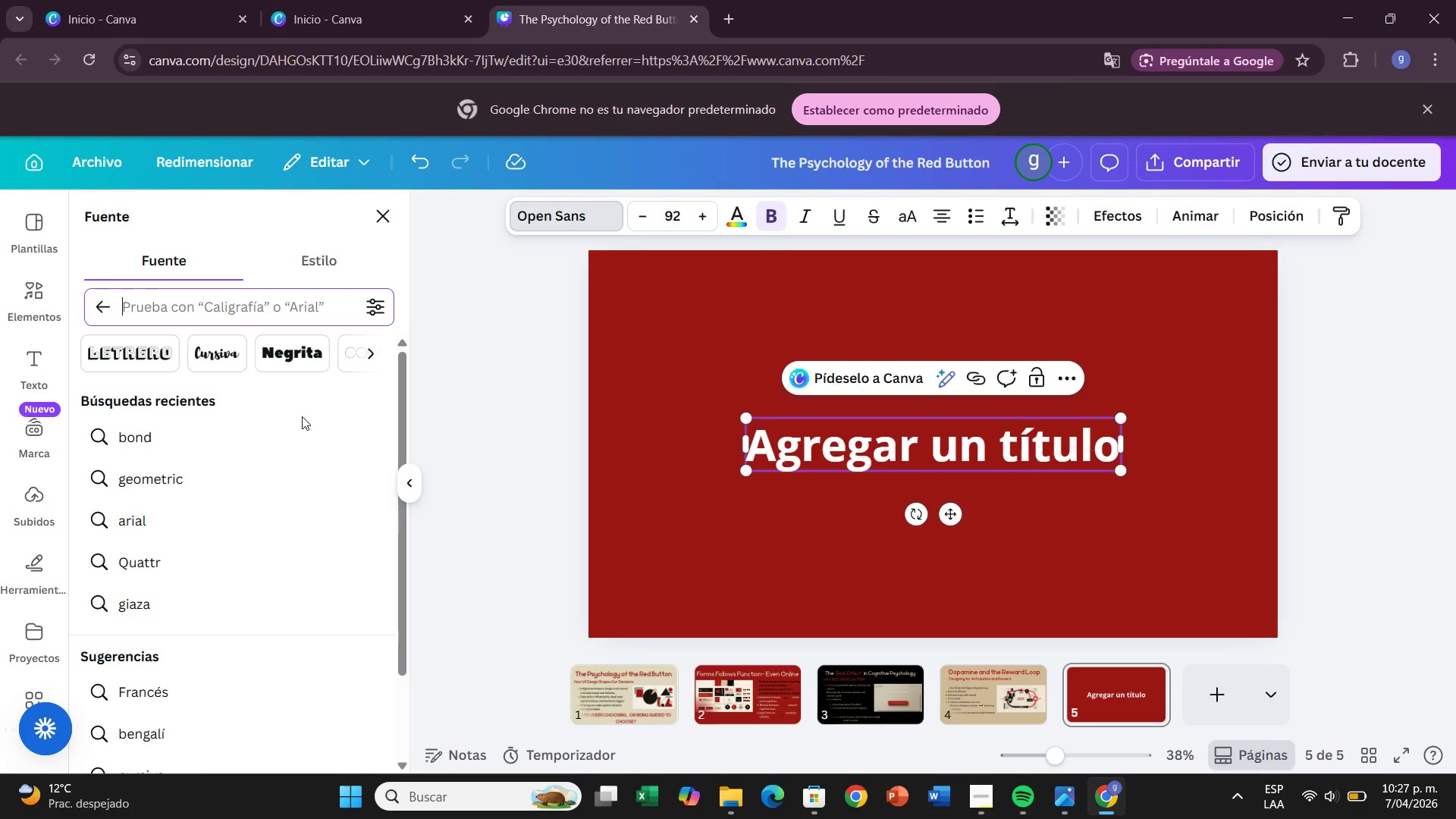 
left_click([174, 477])
 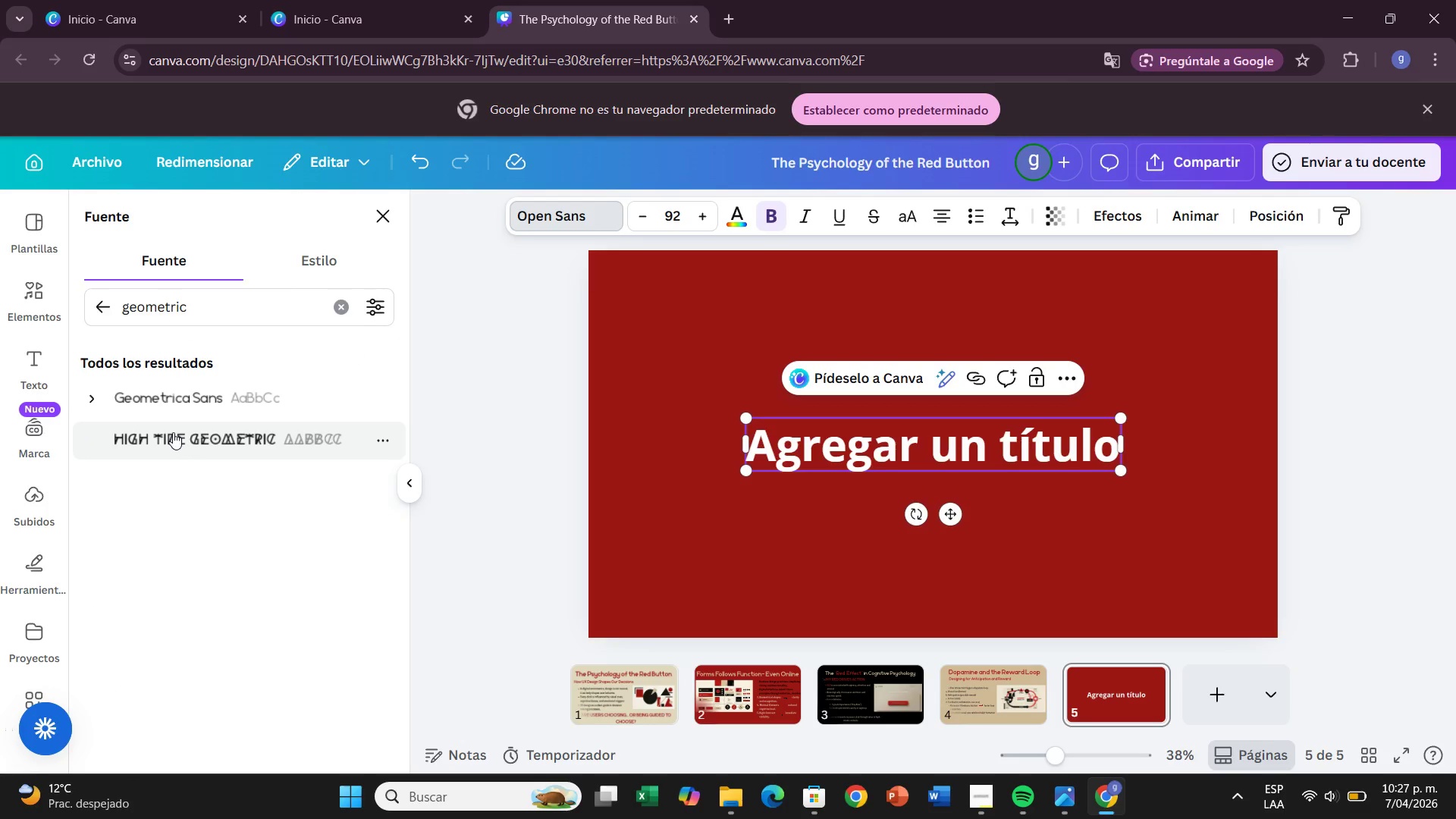 
left_click([190, 400])
 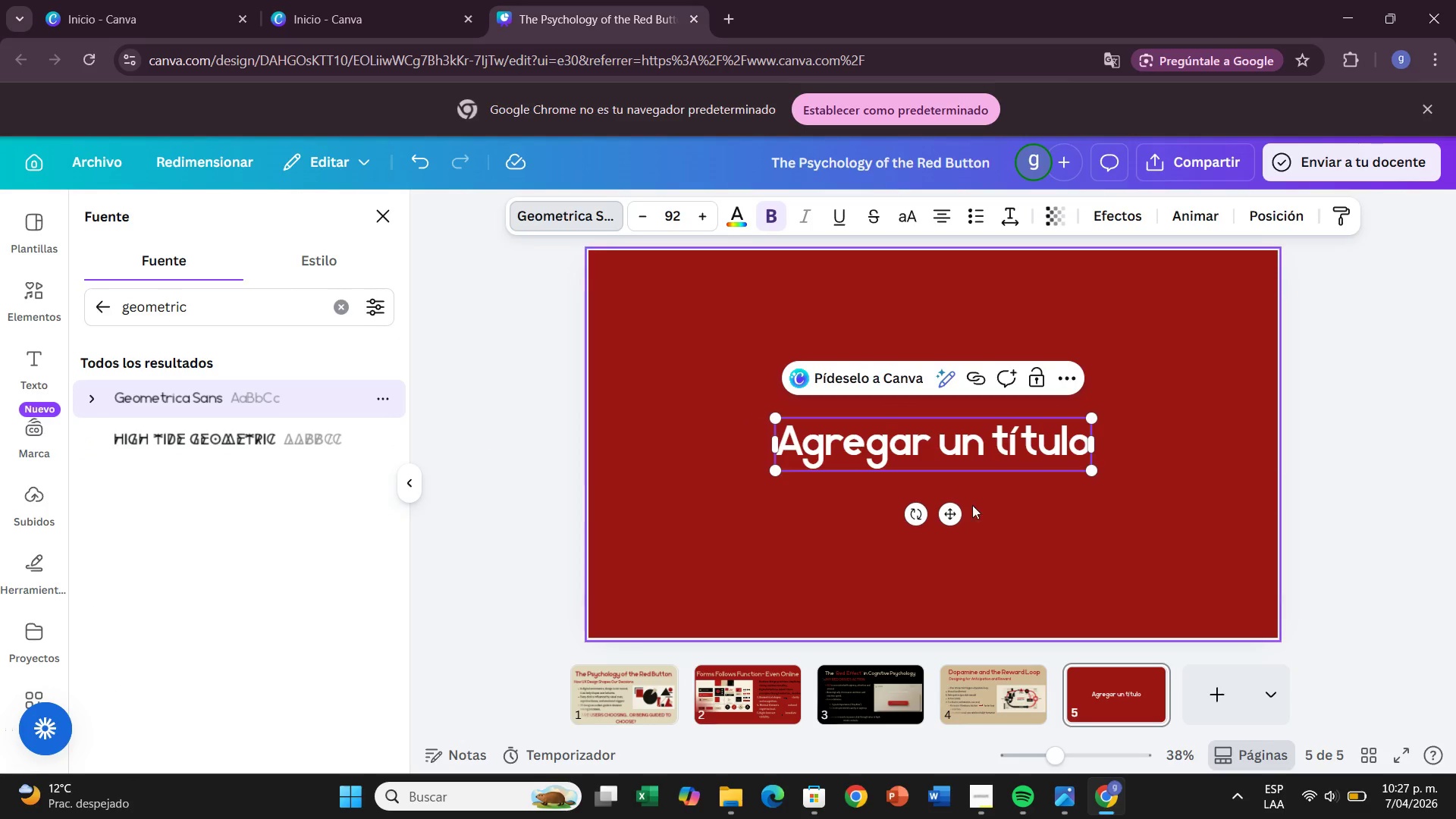 
left_click_drag(start_coordinate=[951, 512], to_coordinate=[815, 362])
 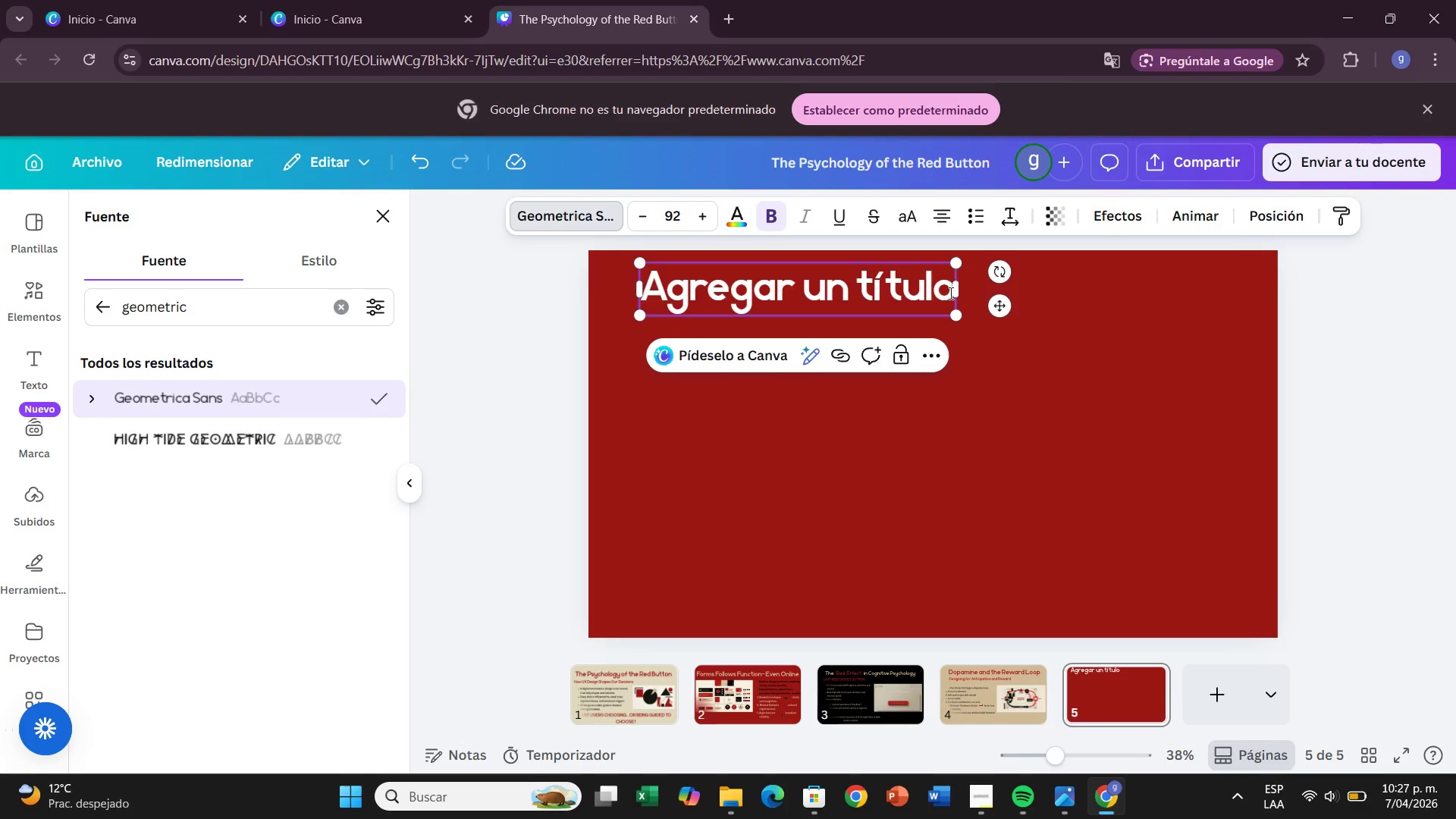 
left_click_drag(start_coordinate=[949, 293], to_coordinate=[657, 317])
 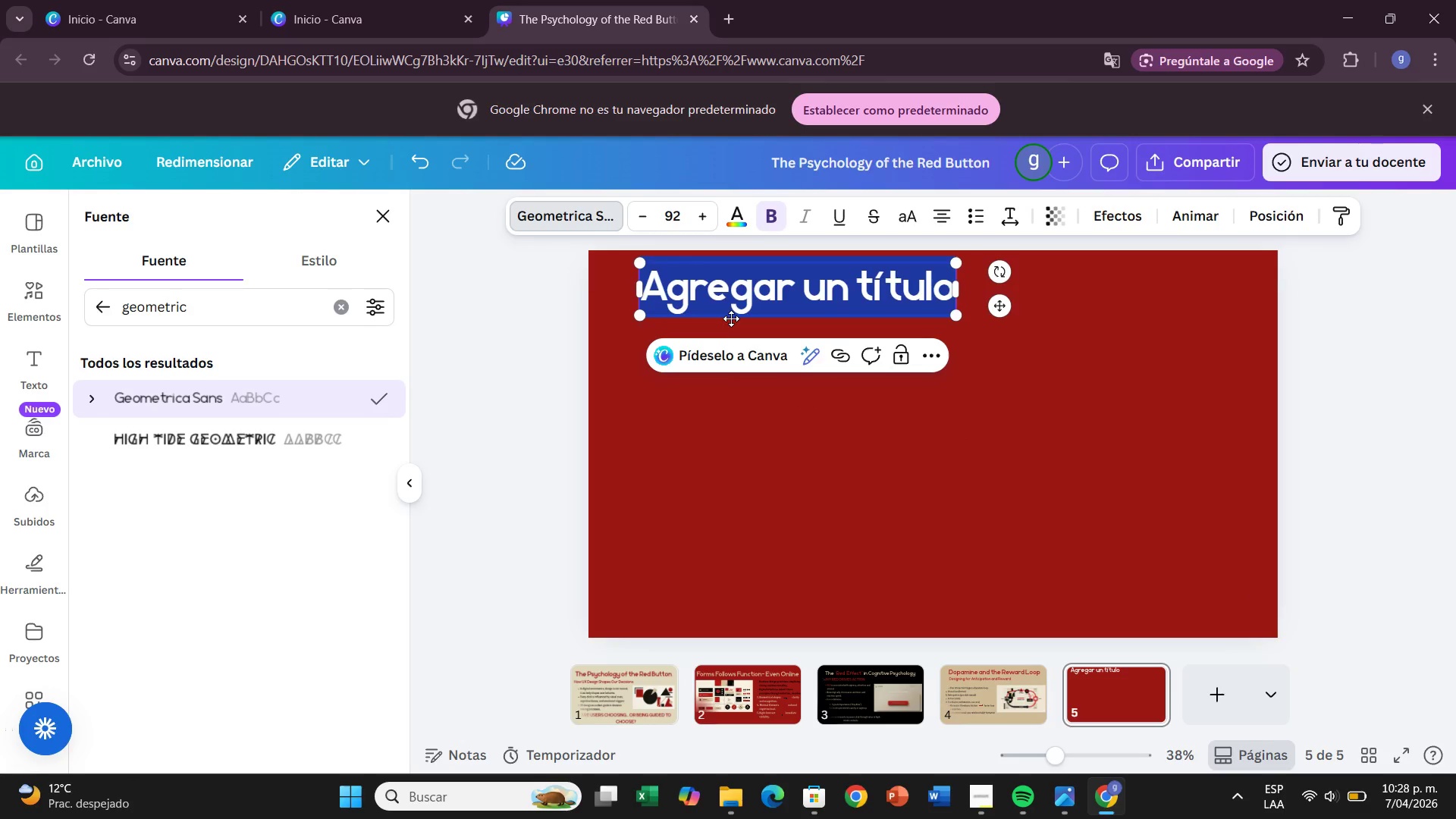 
key(Backspace)
type(Luxury DTC UI)
 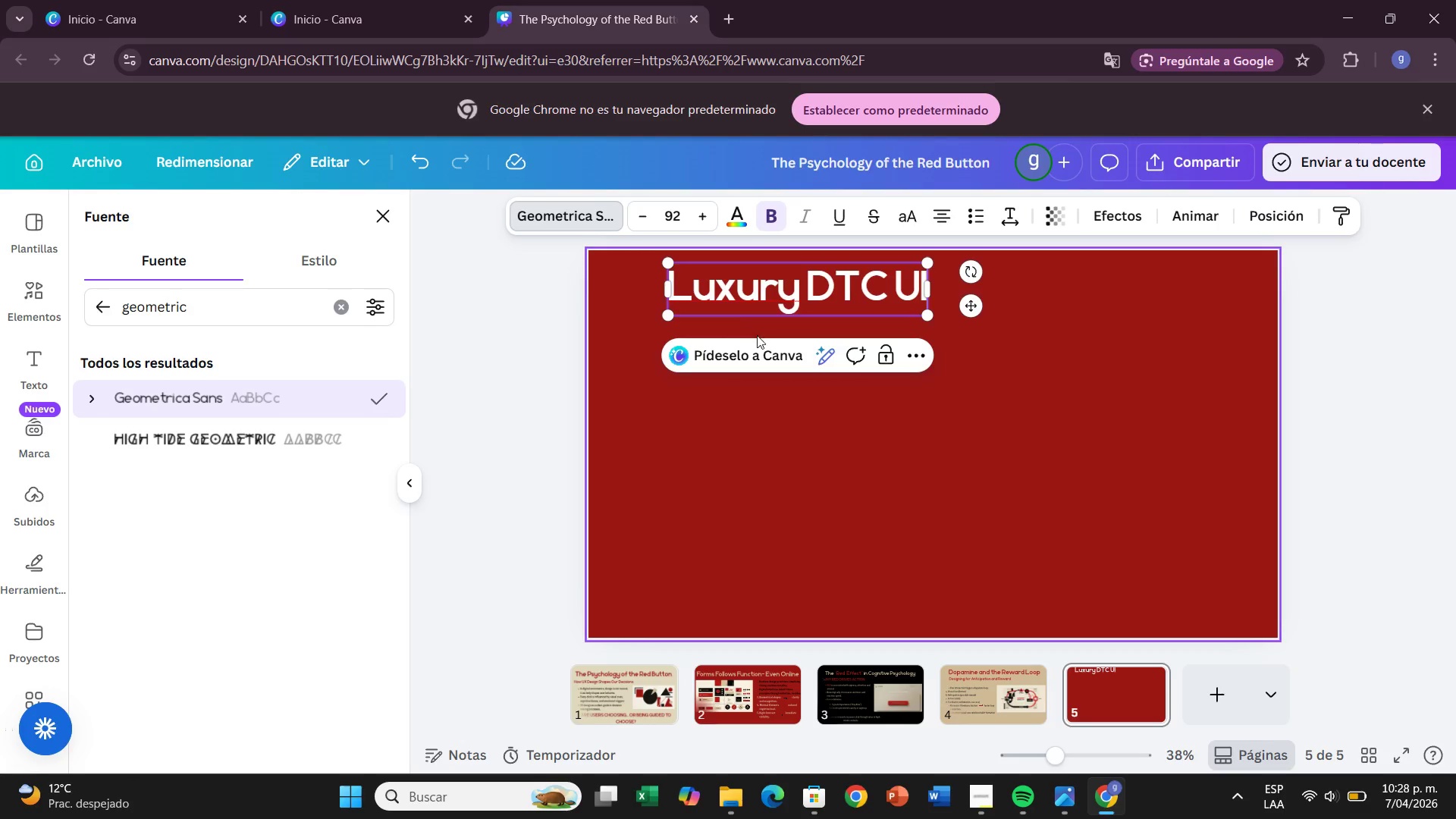 
left_click([551, 419])
 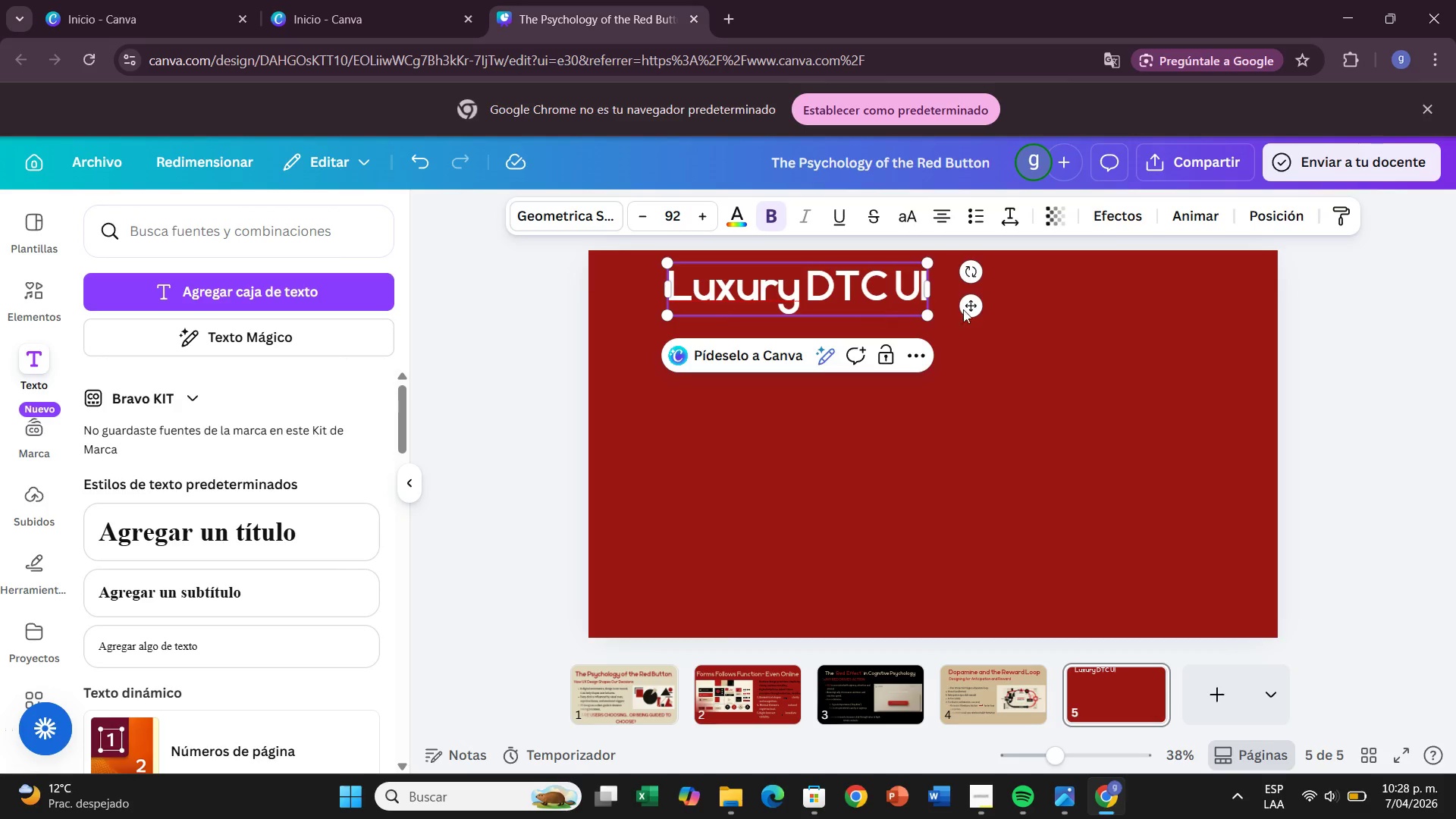 
left_click([1062, 389])
 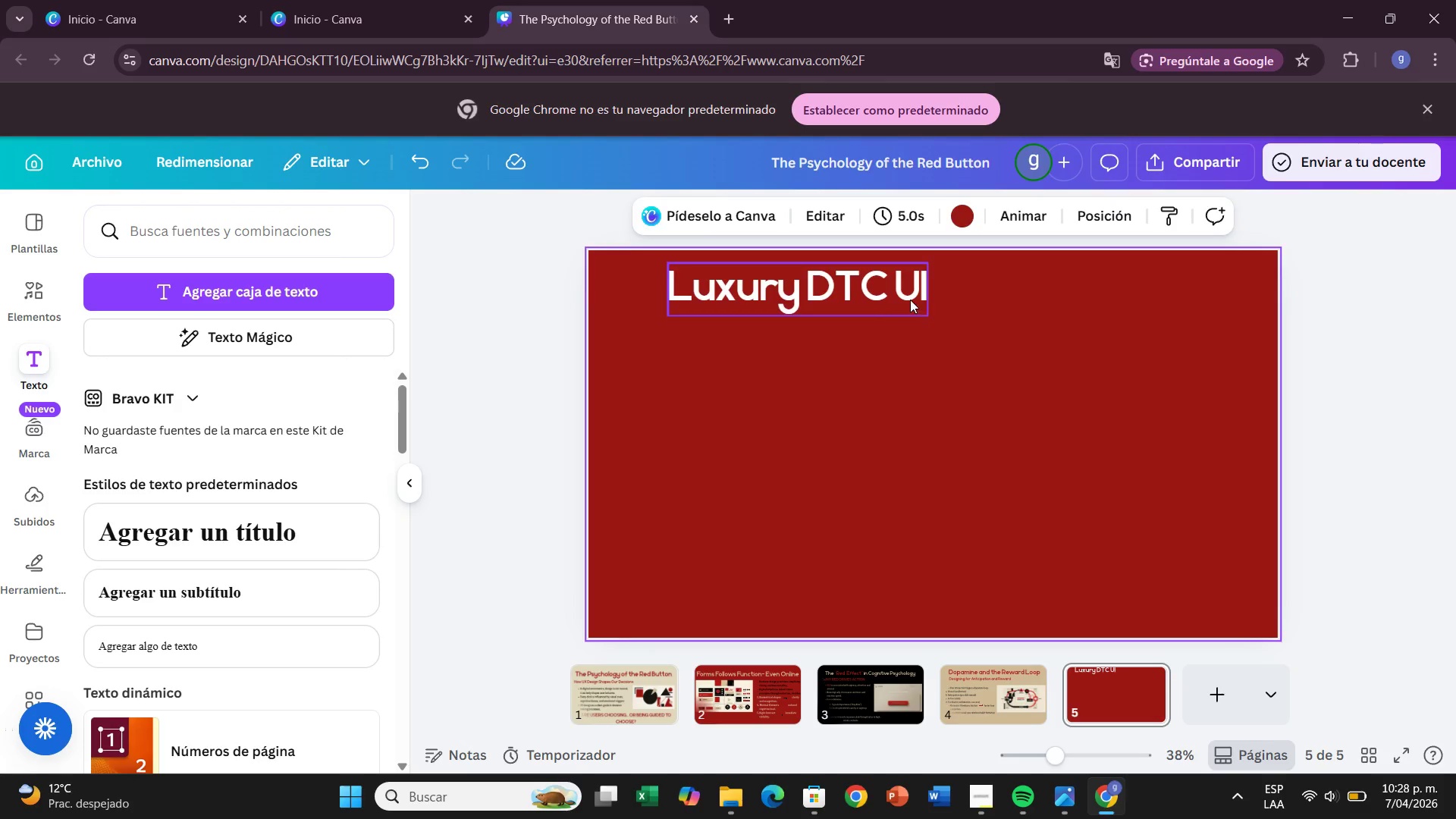 
left_click_drag(start_coordinate=[910, 300], to_coordinate=[878, 302])
 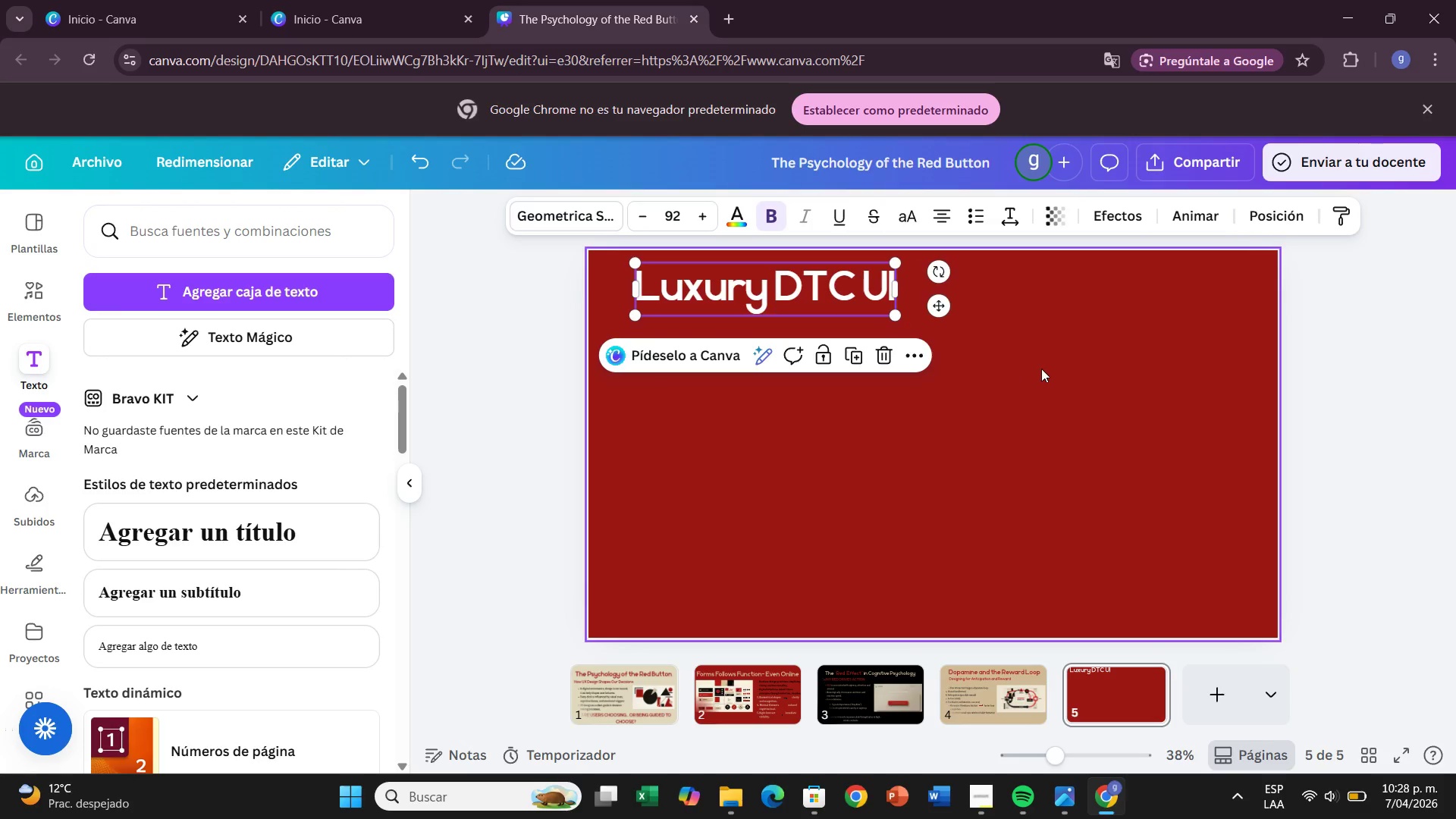 
left_click([1041, 369])
 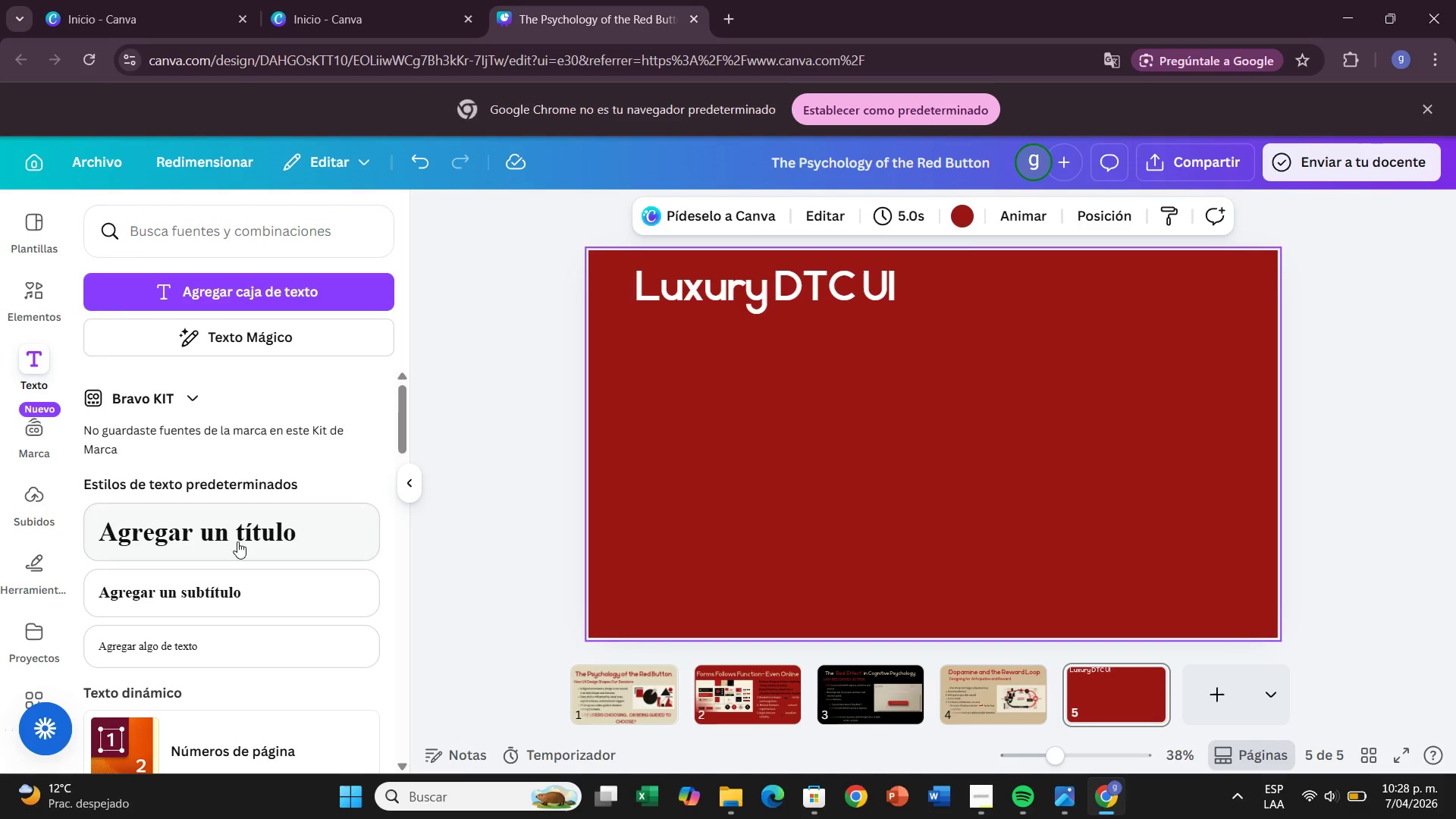 
left_click_drag(start_coordinate=[226, 594], to_coordinate=[767, 311])
 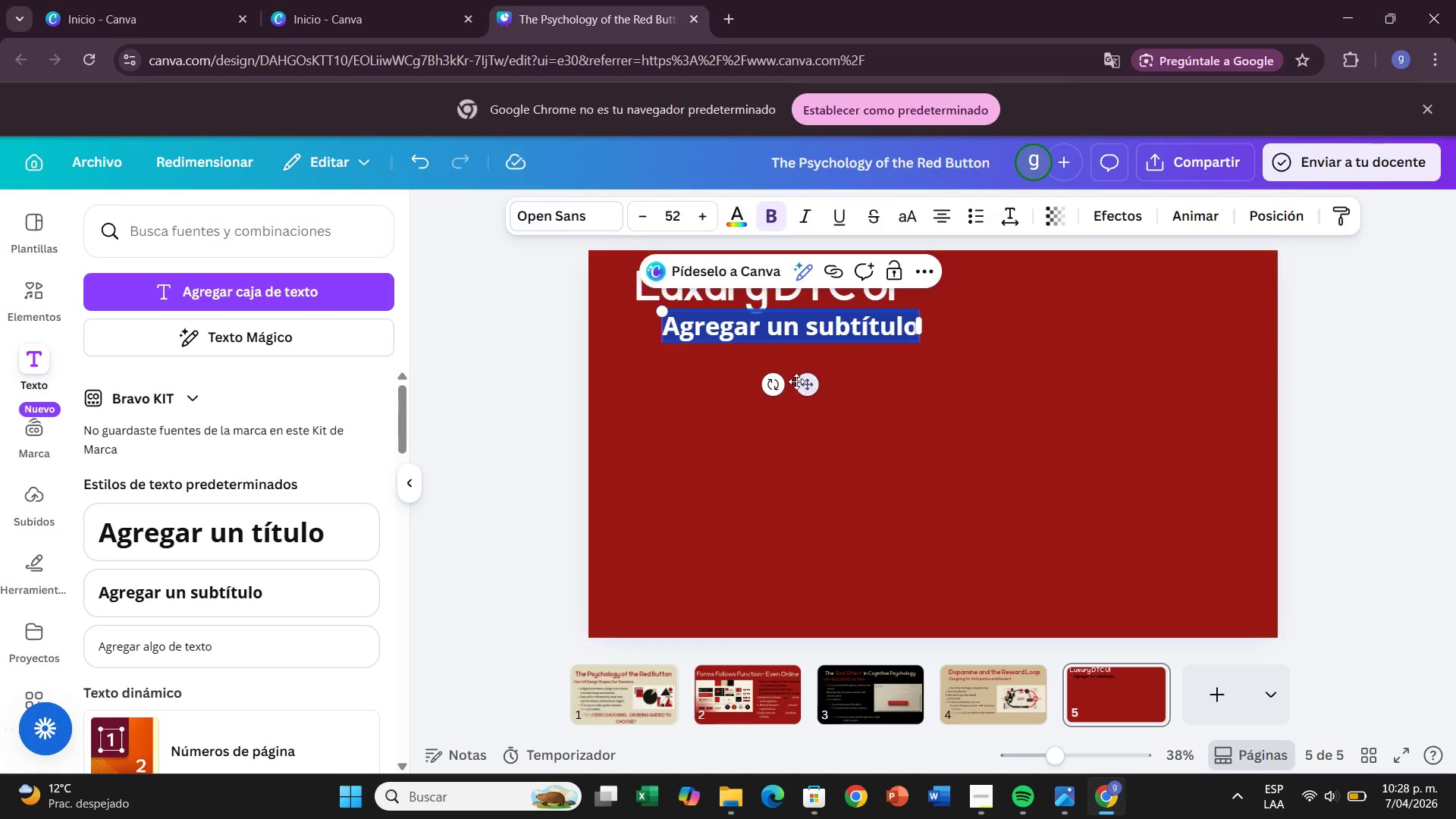 
left_click_drag(start_coordinate=[807, 384], to_coordinate=[788, 385])
 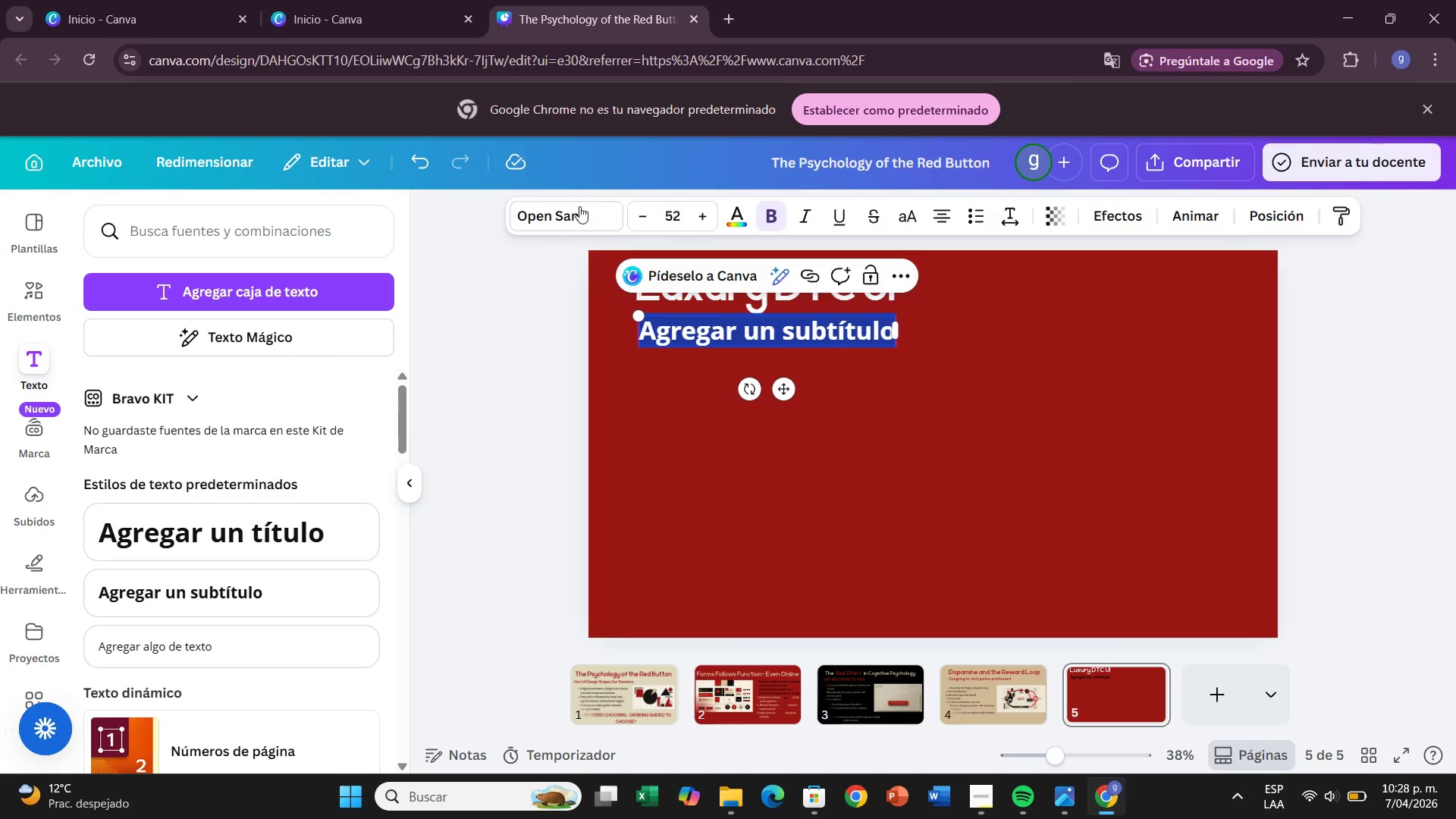 
left_click([582, 215])
 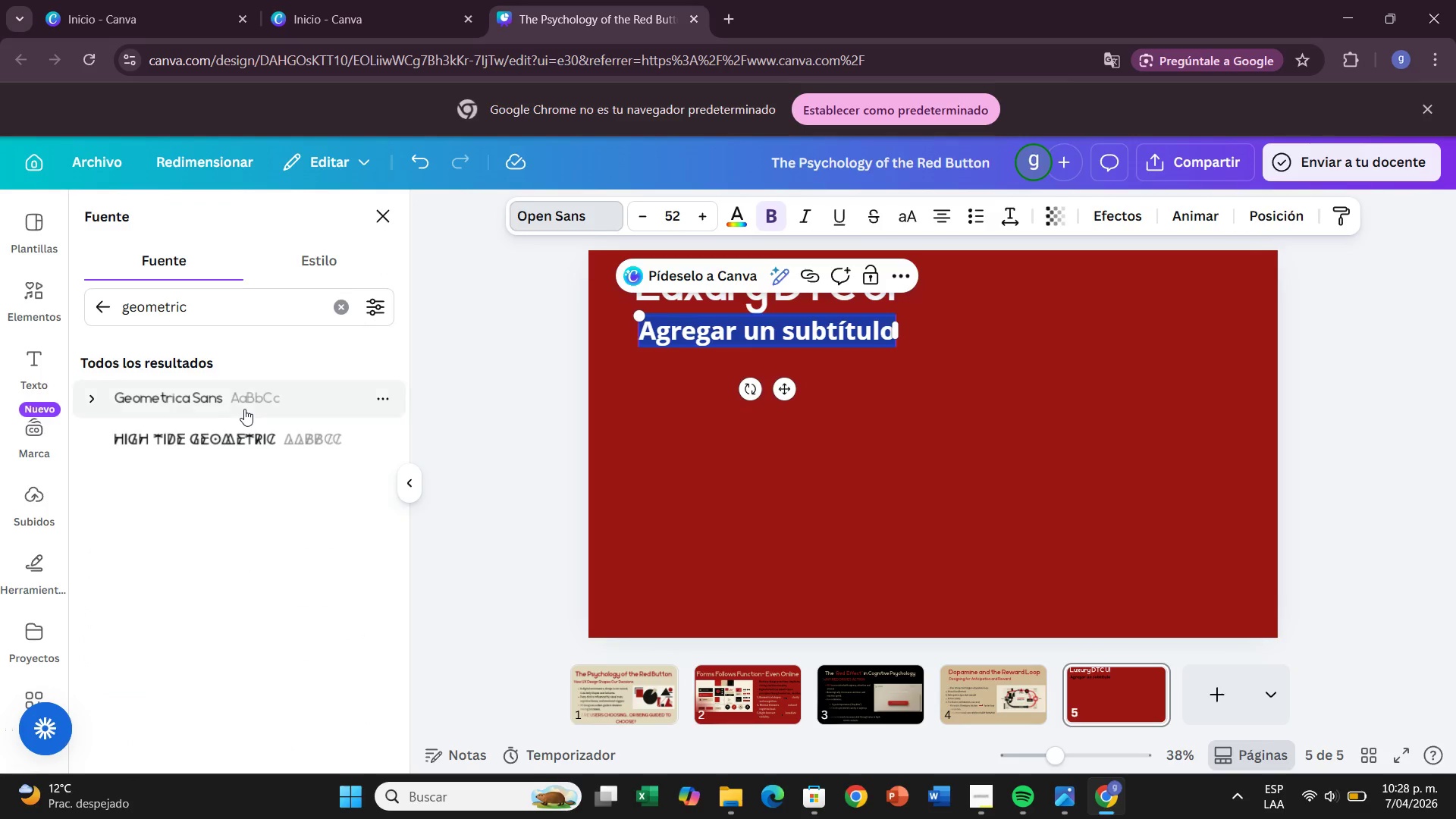 
left_click([245, 407])
 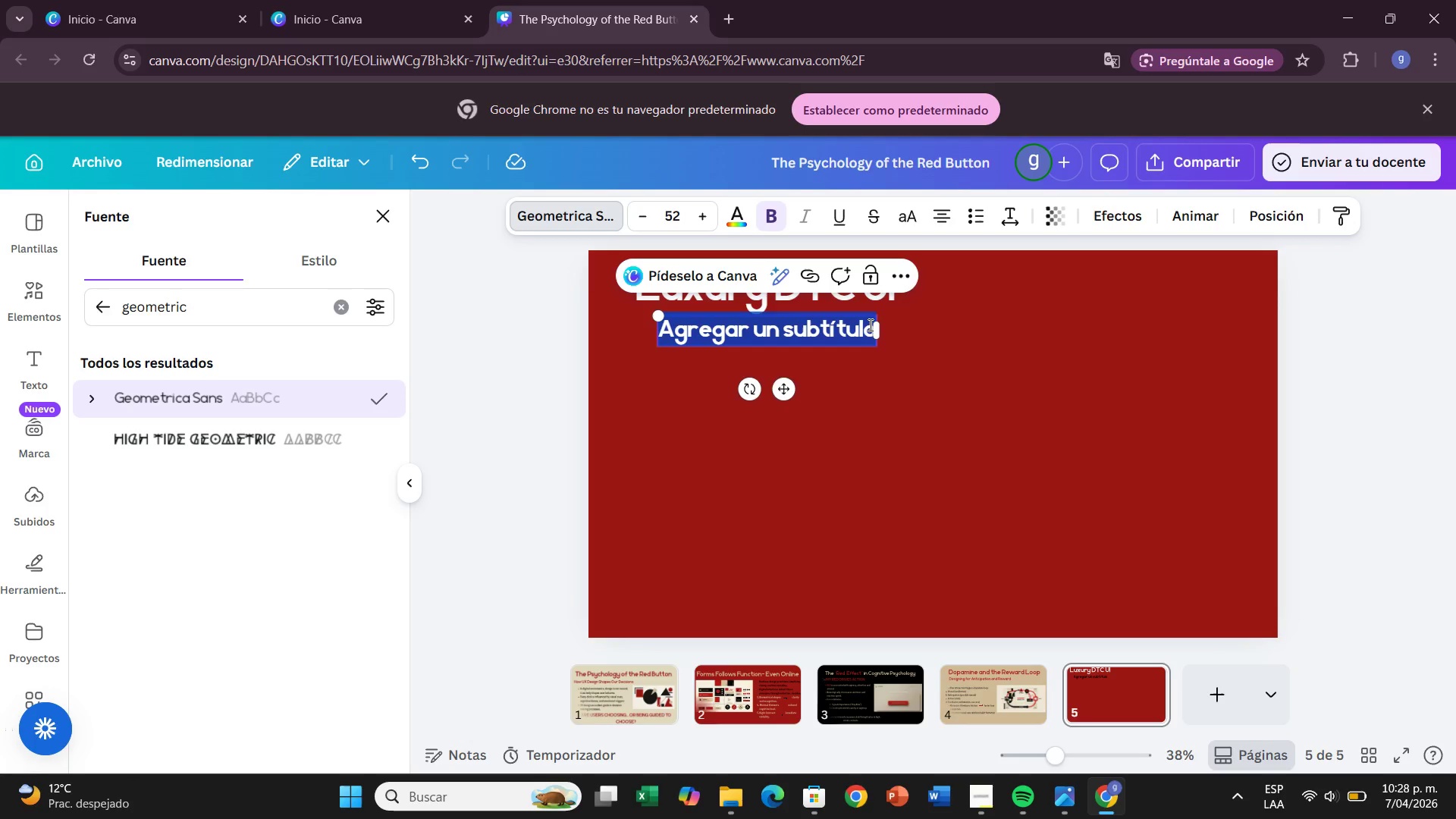 
key(Backspace)
type(Minimalism as a Conversion Strategy)
 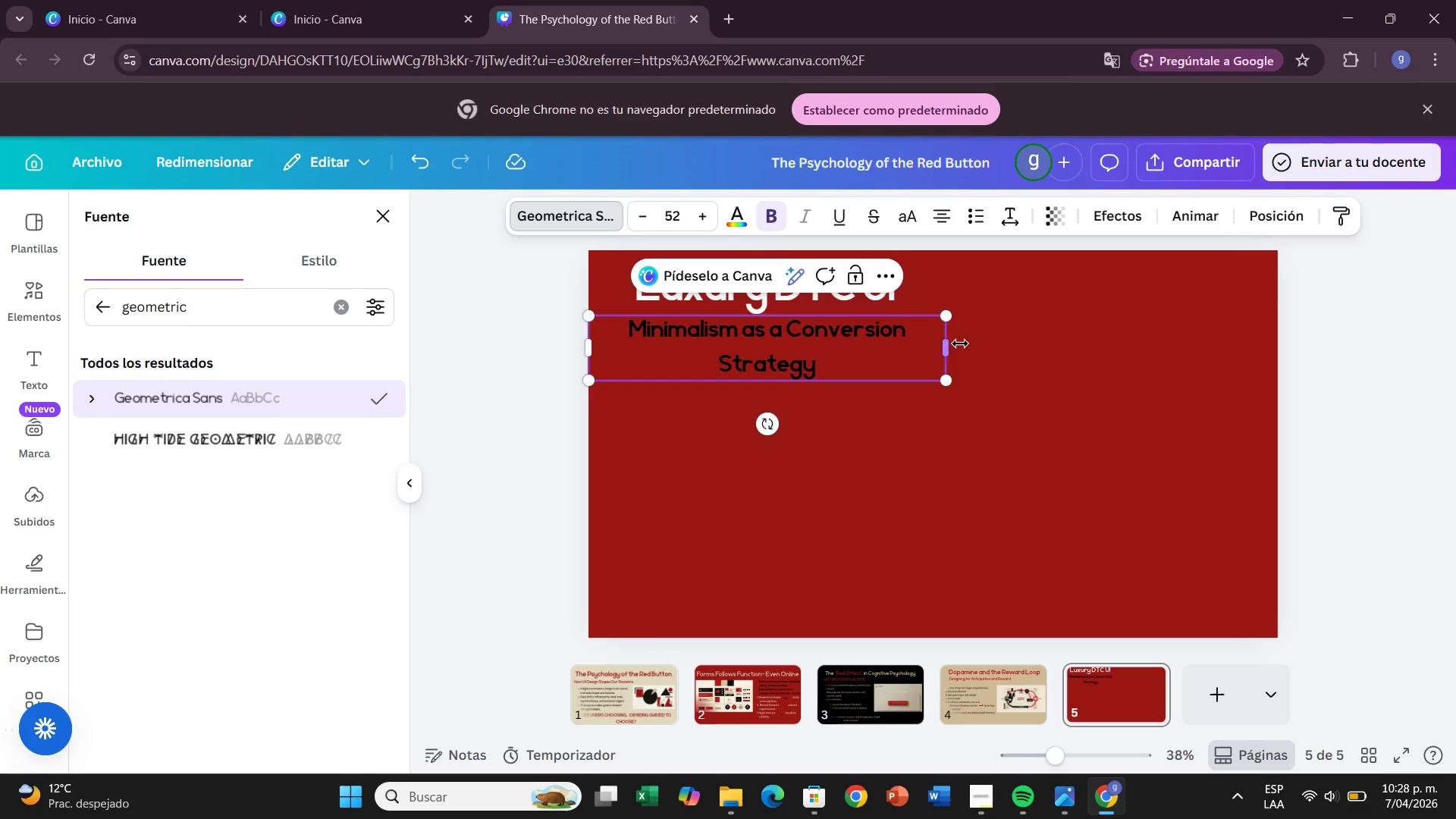 
left_click_drag(start_coordinate=[953, 352], to_coordinate=[1015, 334])
 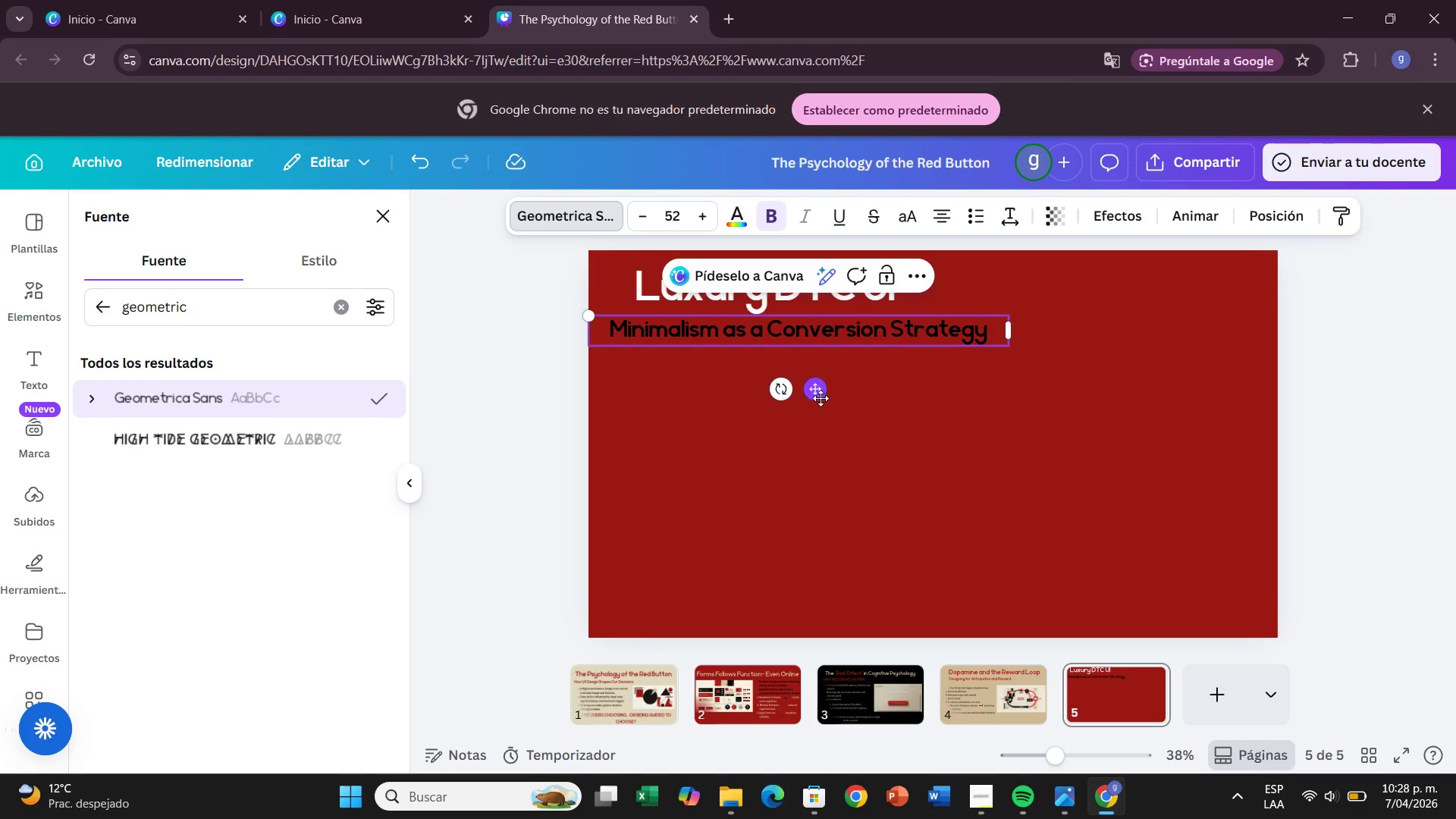 
left_click_drag(start_coordinate=[814, 388], to_coordinate=[842, 384])
 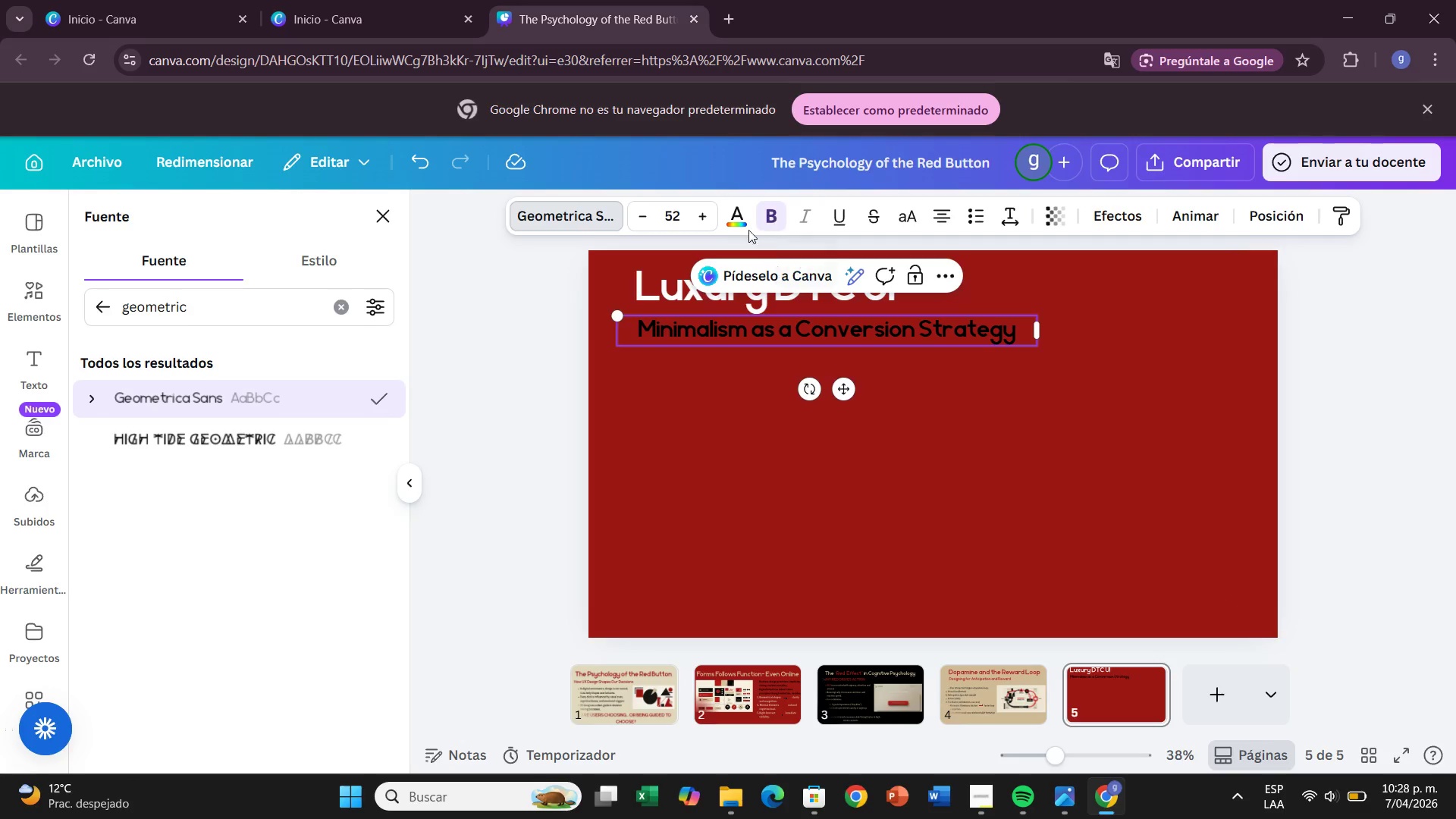 
left_click([742, 226])
 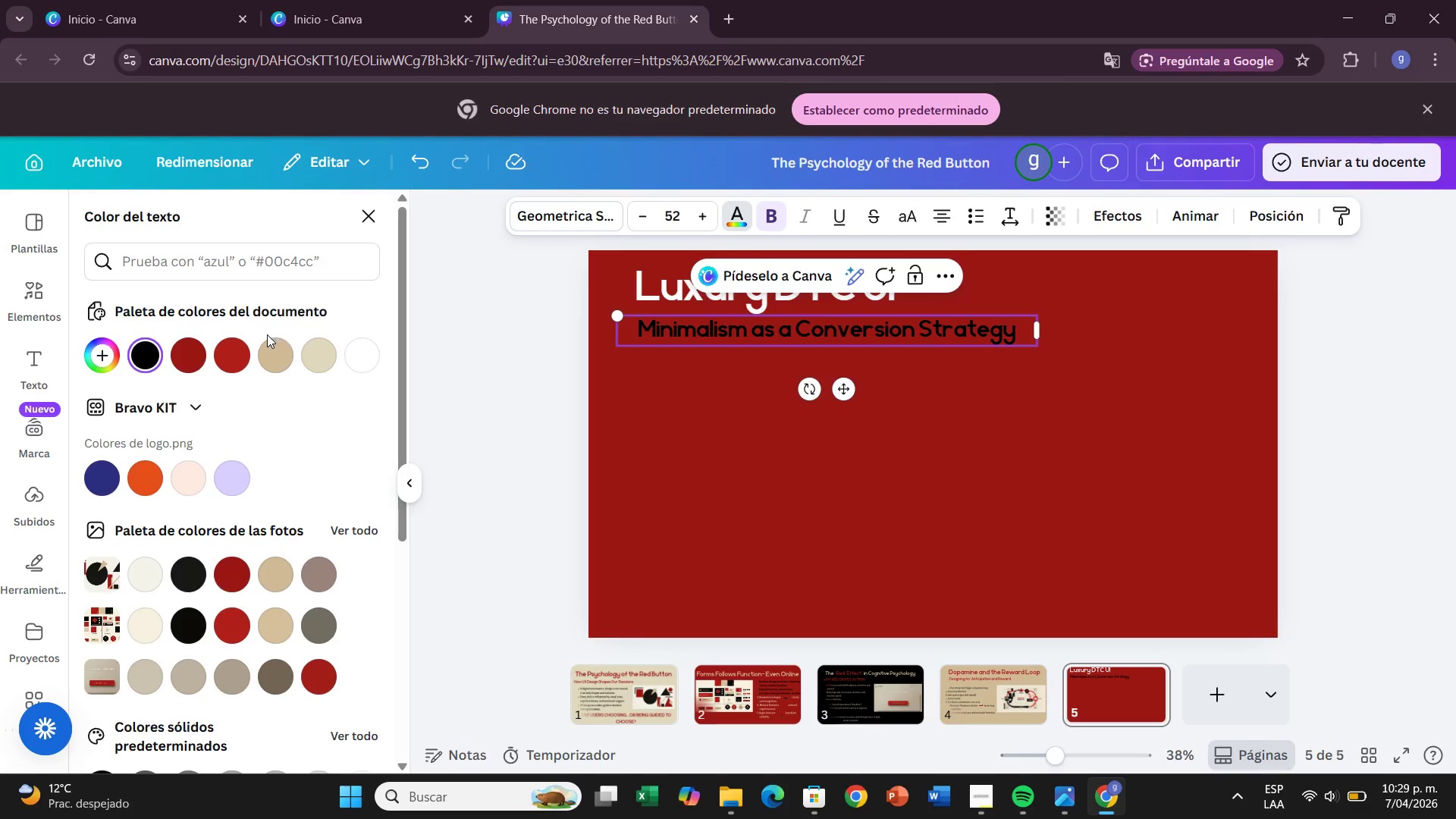 
left_click([269, 347])
 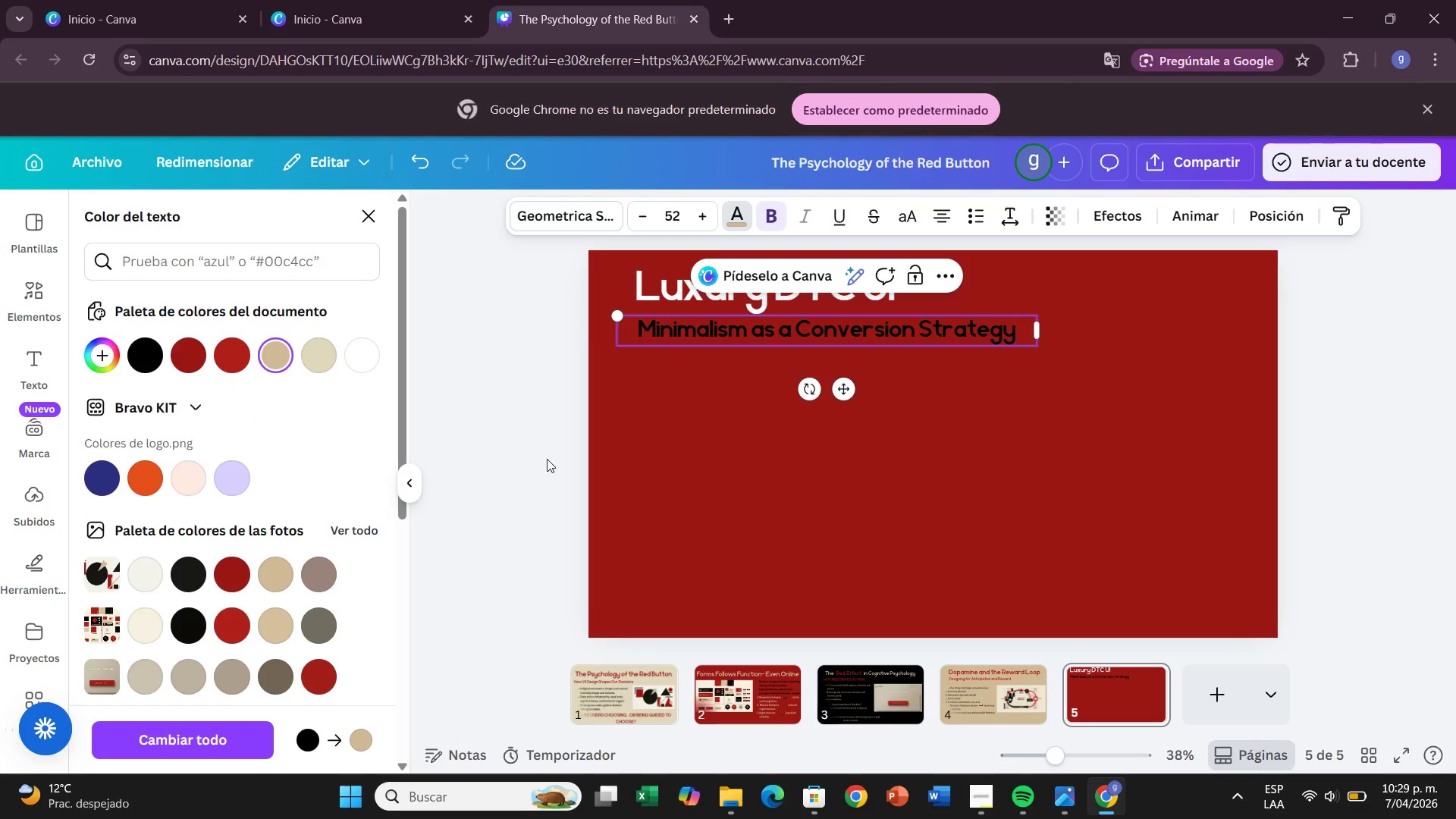 
left_click([588, 435])
 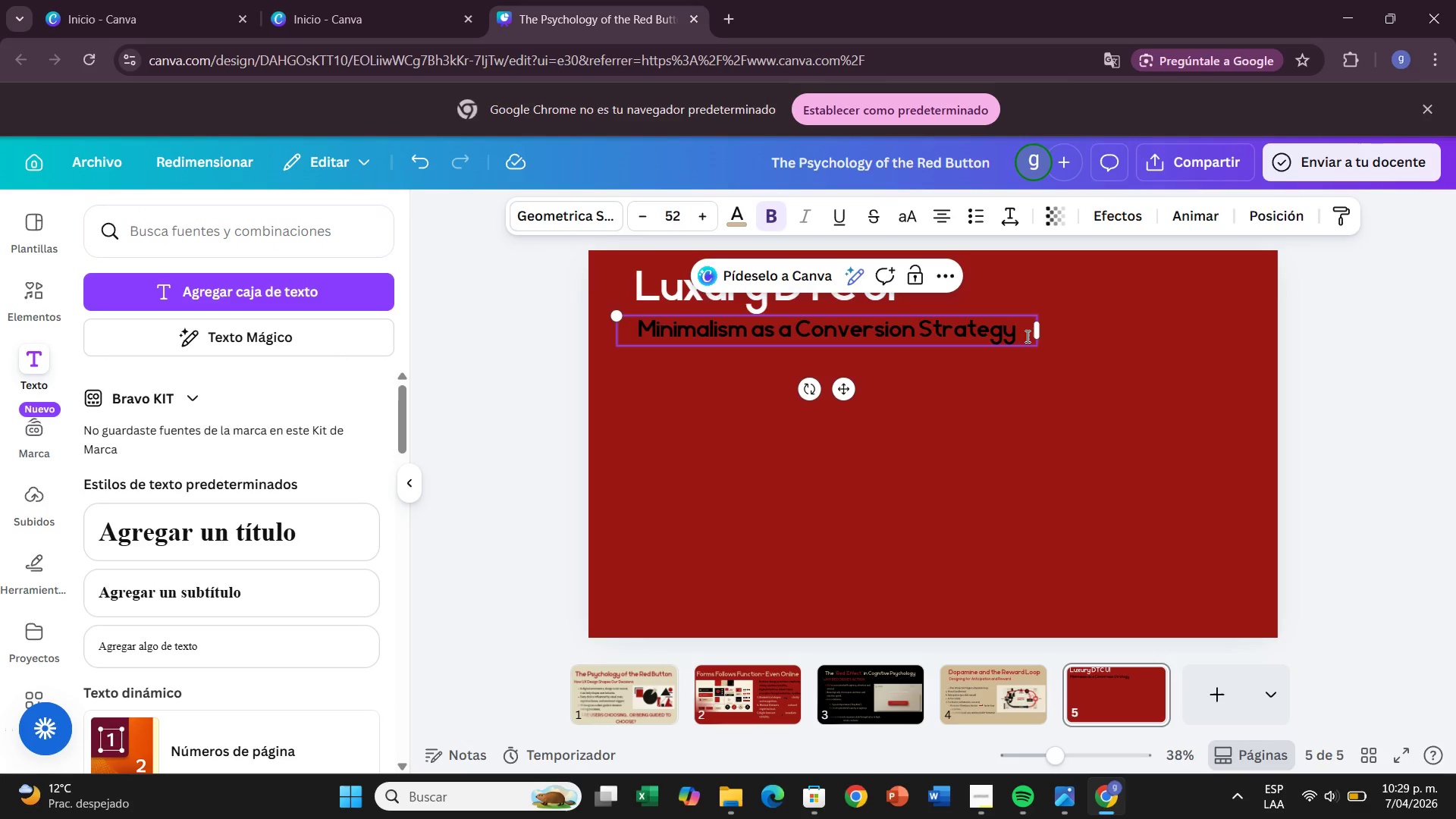 
left_click_drag(start_coordinate=[1030, 337], to_coordinate=[622, 334])
 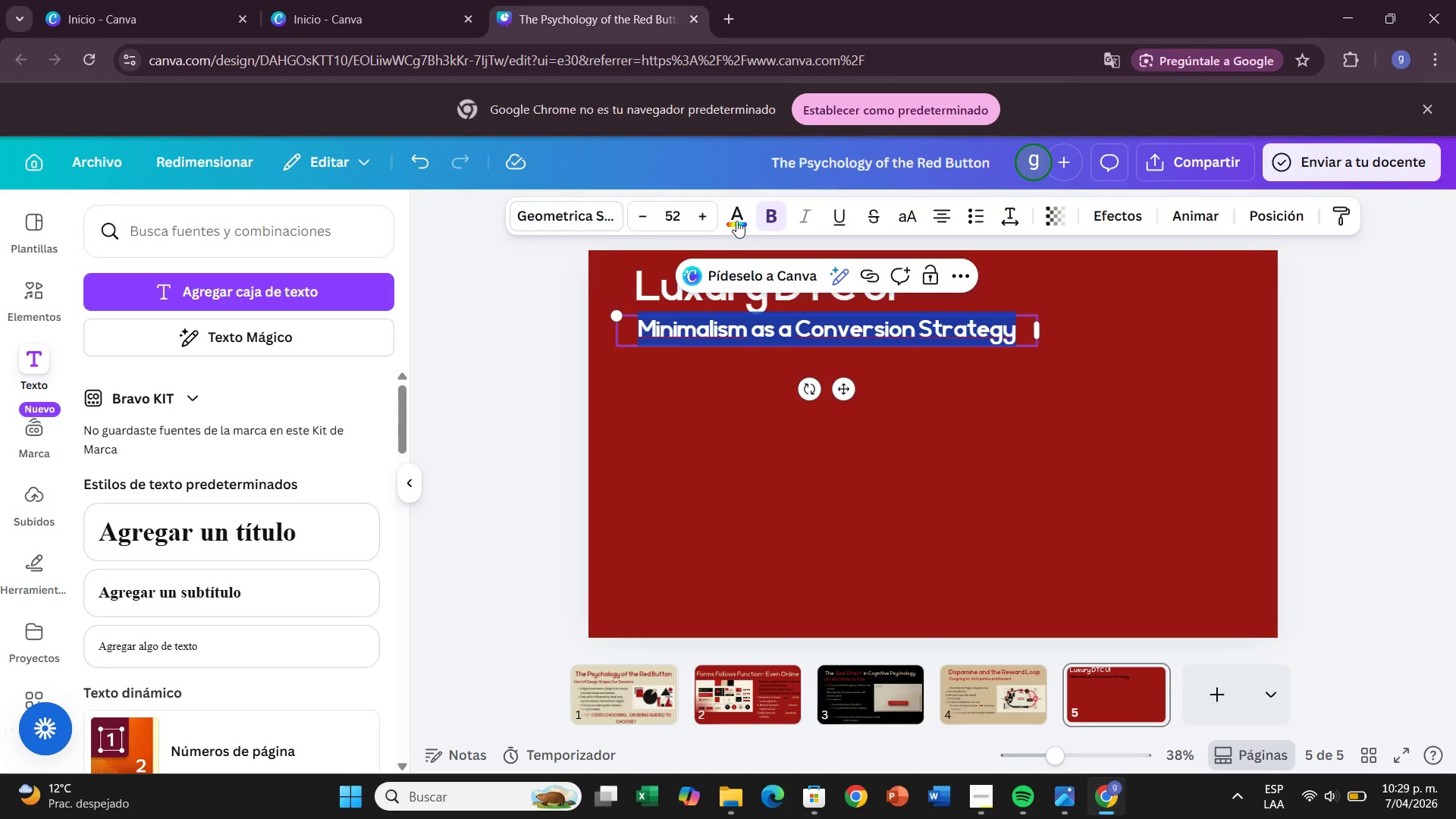 
left_click([736, 218])
 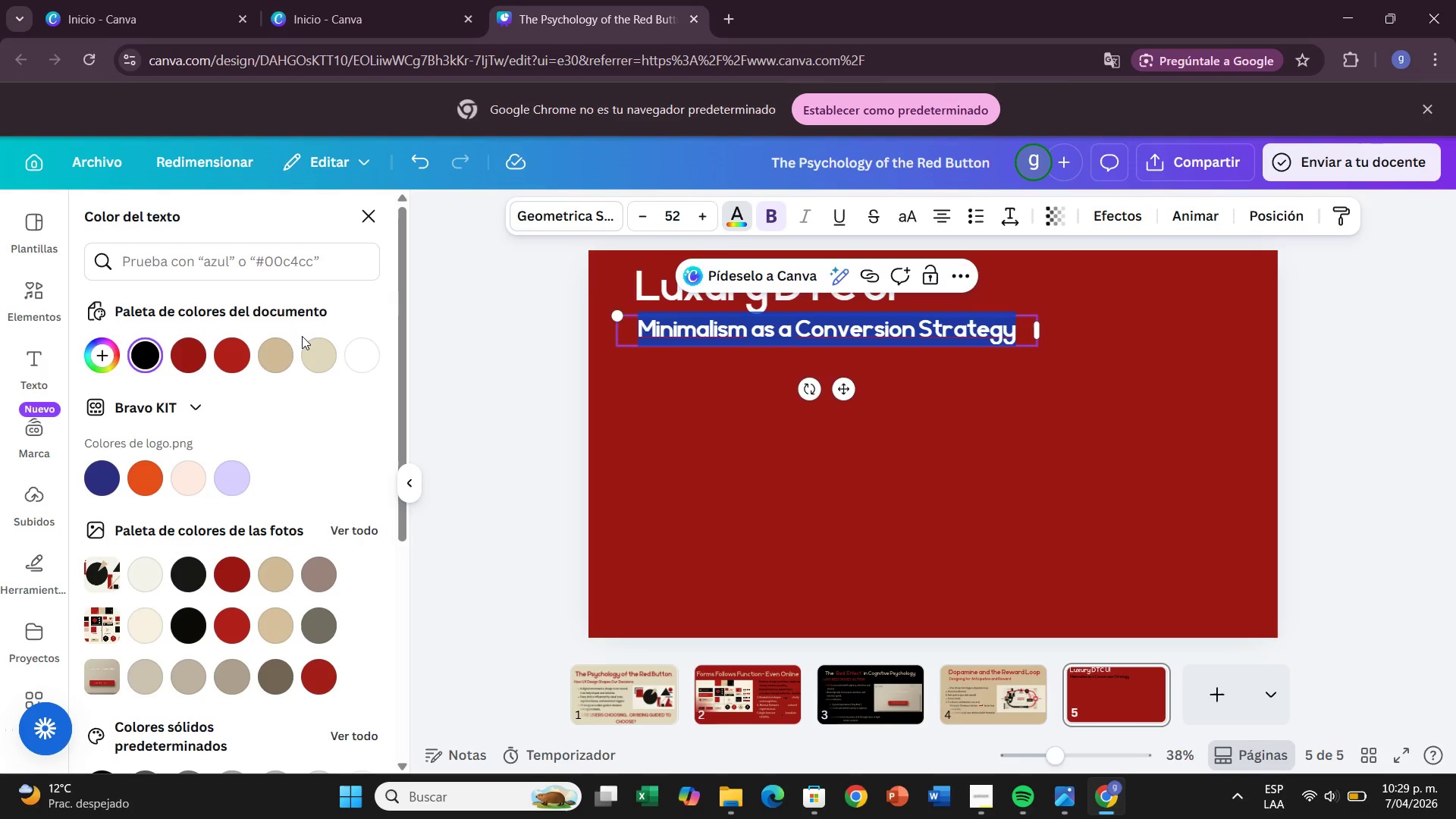 
left_click([287, 345])
 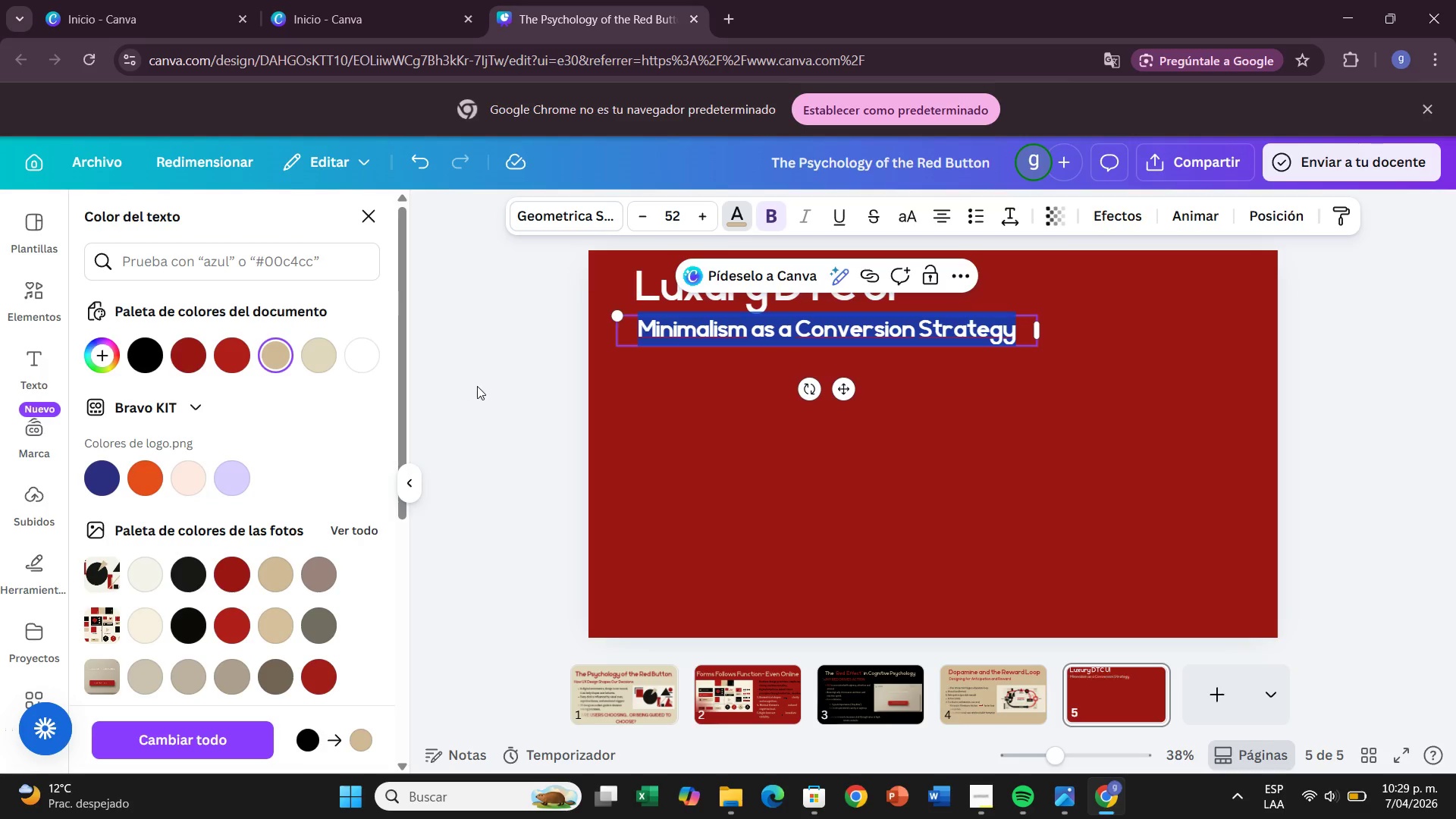 
left_click([480, 386])
 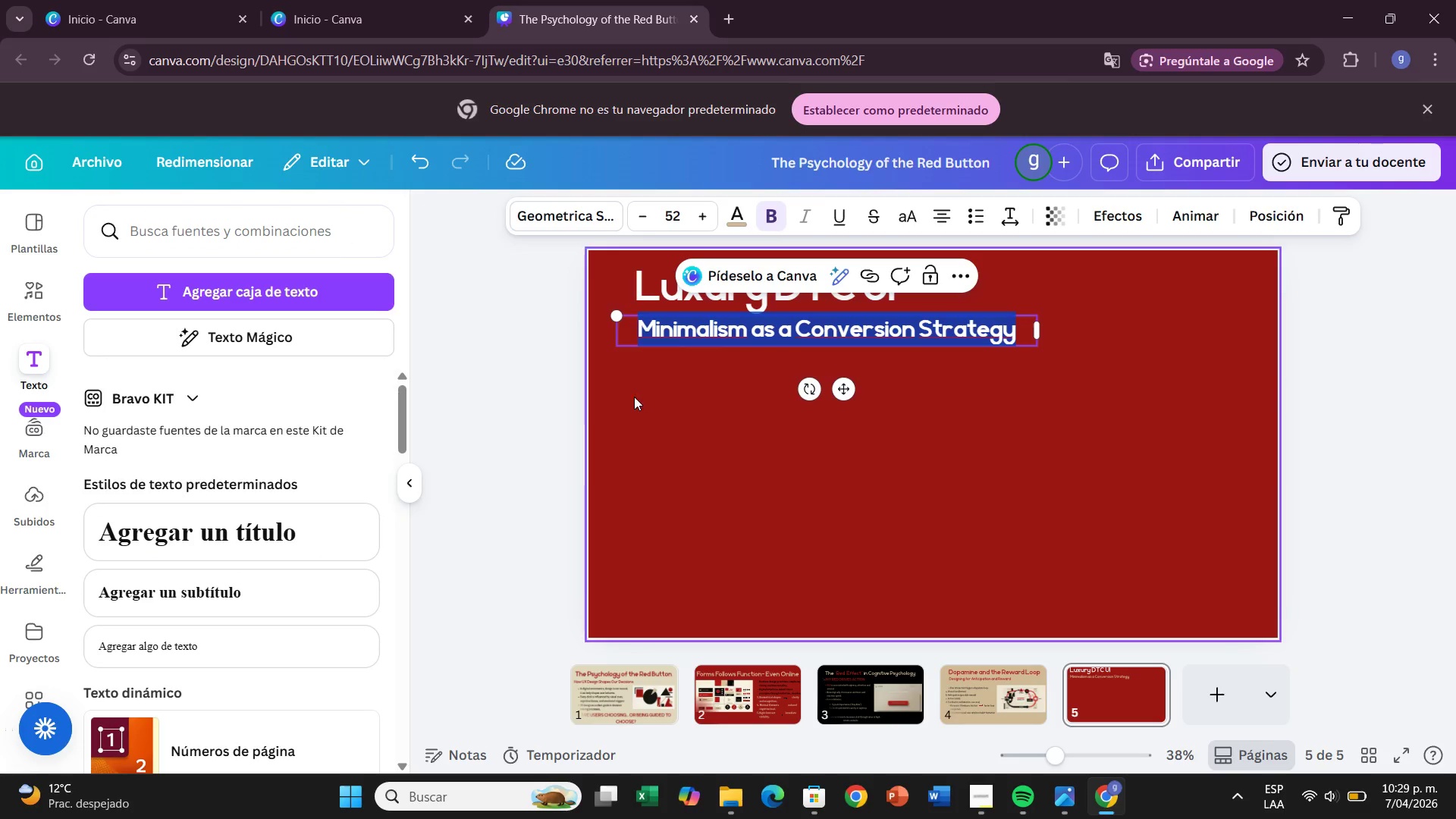 
left_click([658, 408])
 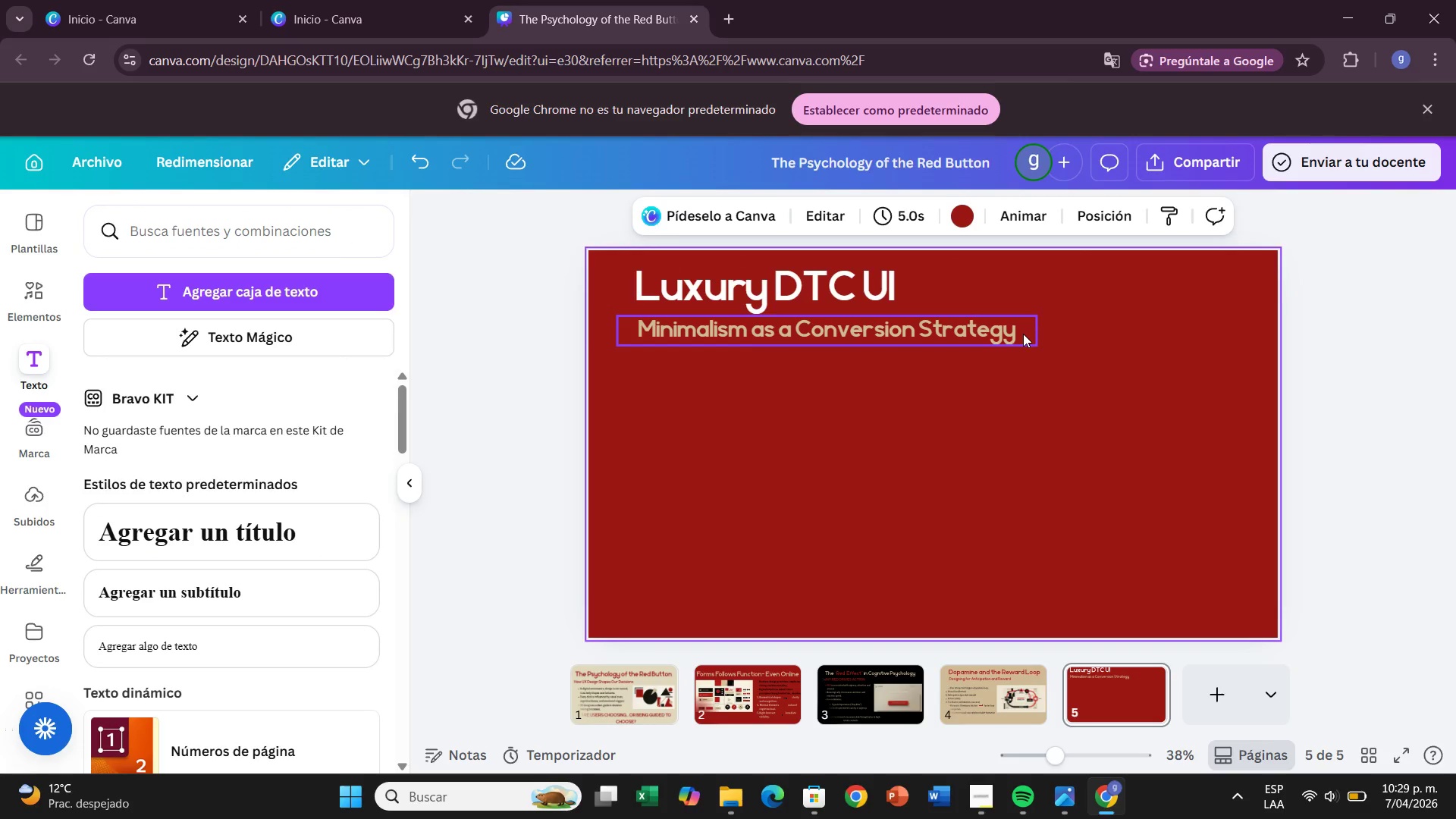 
left_click([893, 299])
 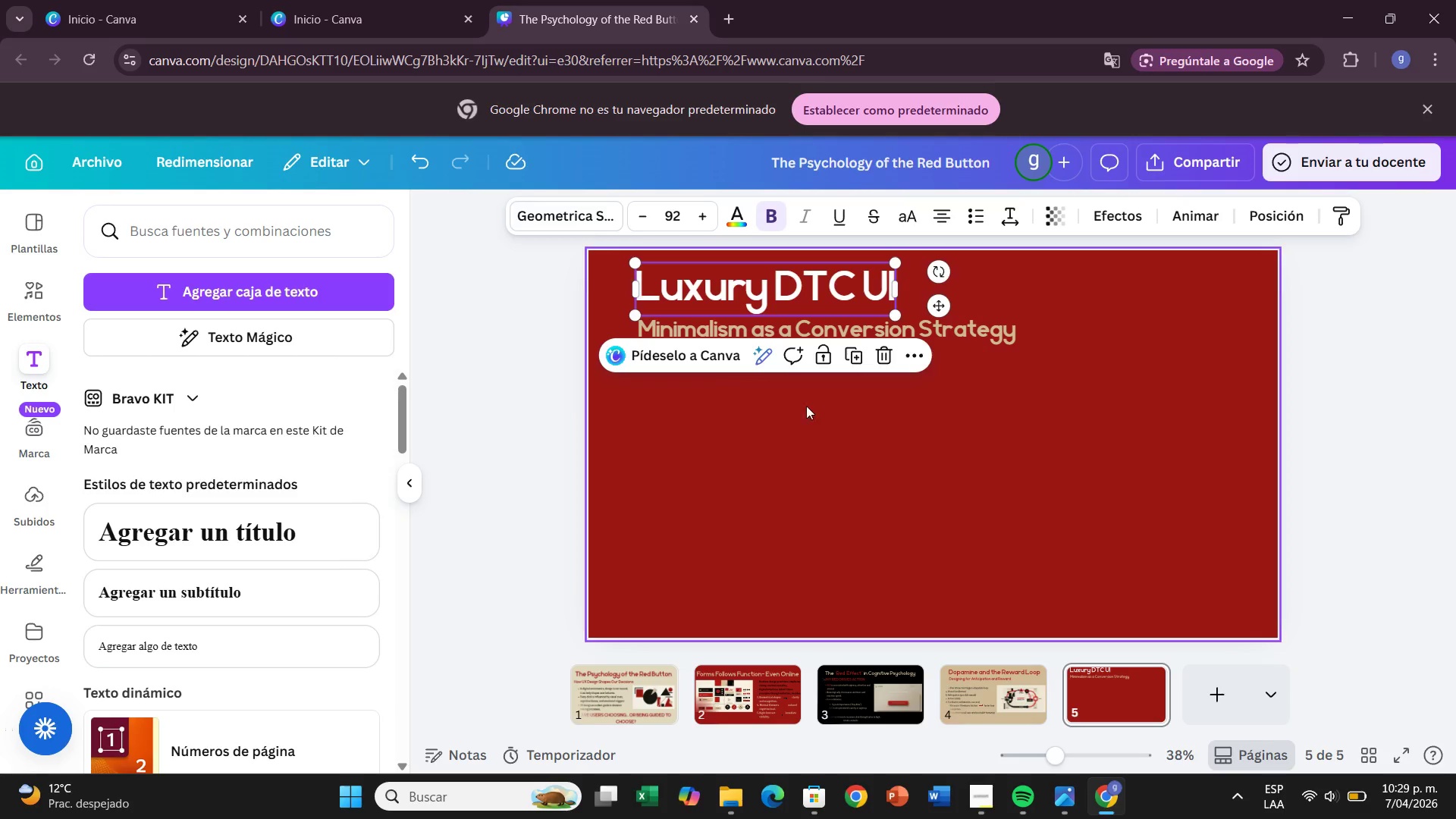 
left_click([746, 215])
 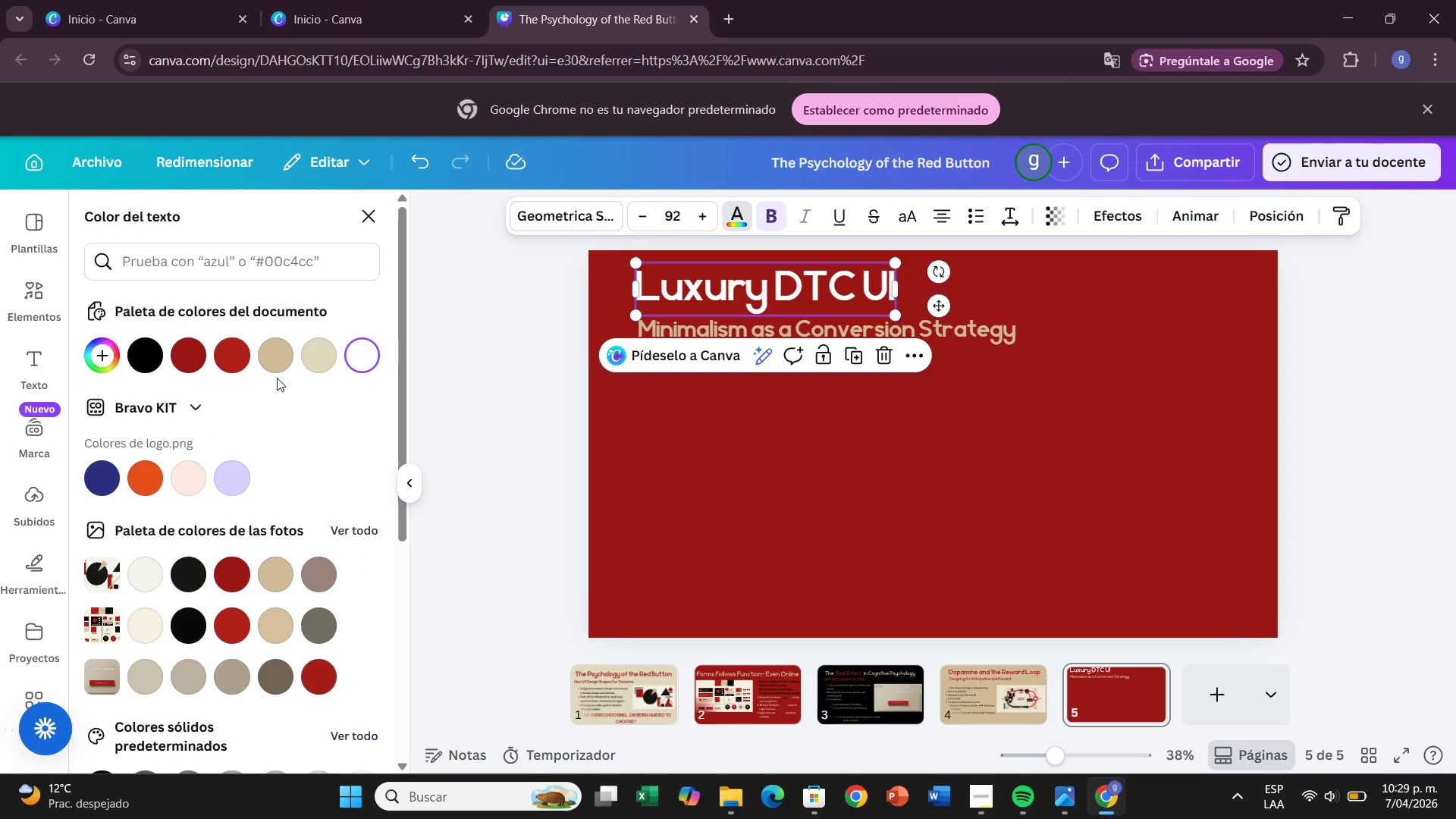 
left_click([277, 360])
 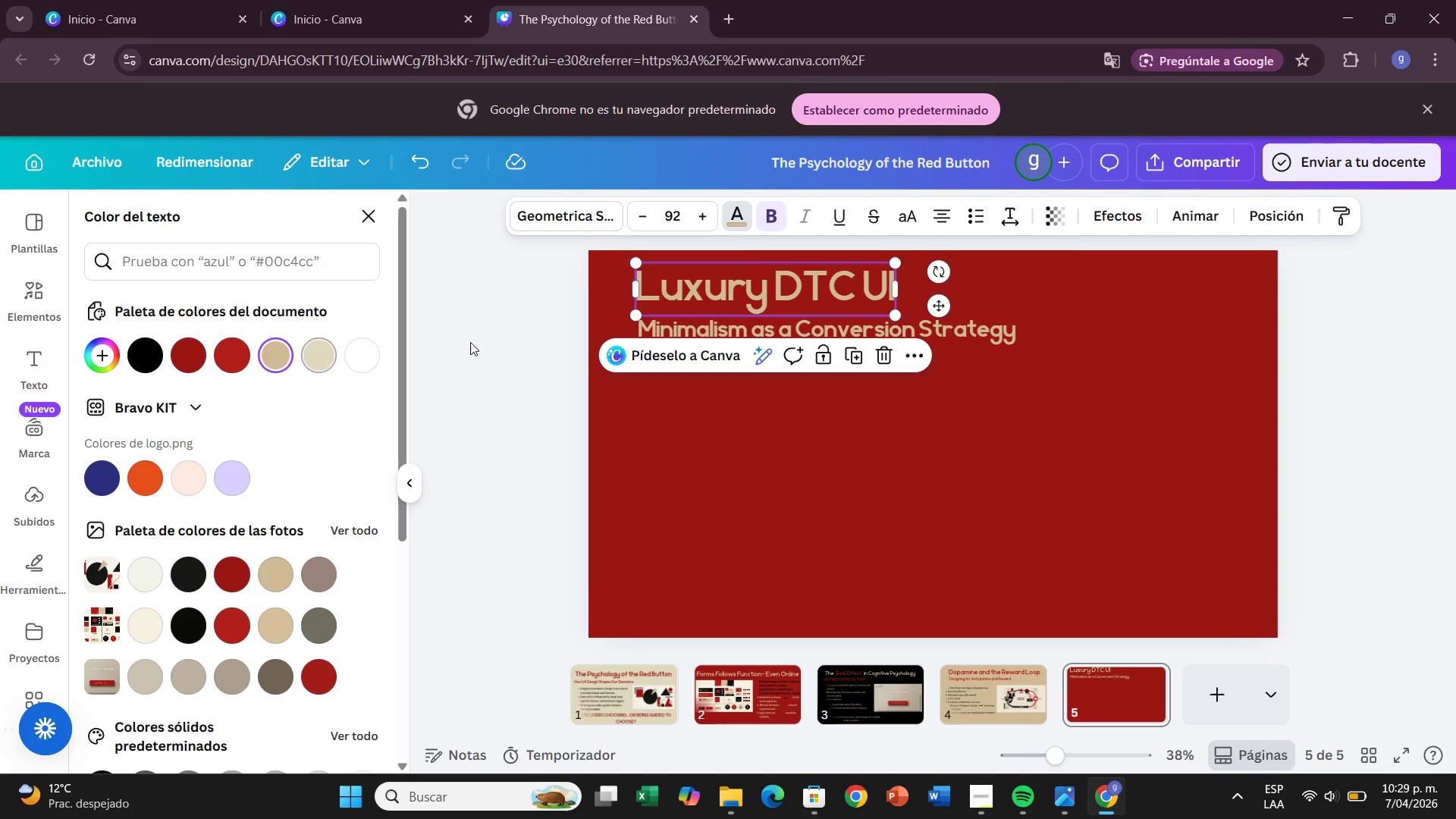 
left_click([523, 354])
 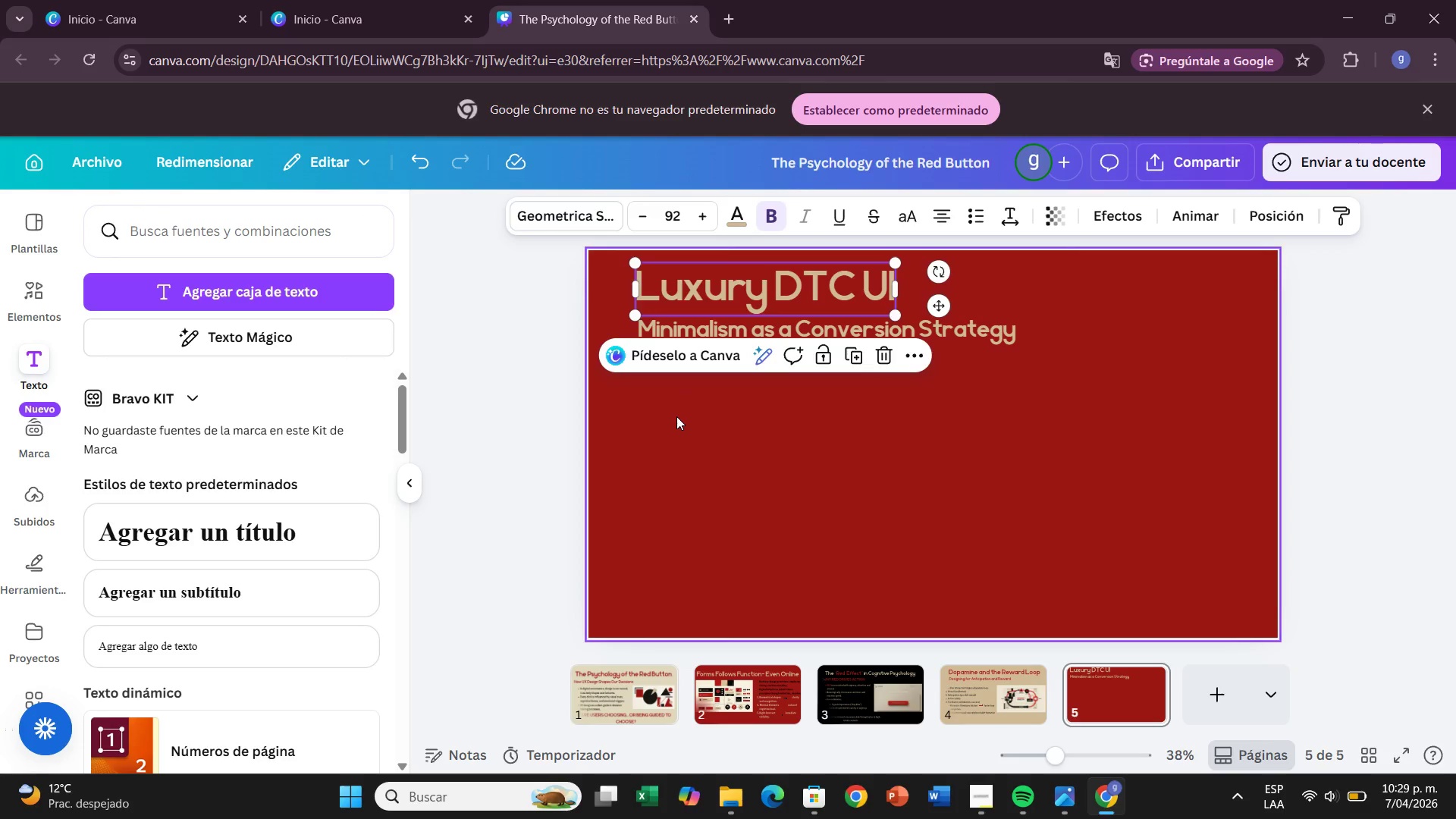 
left_click([676, 416])
 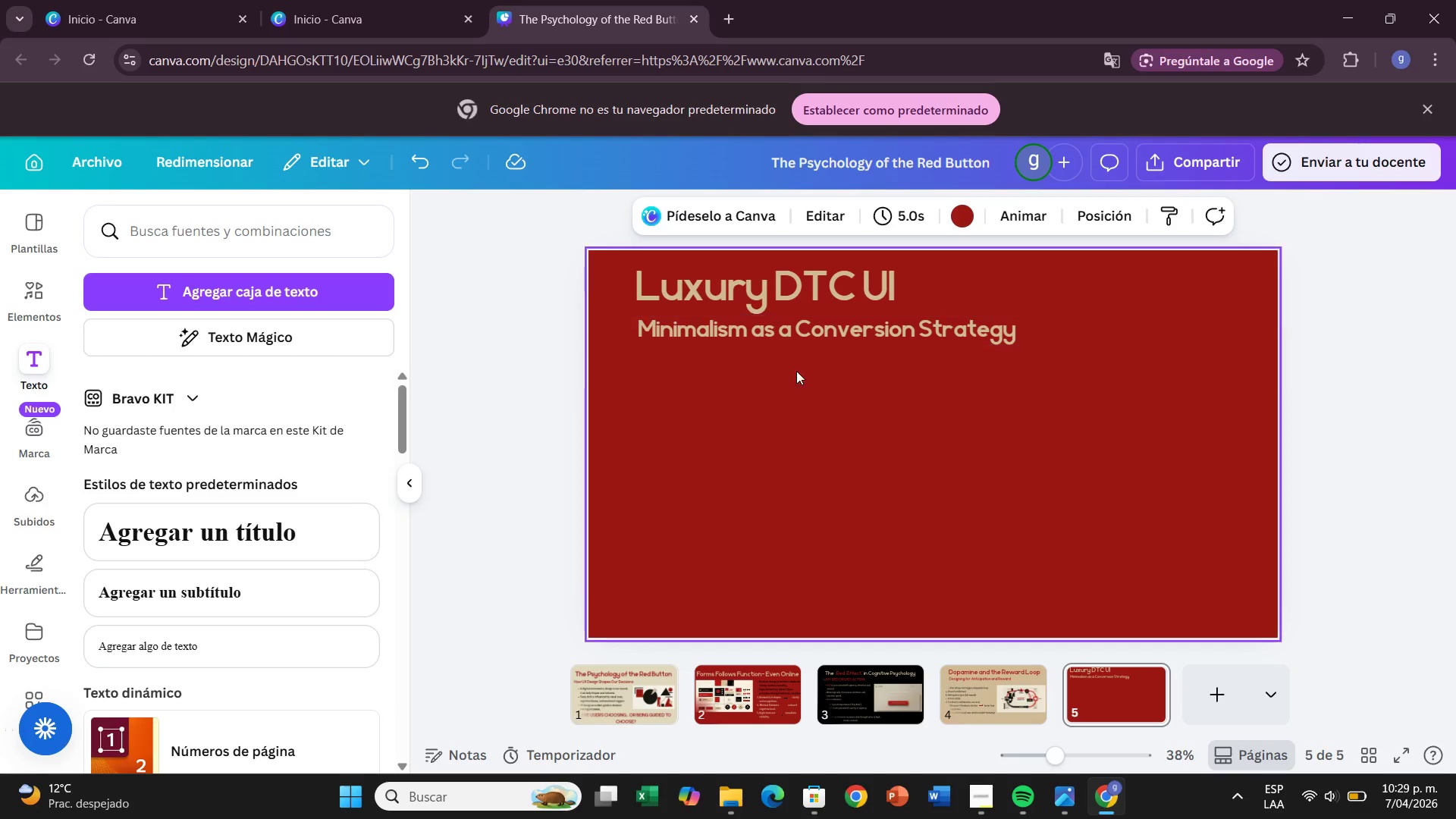 
wait(6.58)
 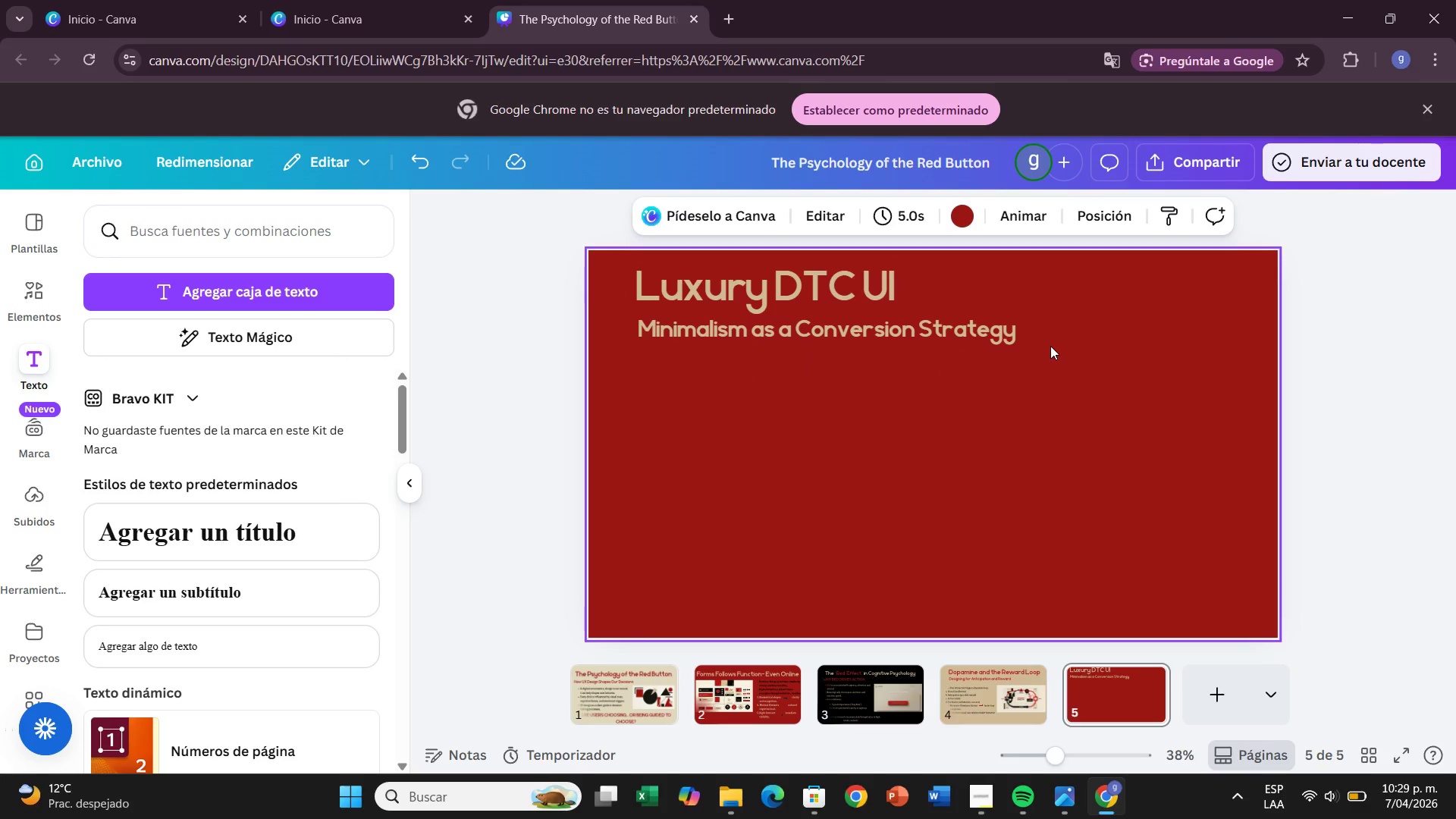 
left_click([108, 646])
 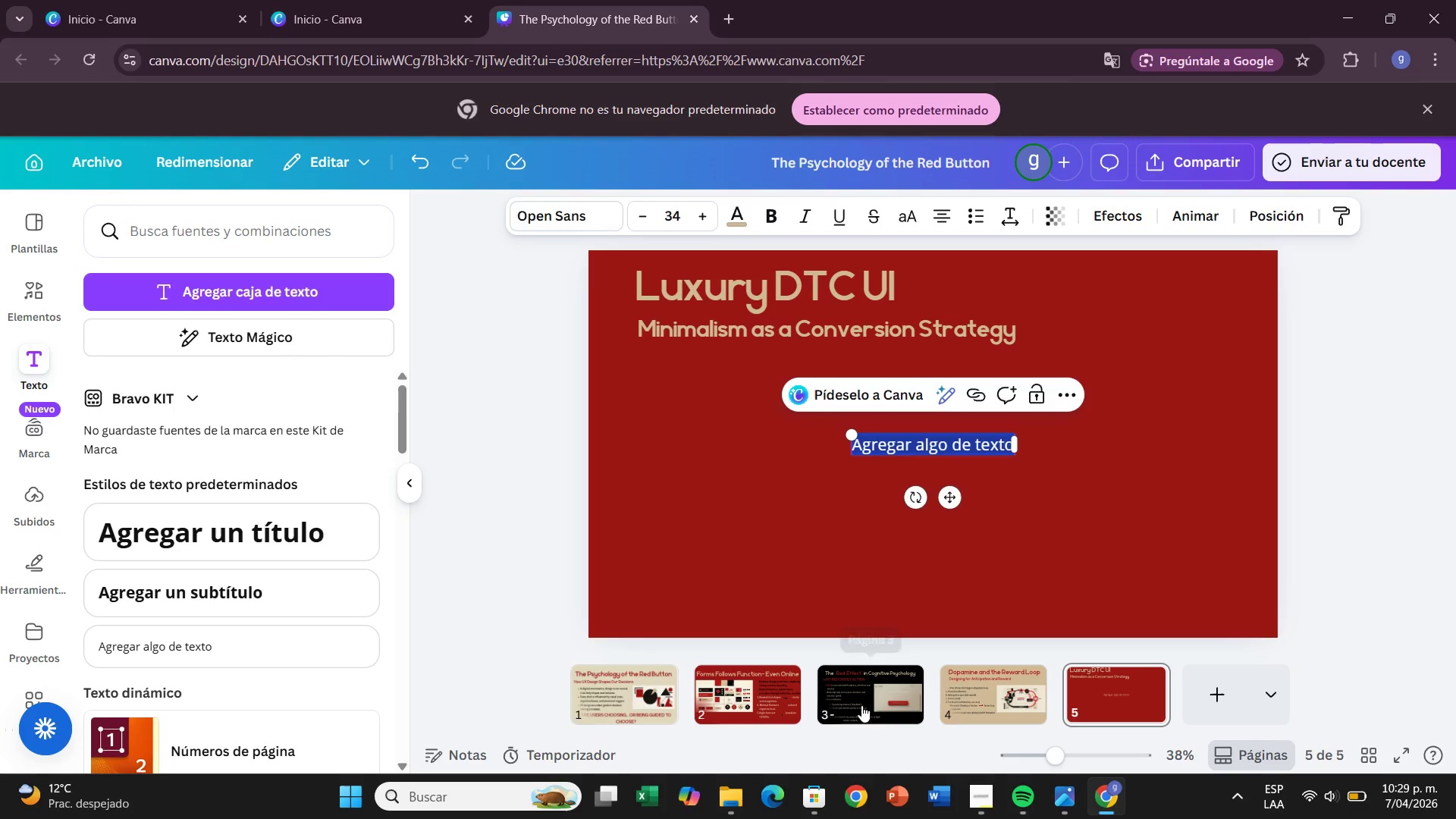 
left_click_drag(start_coordinate=[947, 499], to_coordinate=[745, 443])
 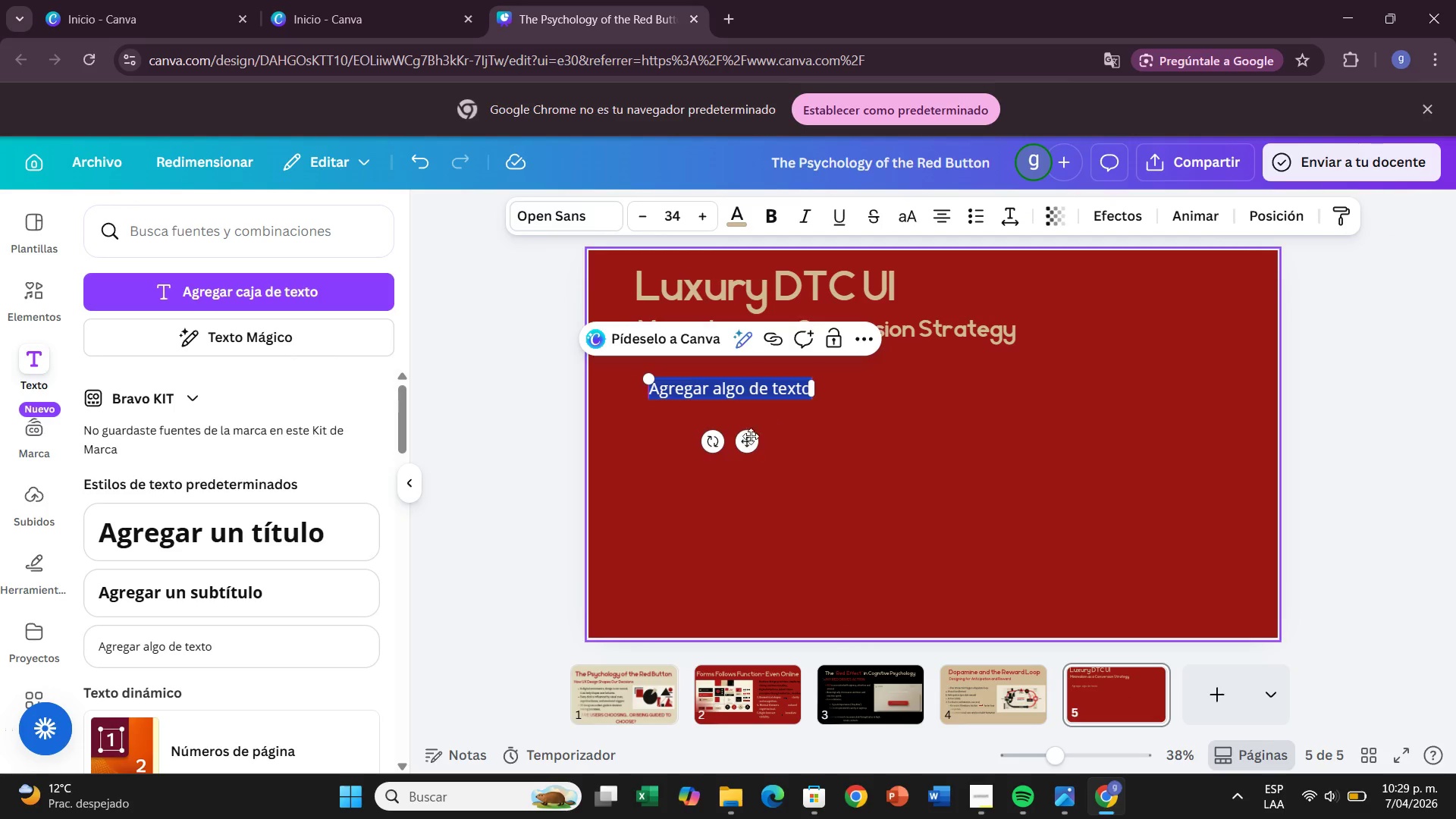 
left_click_drag(start_coordinate=[742, 442], to_coordinate=[735, 427])
 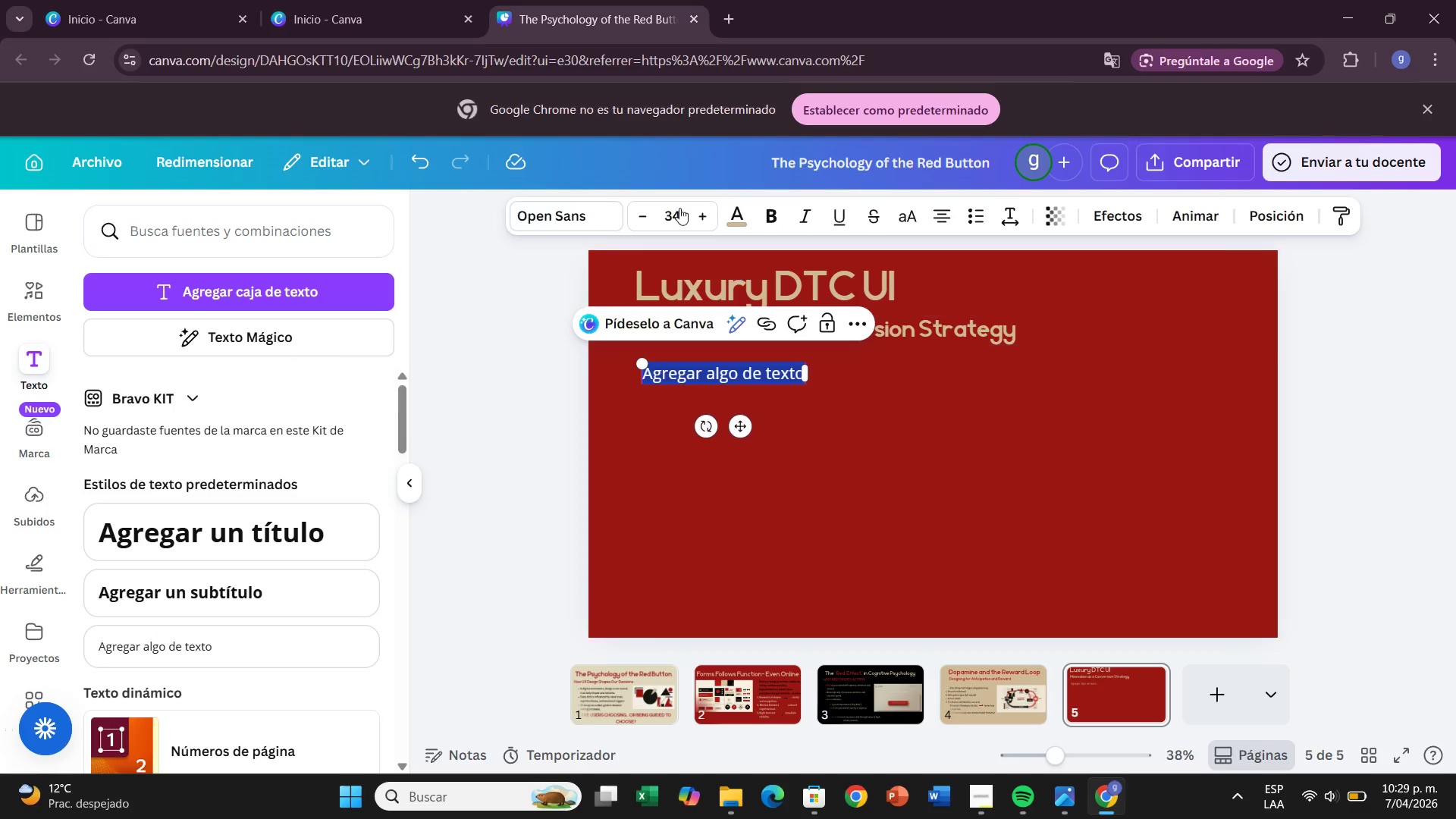 
left_click([594, 222])
 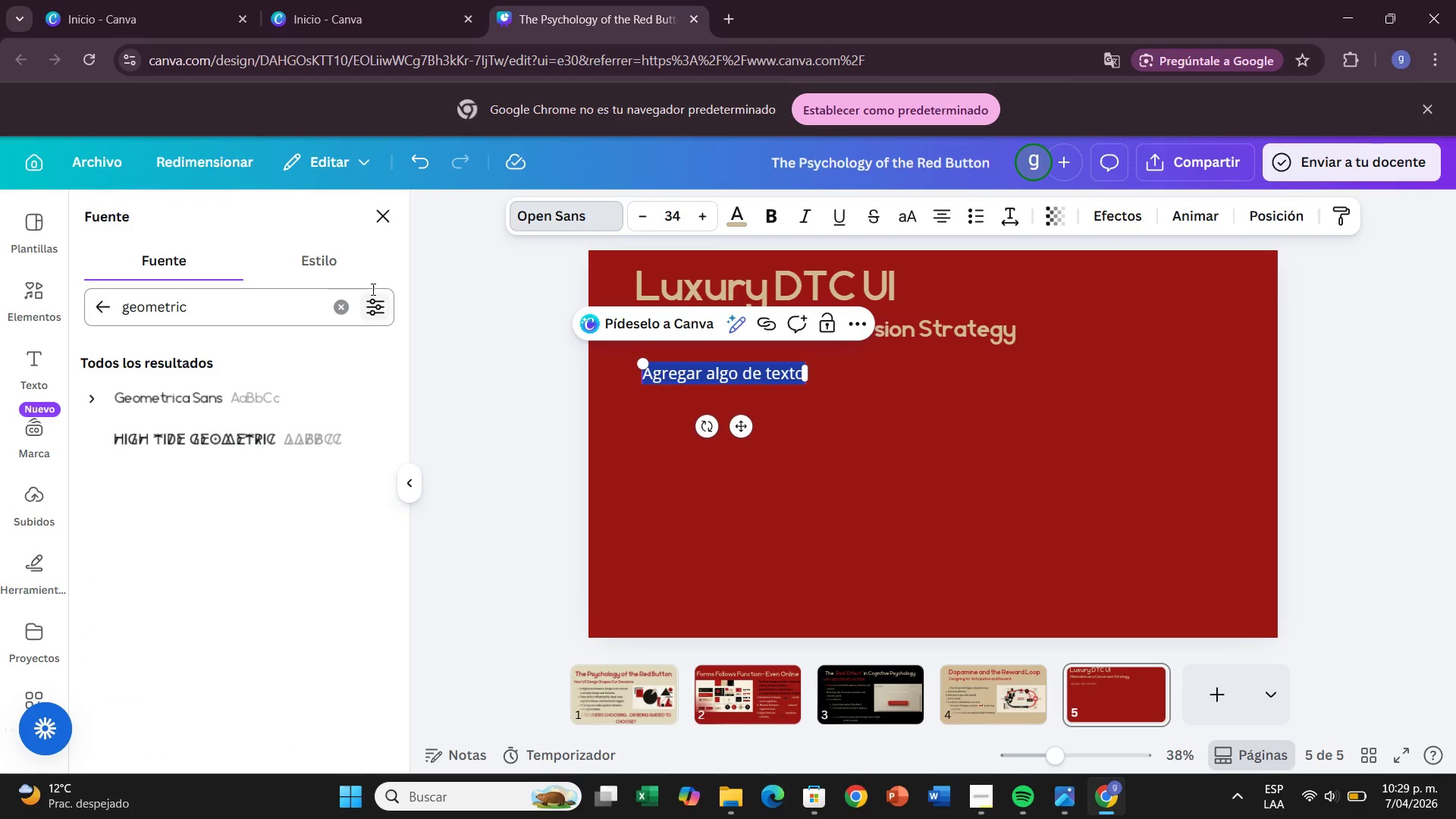 
left_click([350, 303])
 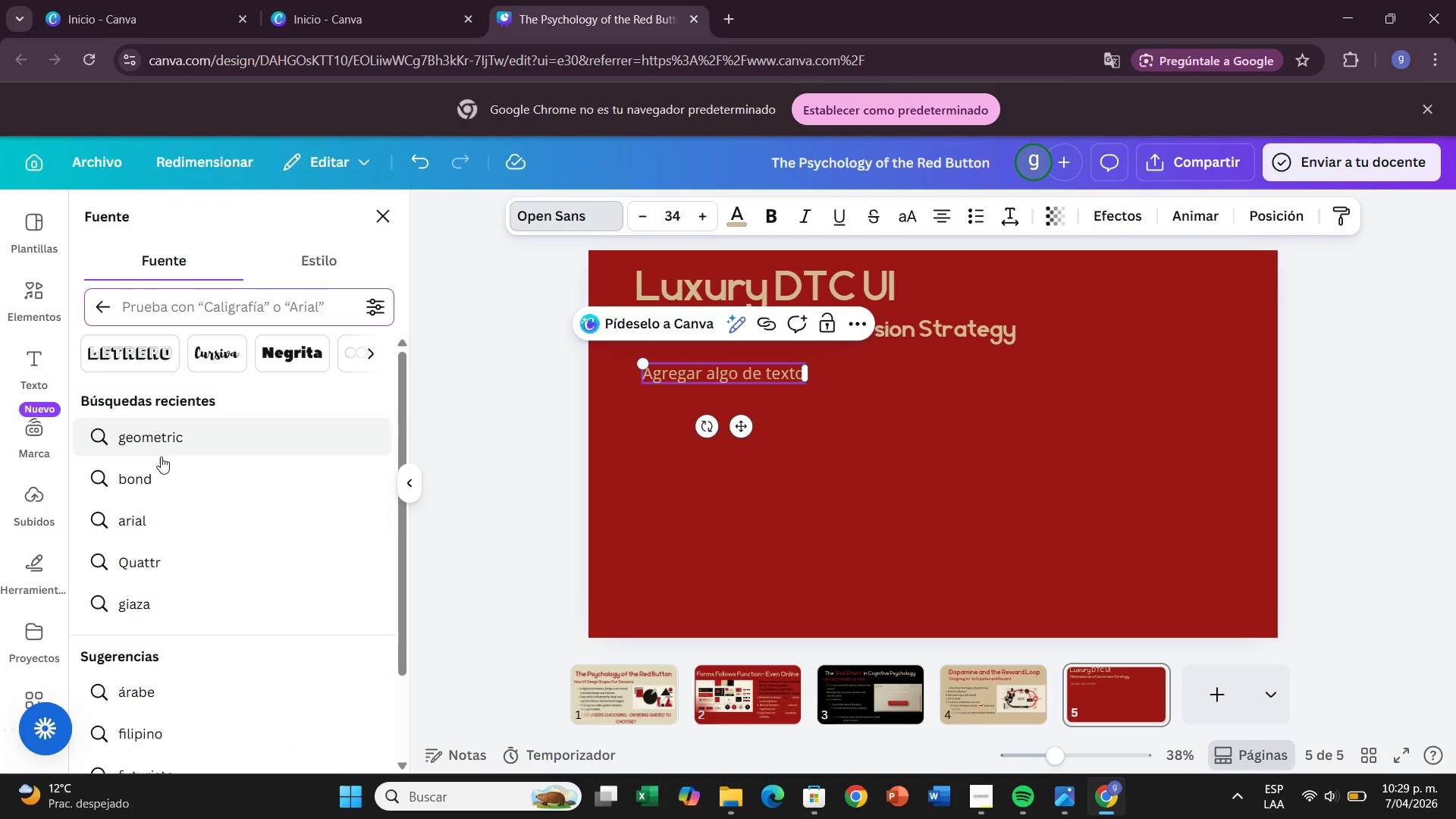 
left_click([159, 479])
 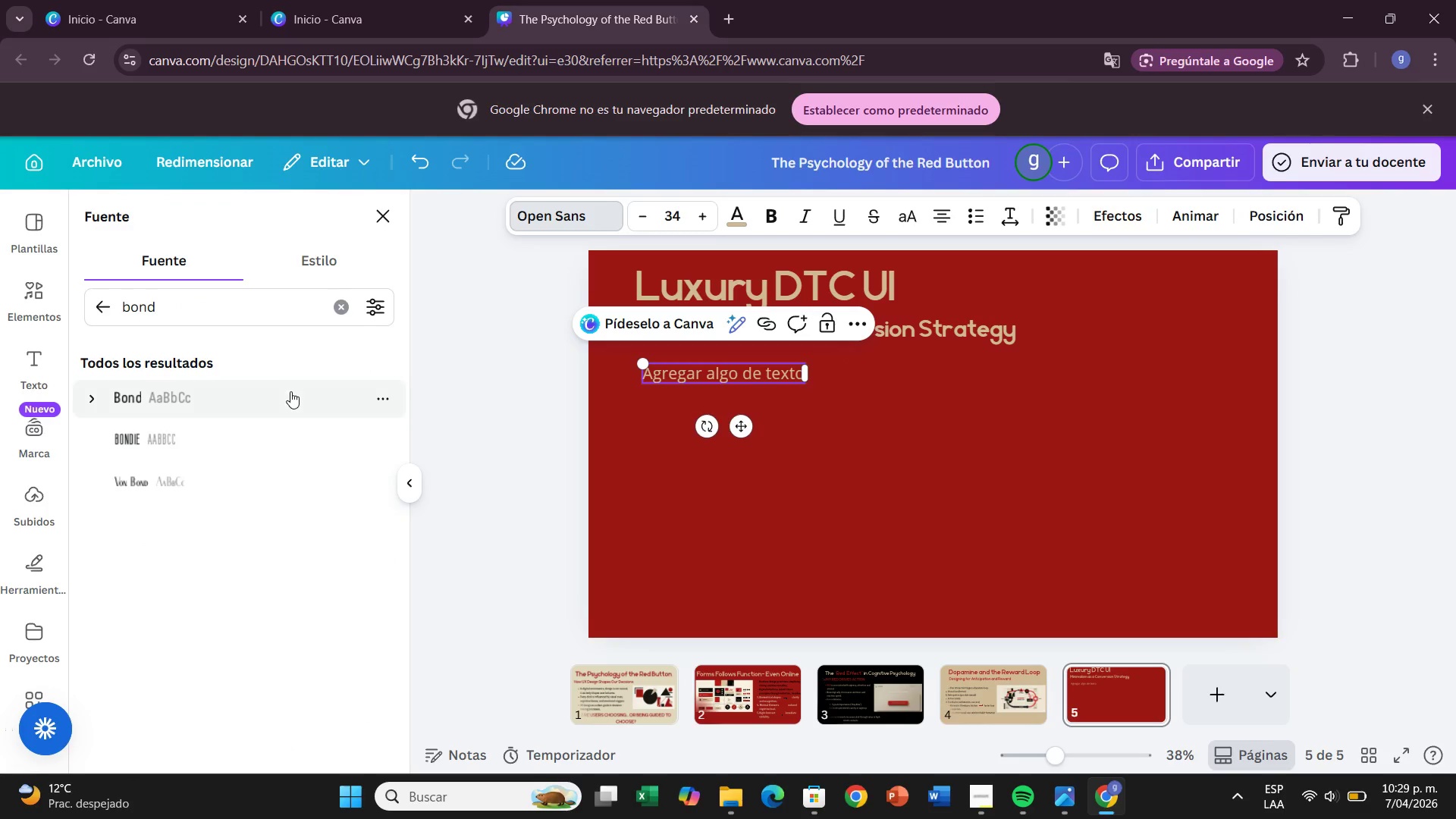 
left_click([290, 391])
 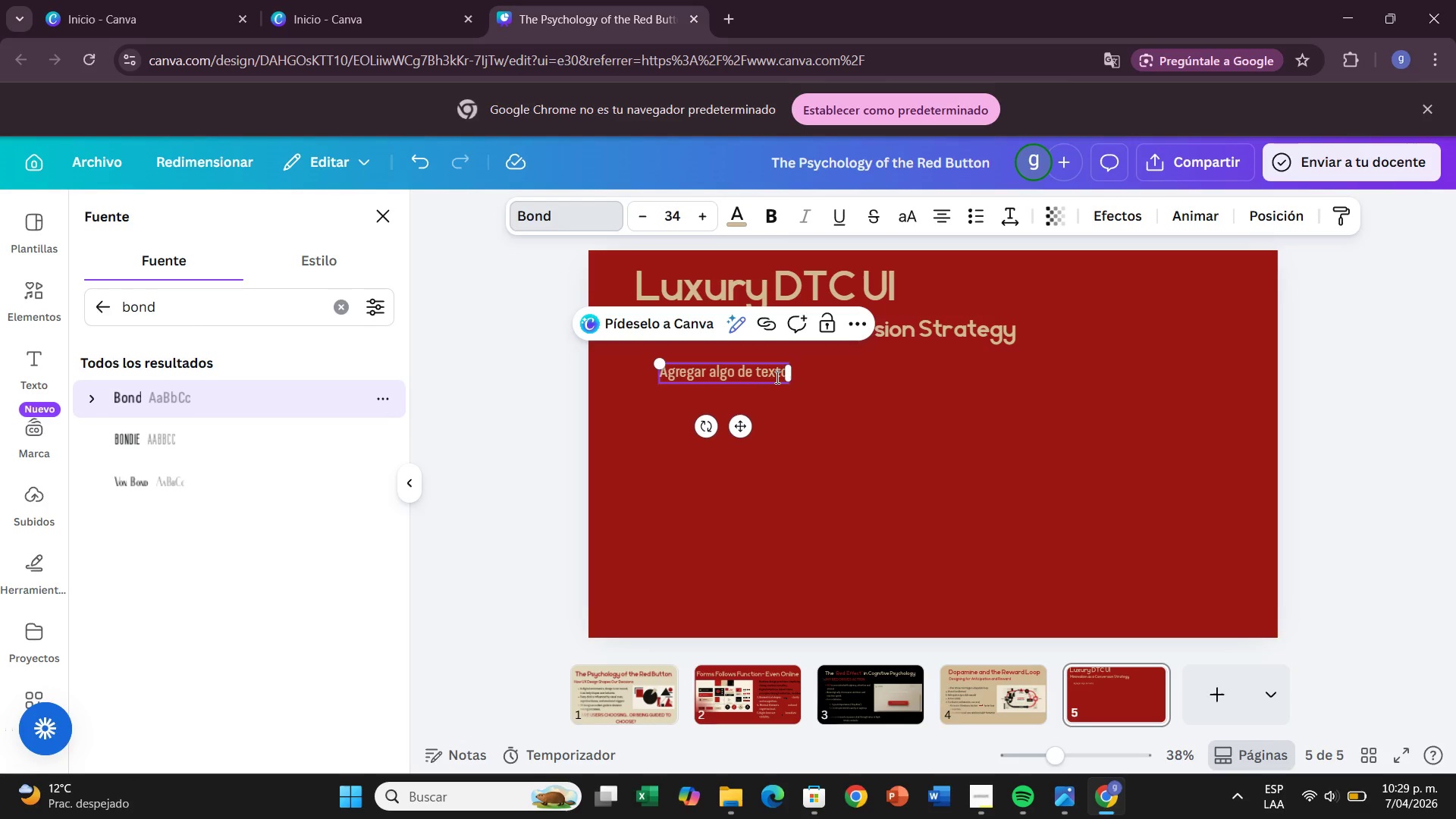 
left_click([725, 221])
 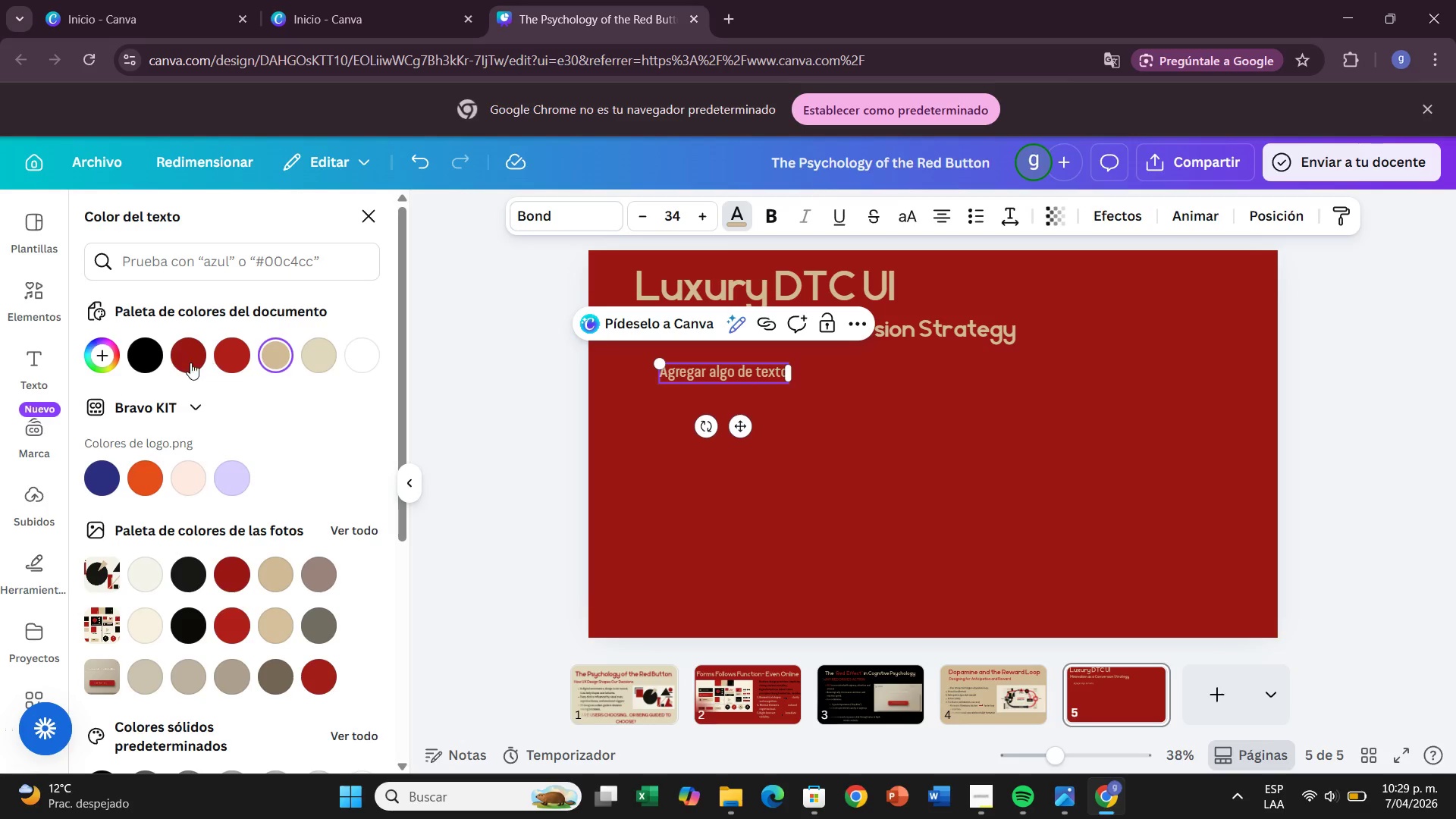 
left_click([152, 355])
 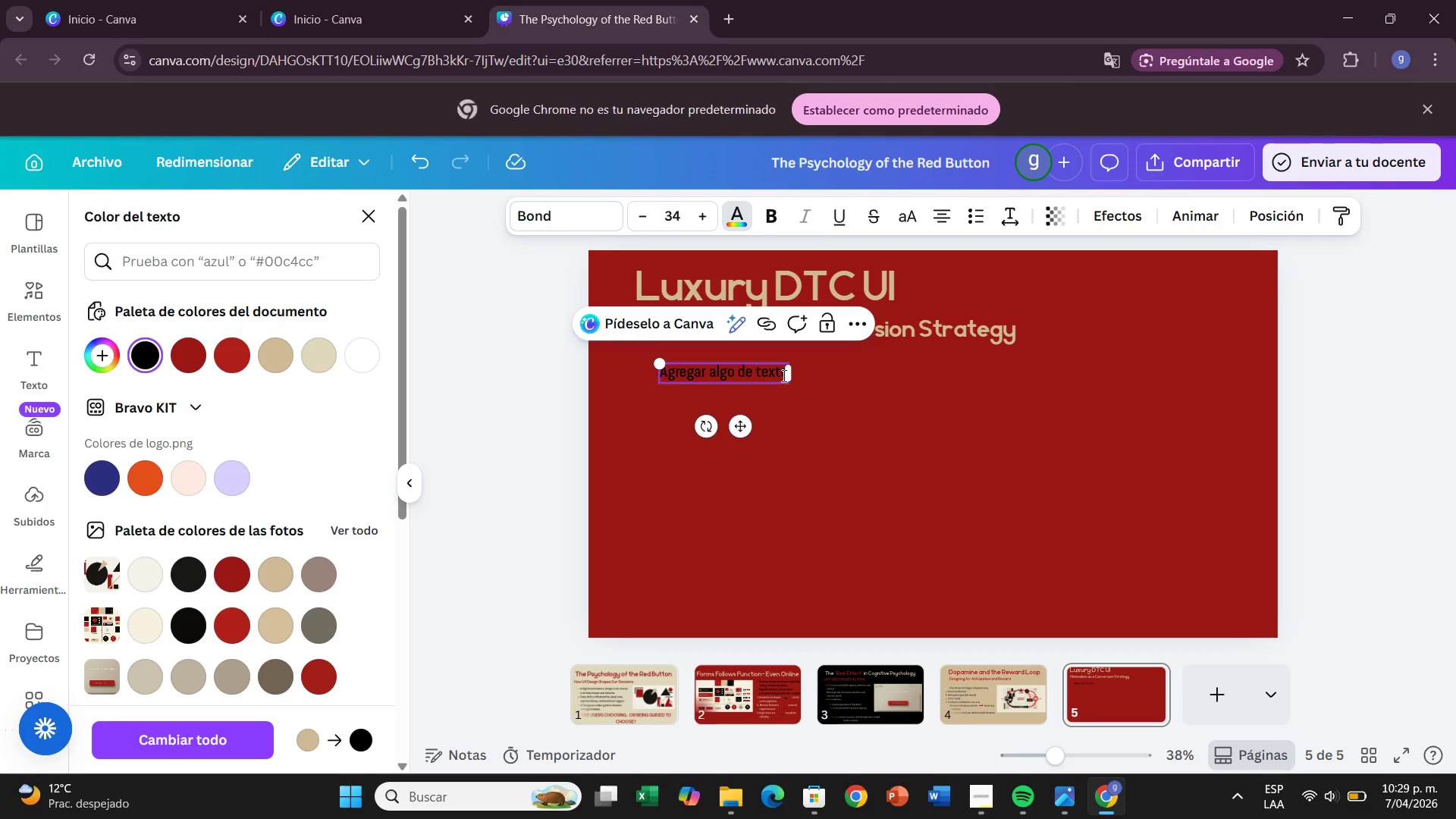 
wait(5.23)
 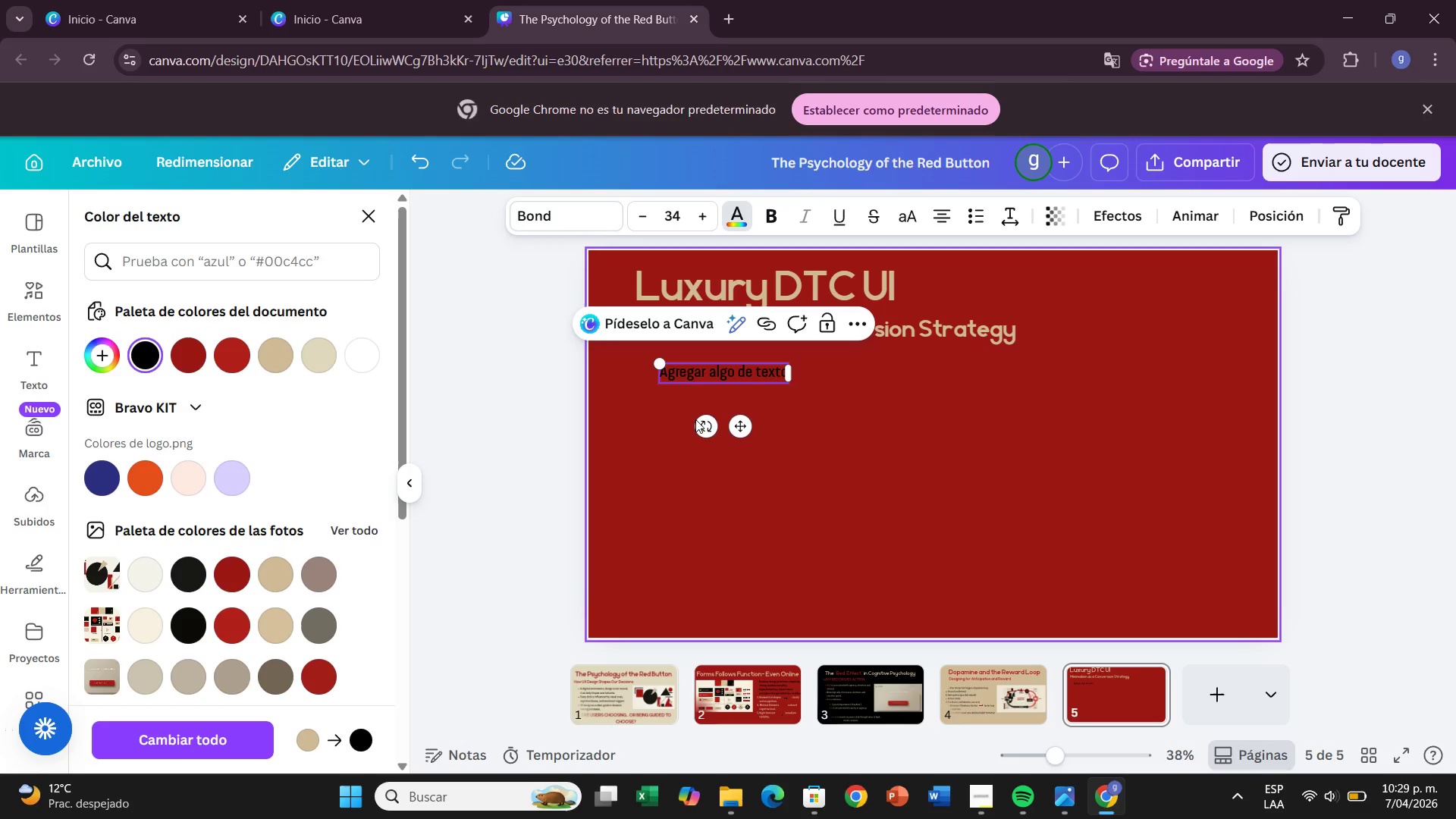 
left_click([981, 206])
 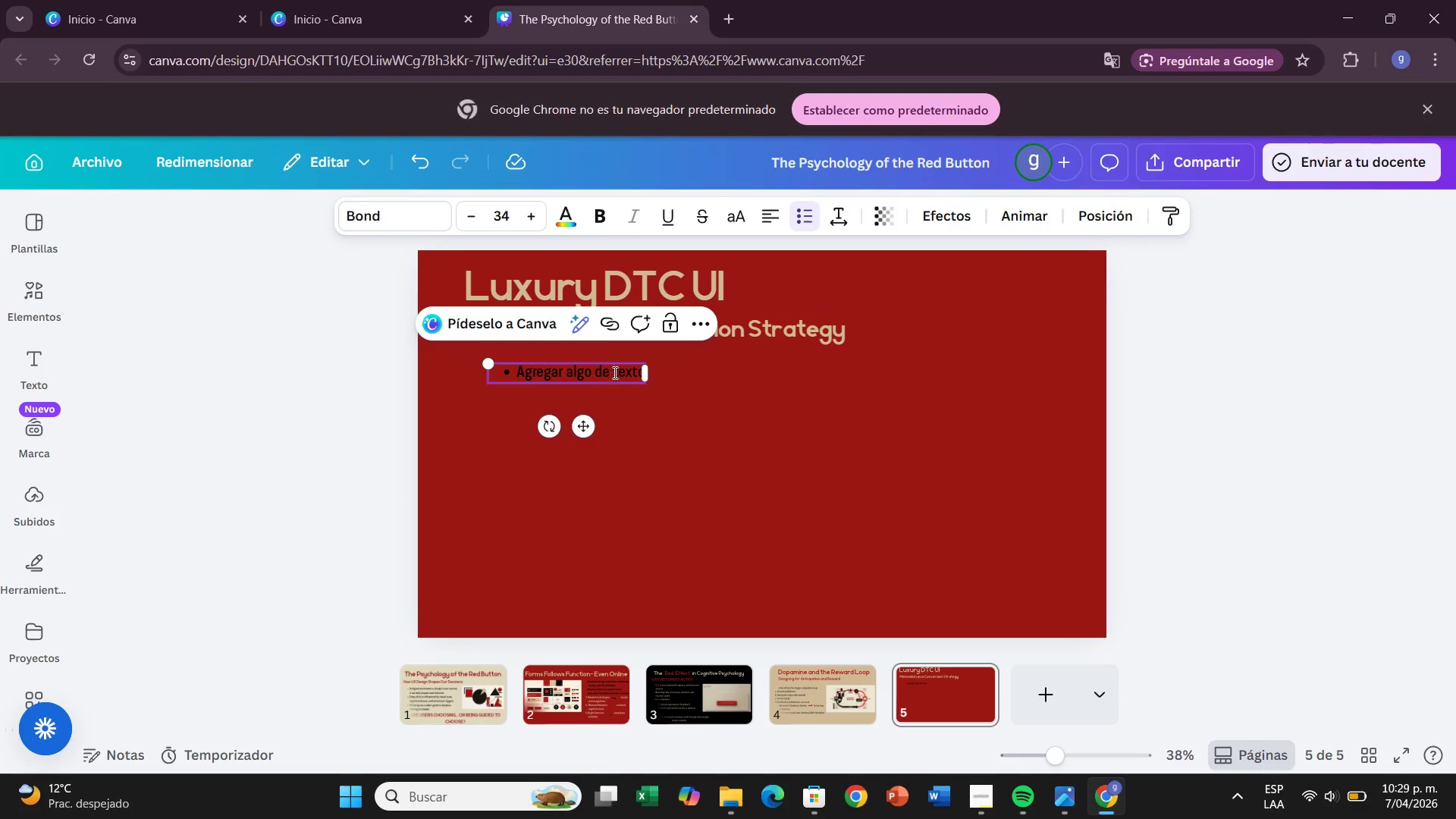 
left_click([638, 375])
 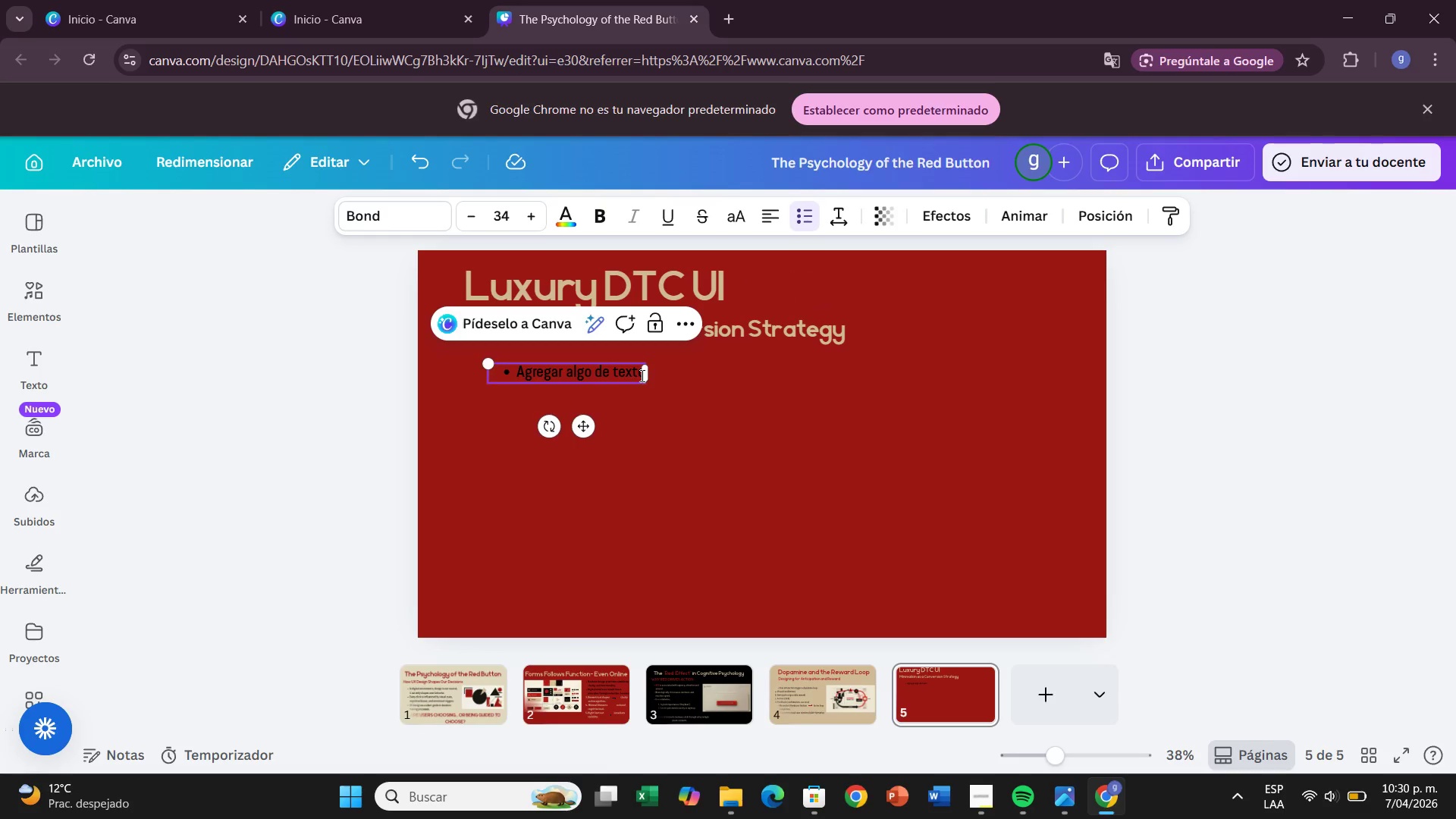 
left_click_drag(start_coordinate=[641, 375], to_coordinate=[520, 378])
 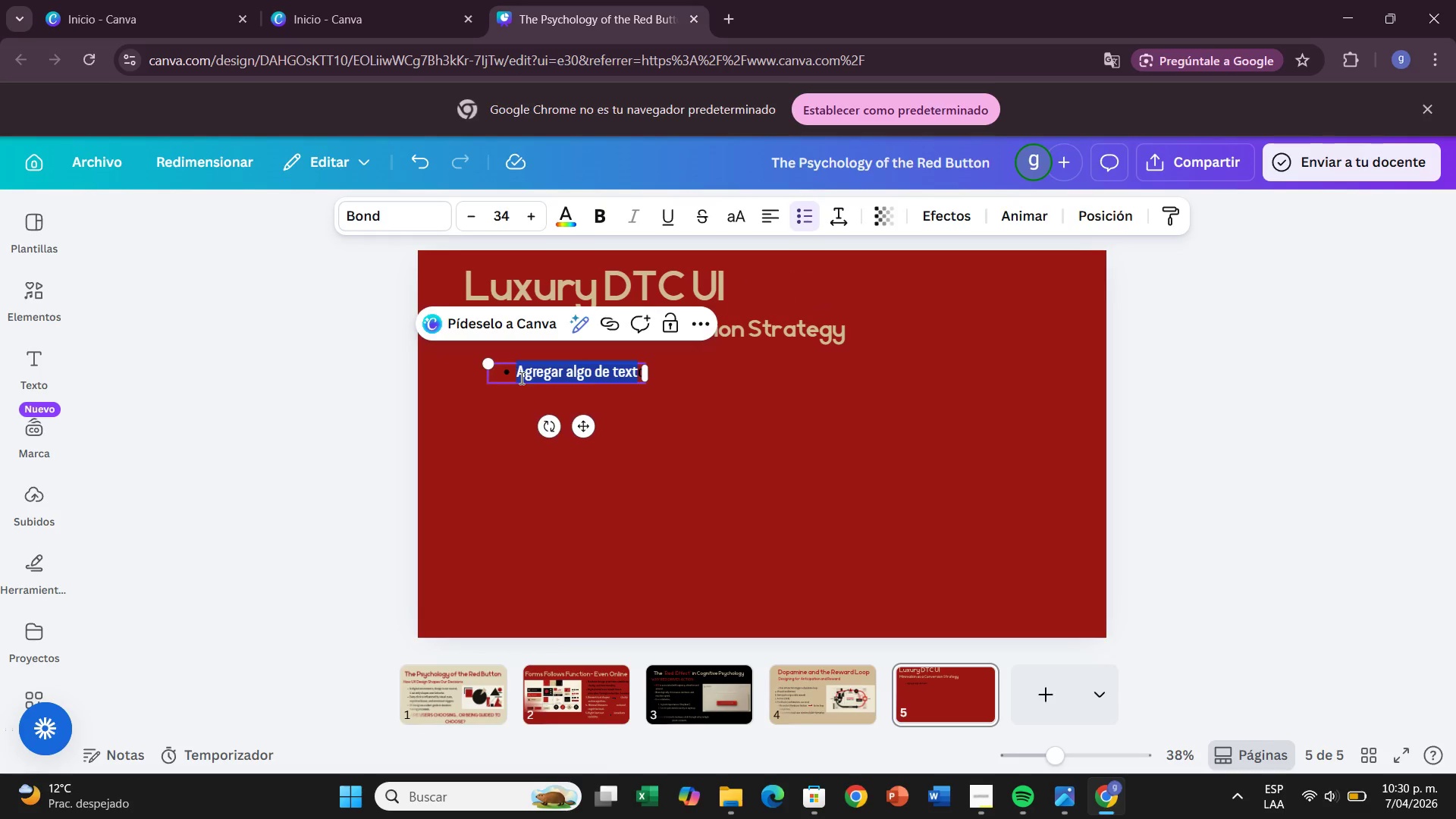 
key(Backspace)
 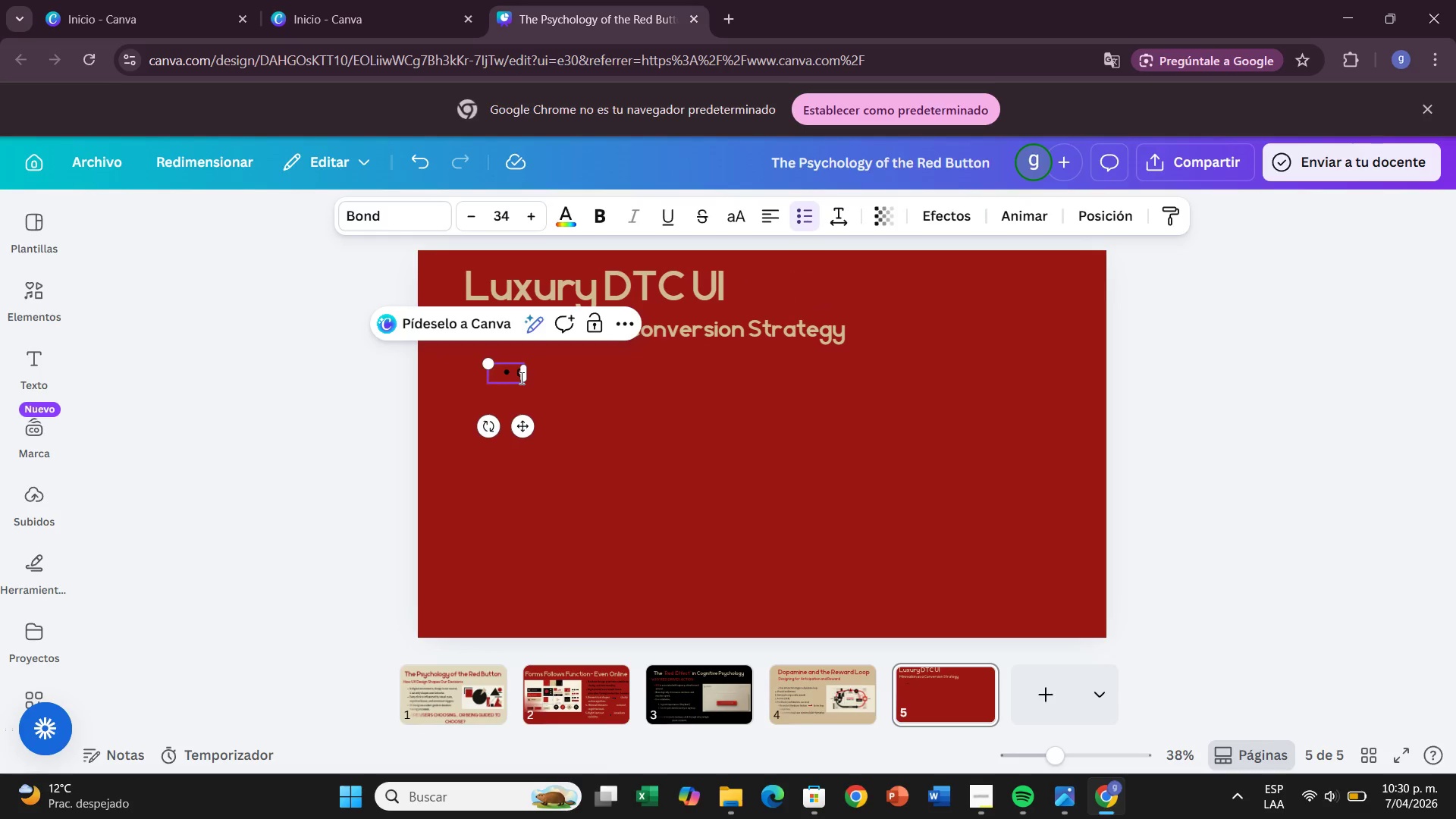 
key(ArrowRight)
 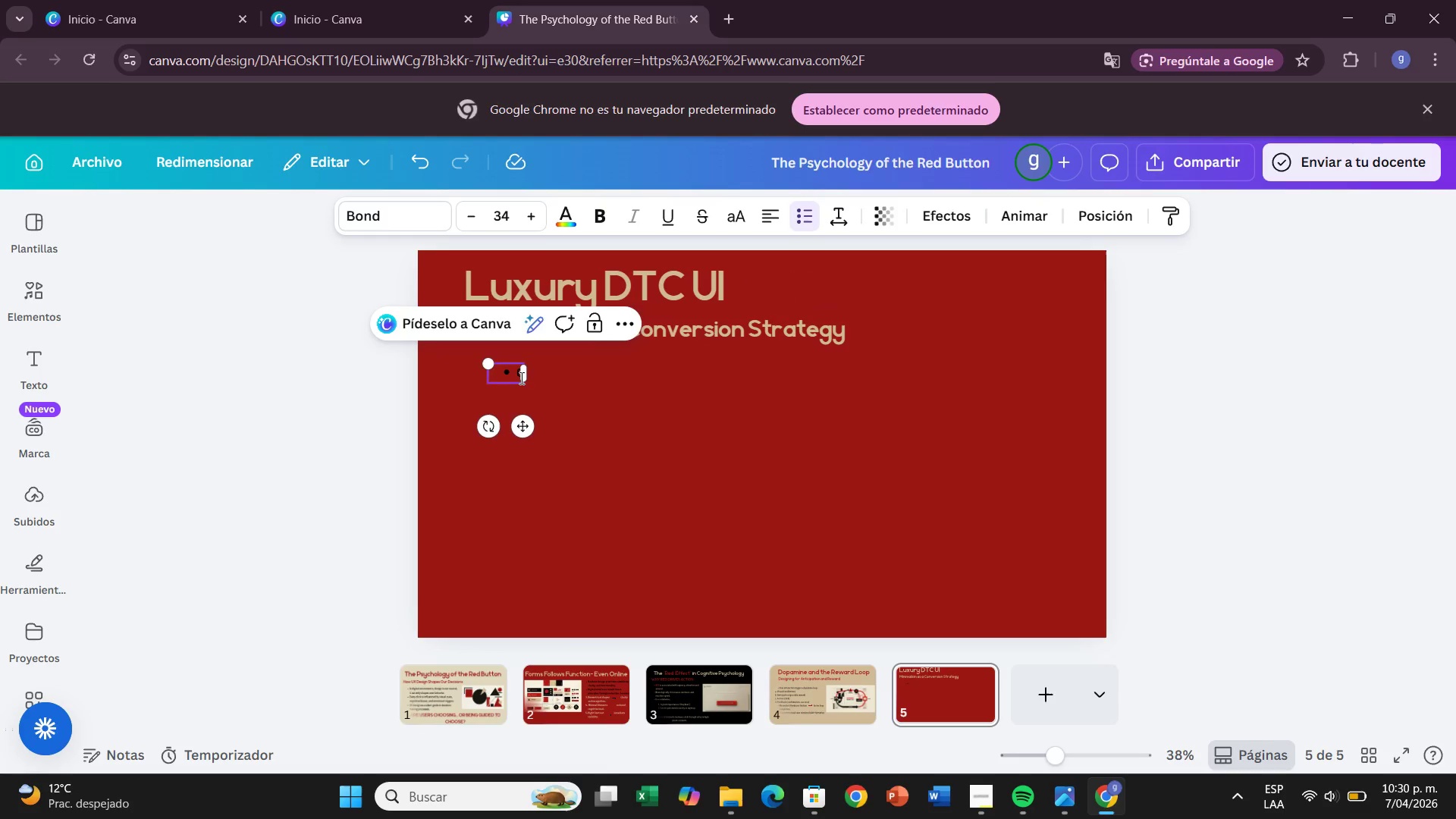 
key(Backspace)
 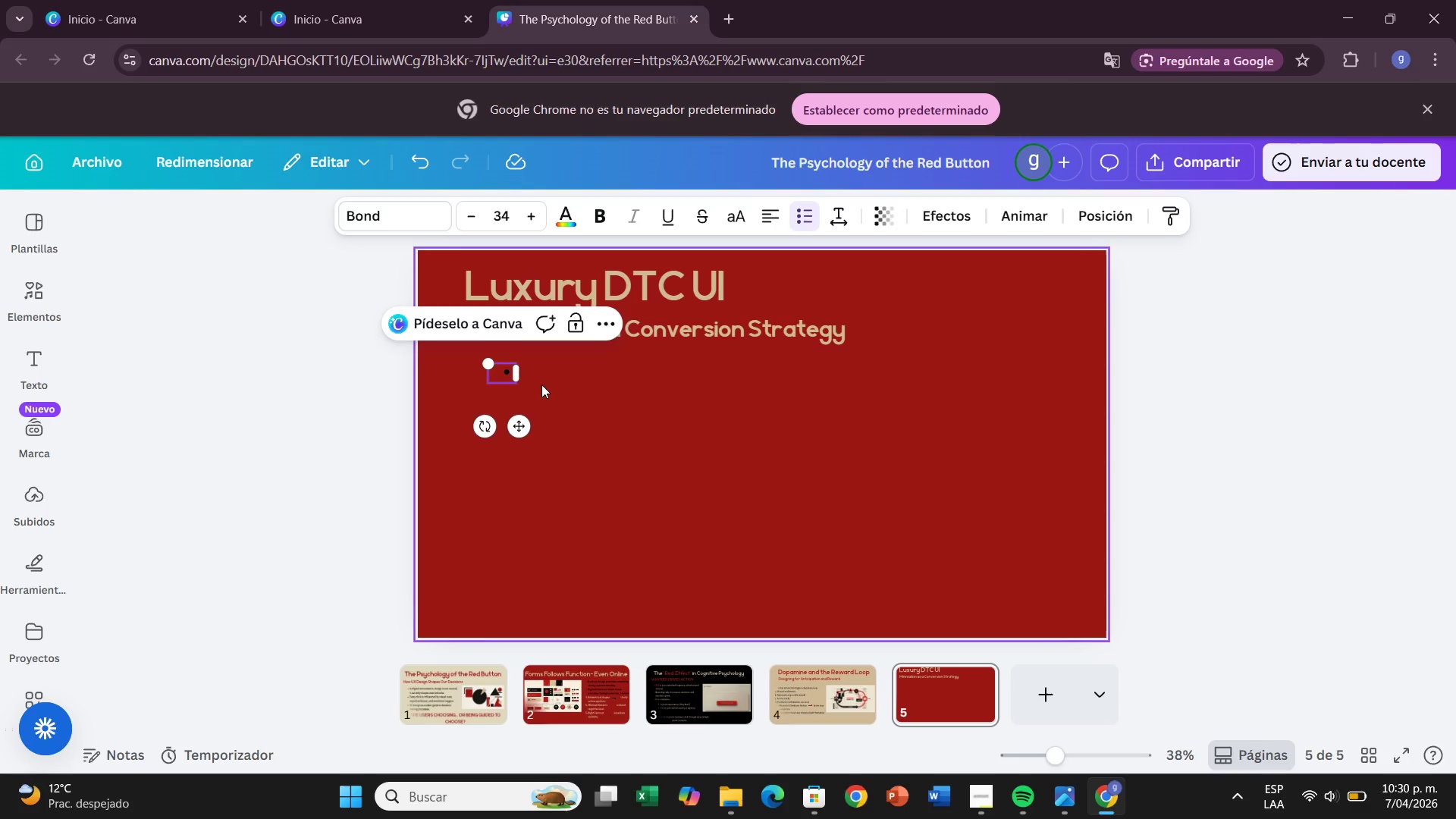 
wait(6.33)
 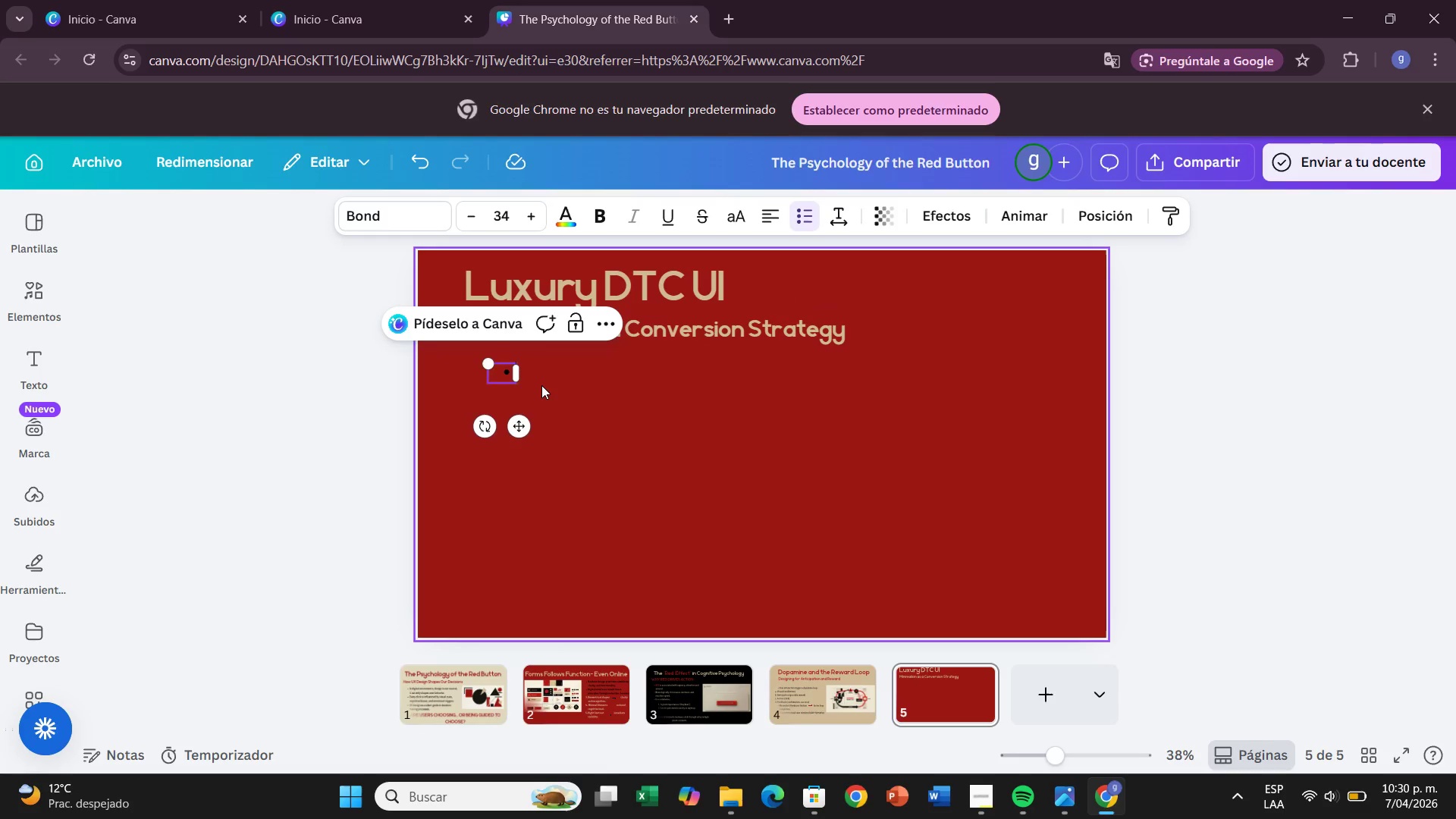 
type(Minimo exemplifies high-end DTC mim)
key(Backspace)
type(nimalism through intentionsl design.)
 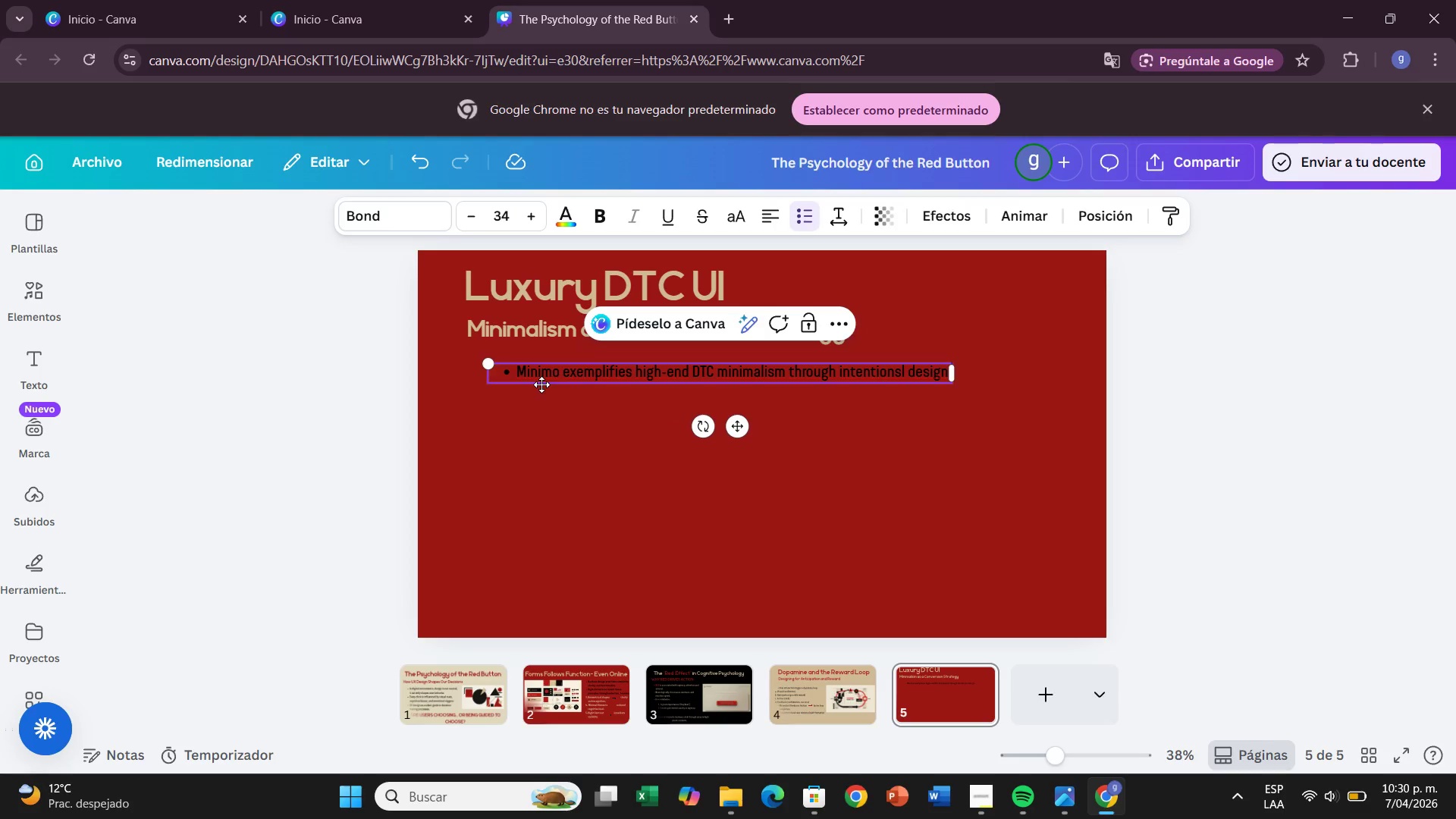 
key(Enter)
 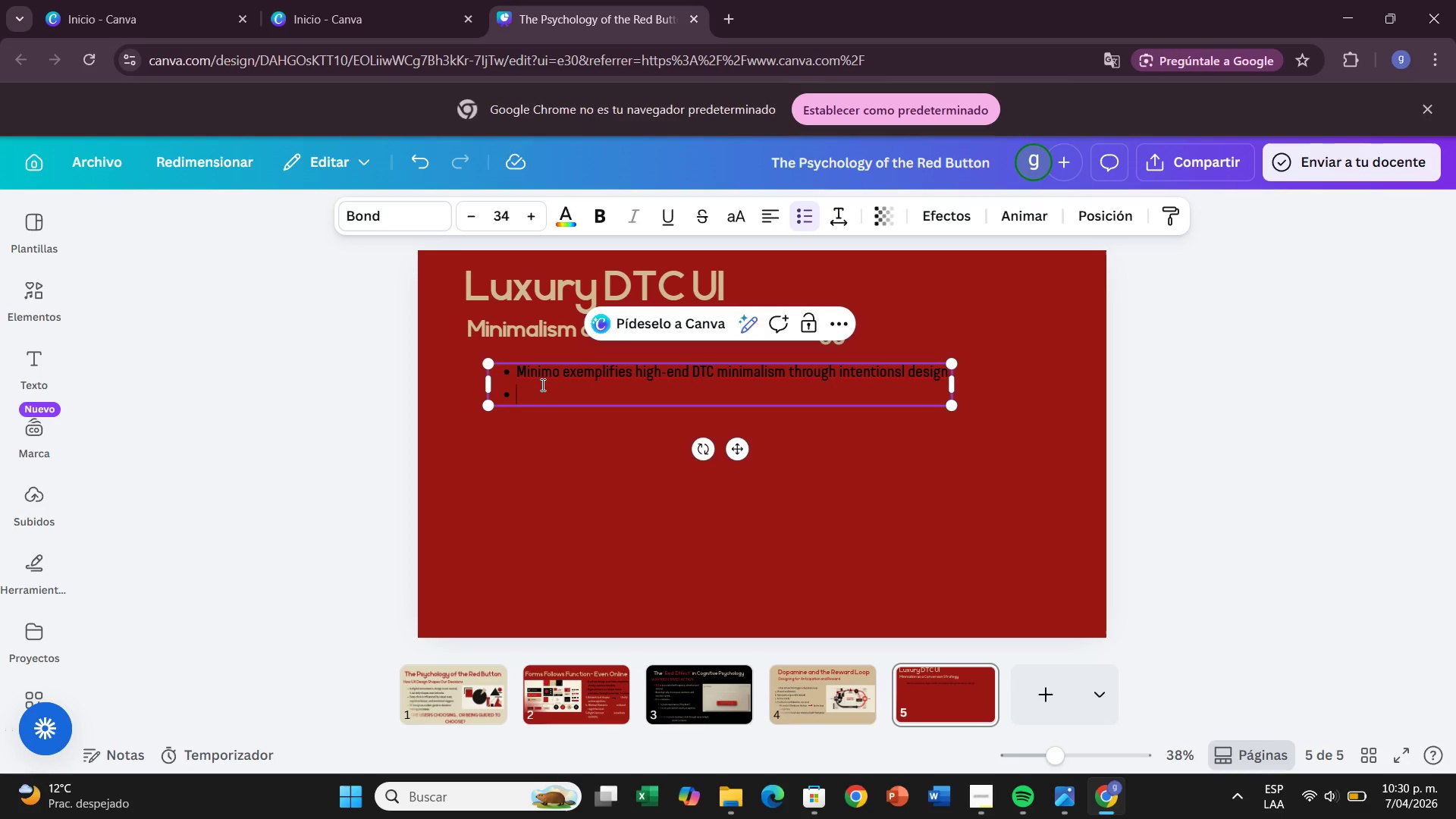 
type(Visual hierarchy directs attet)
key(Backspace)
type(ntion )
 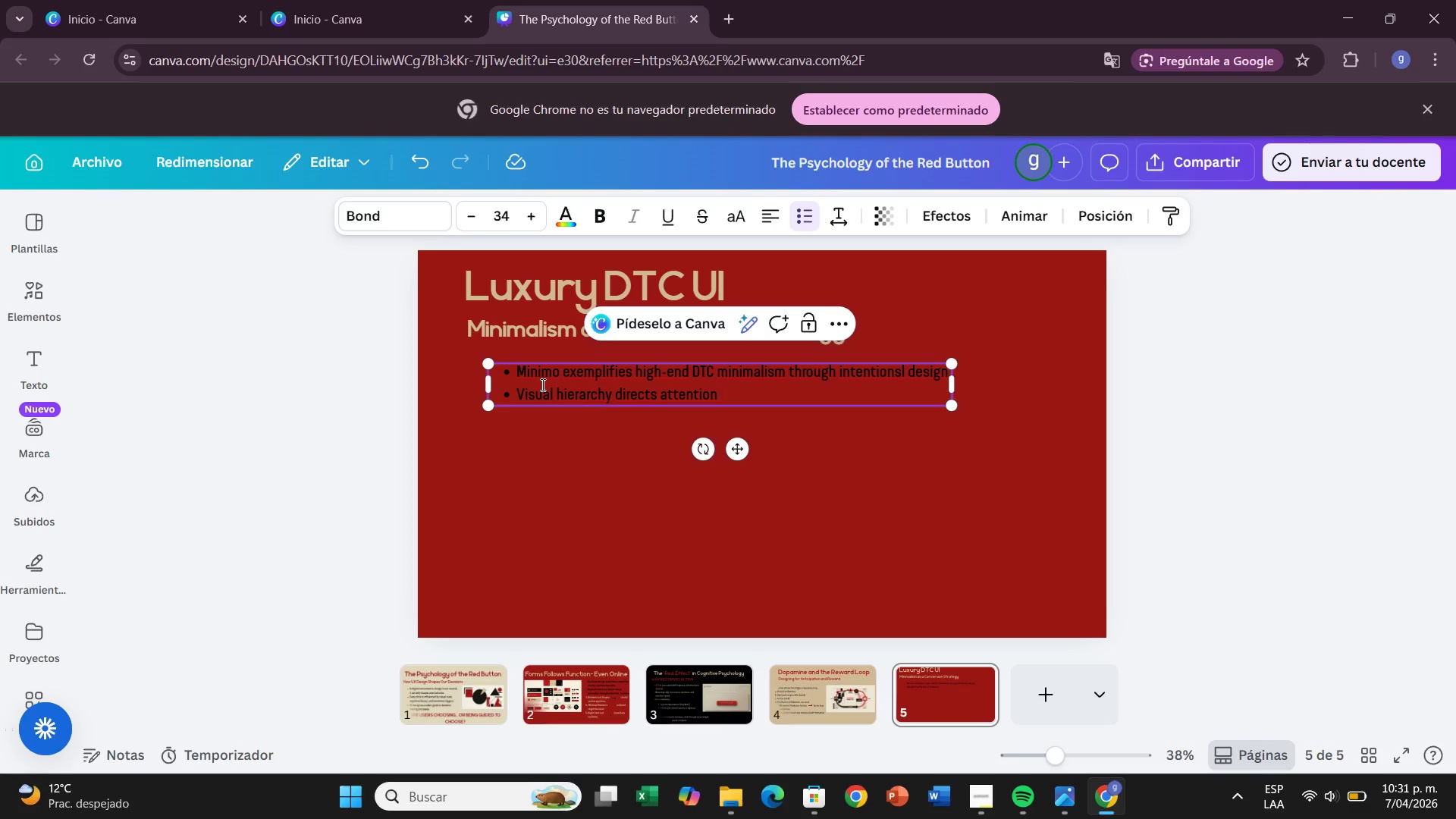 
wait(6.31)
 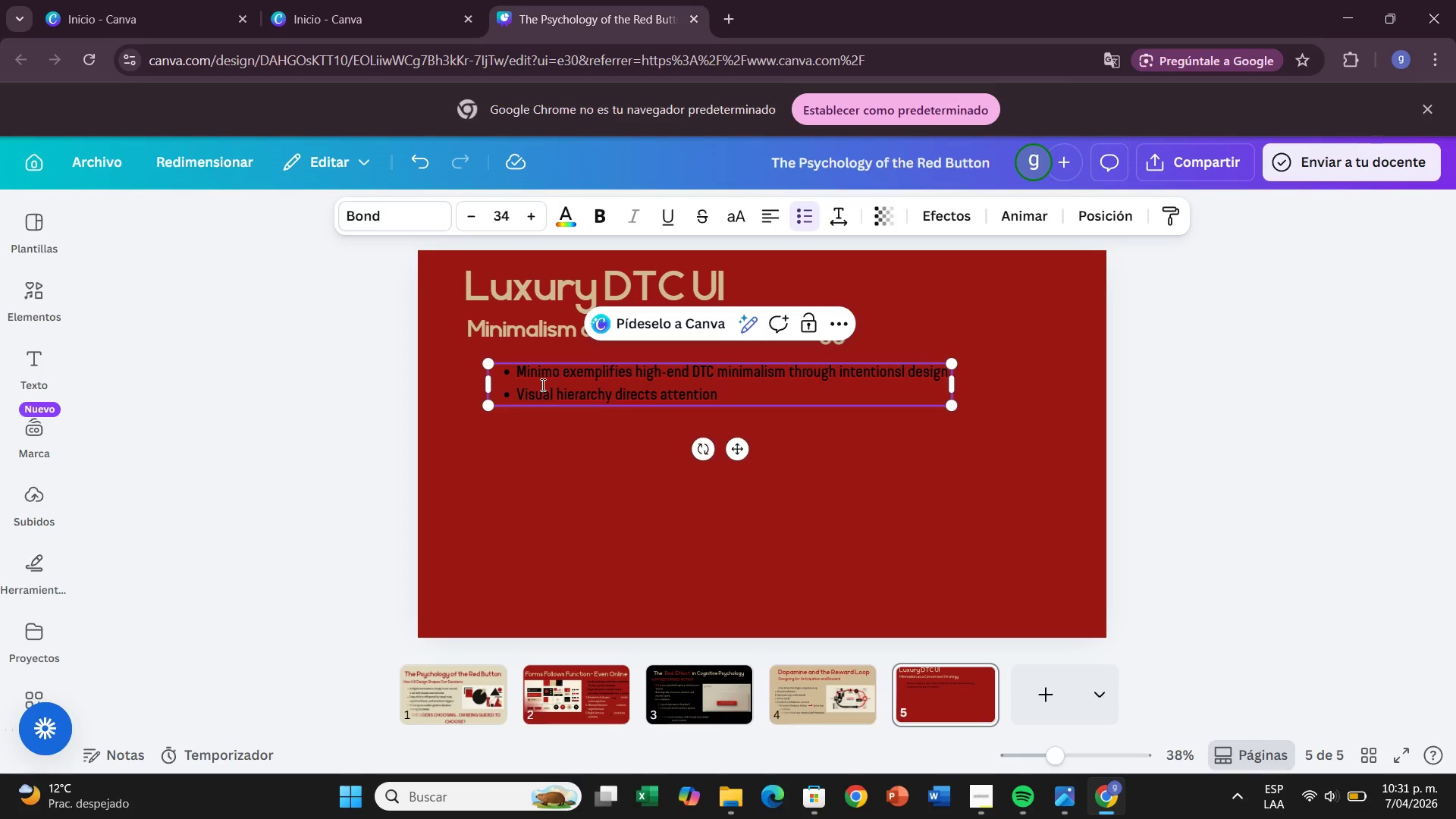 
right_click([541, 384])
 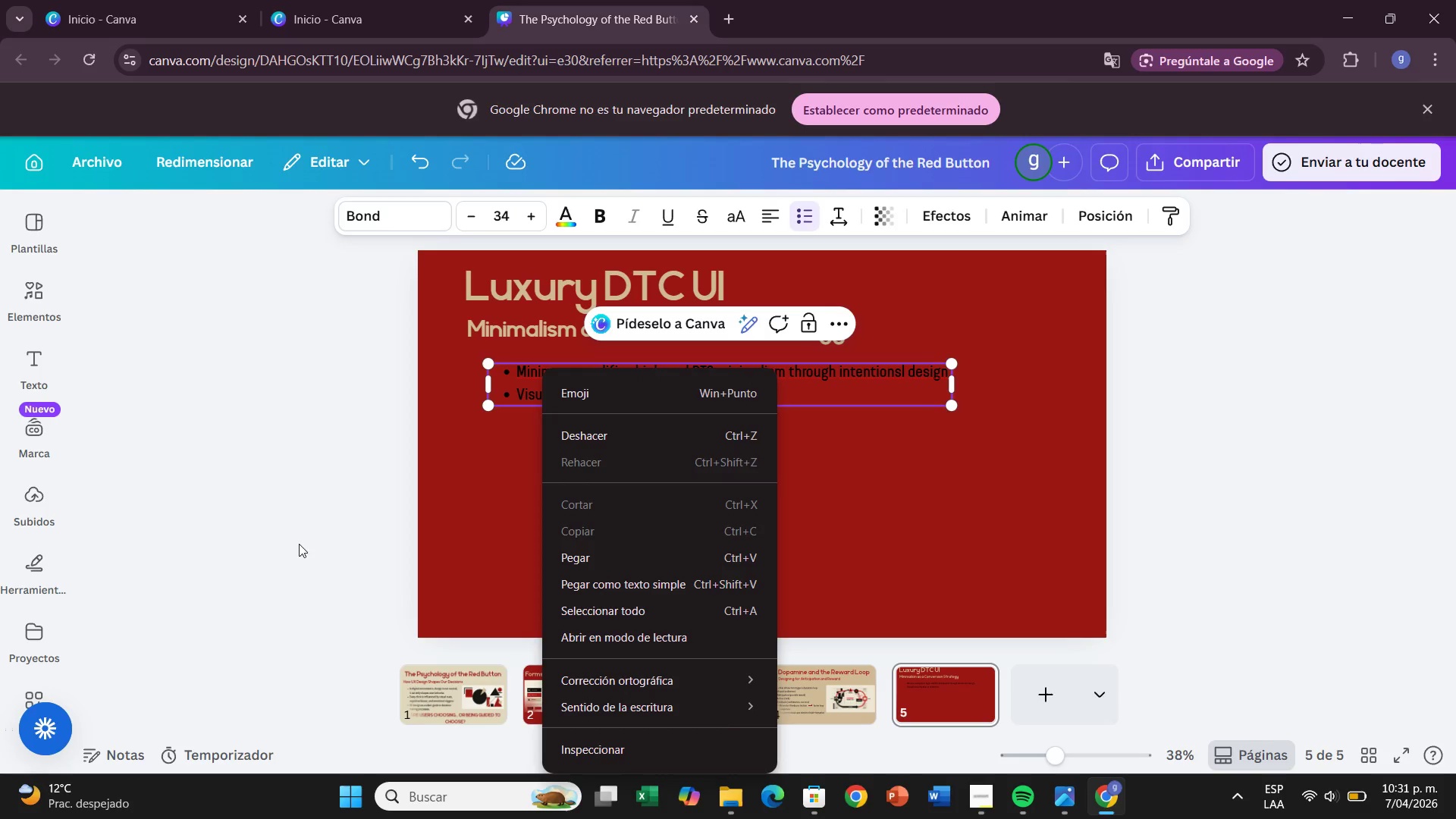 
left_click([433, 503])
 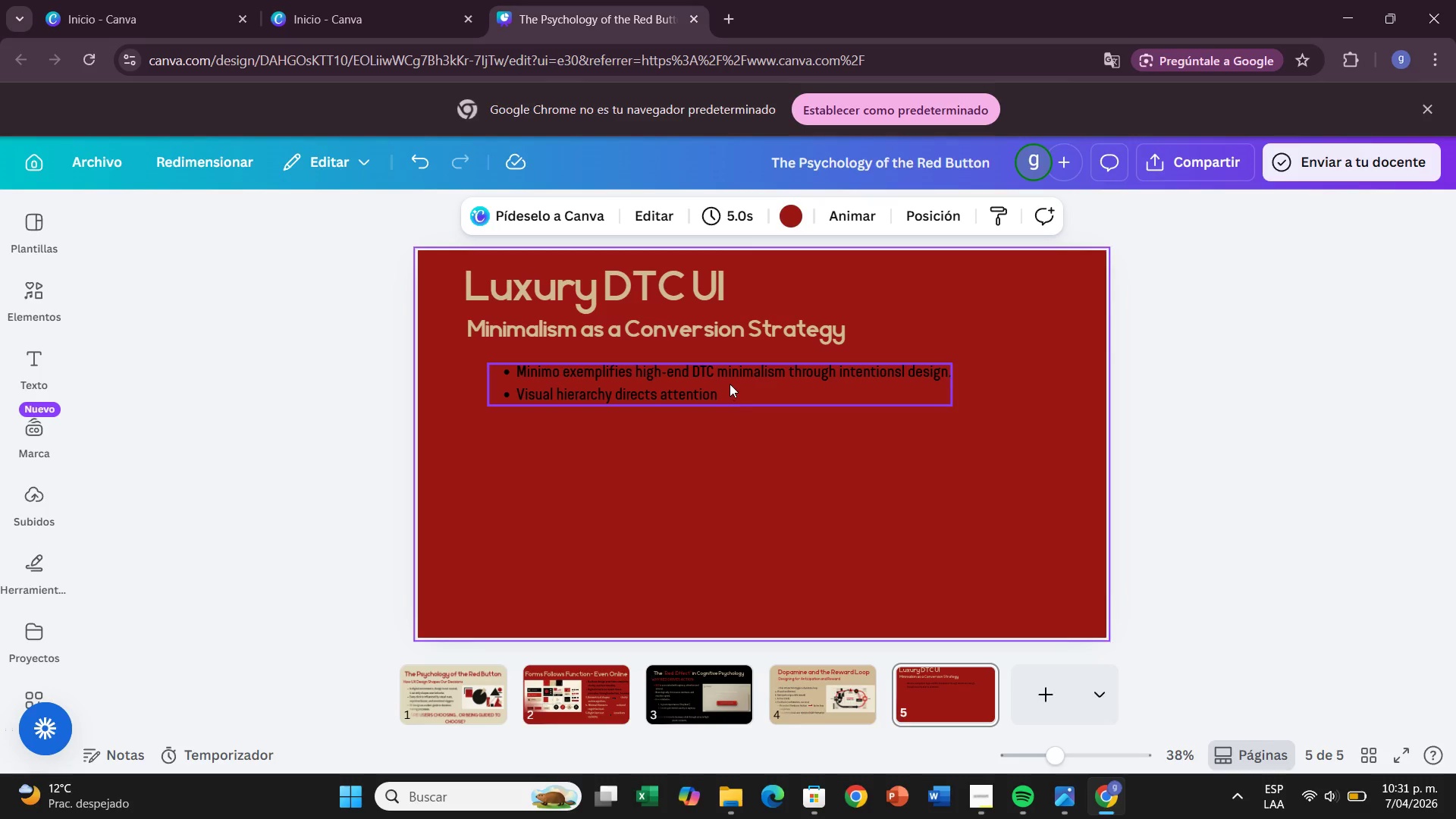 
left_click([730, 384])
 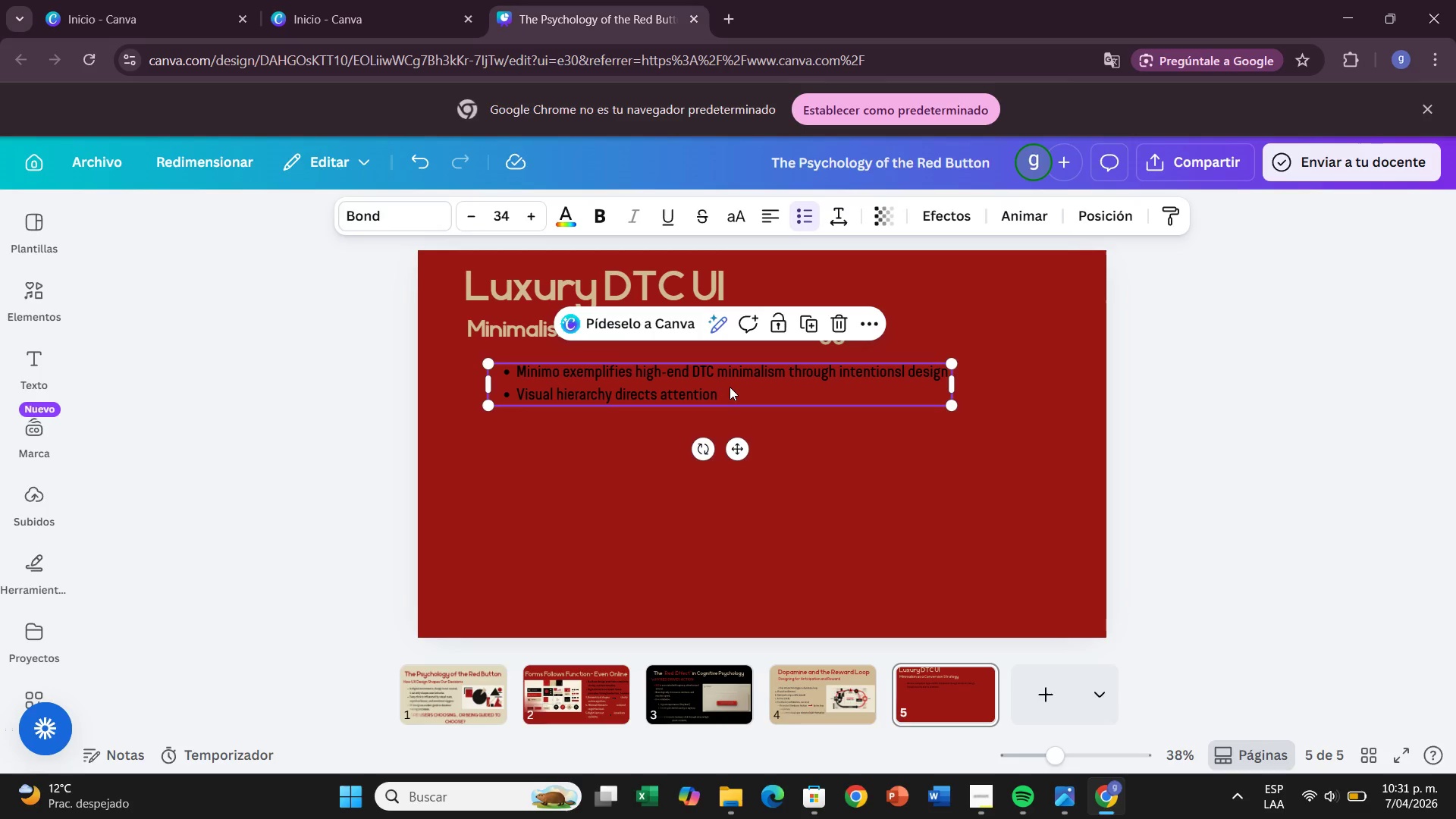 
left_click([730, 387])
 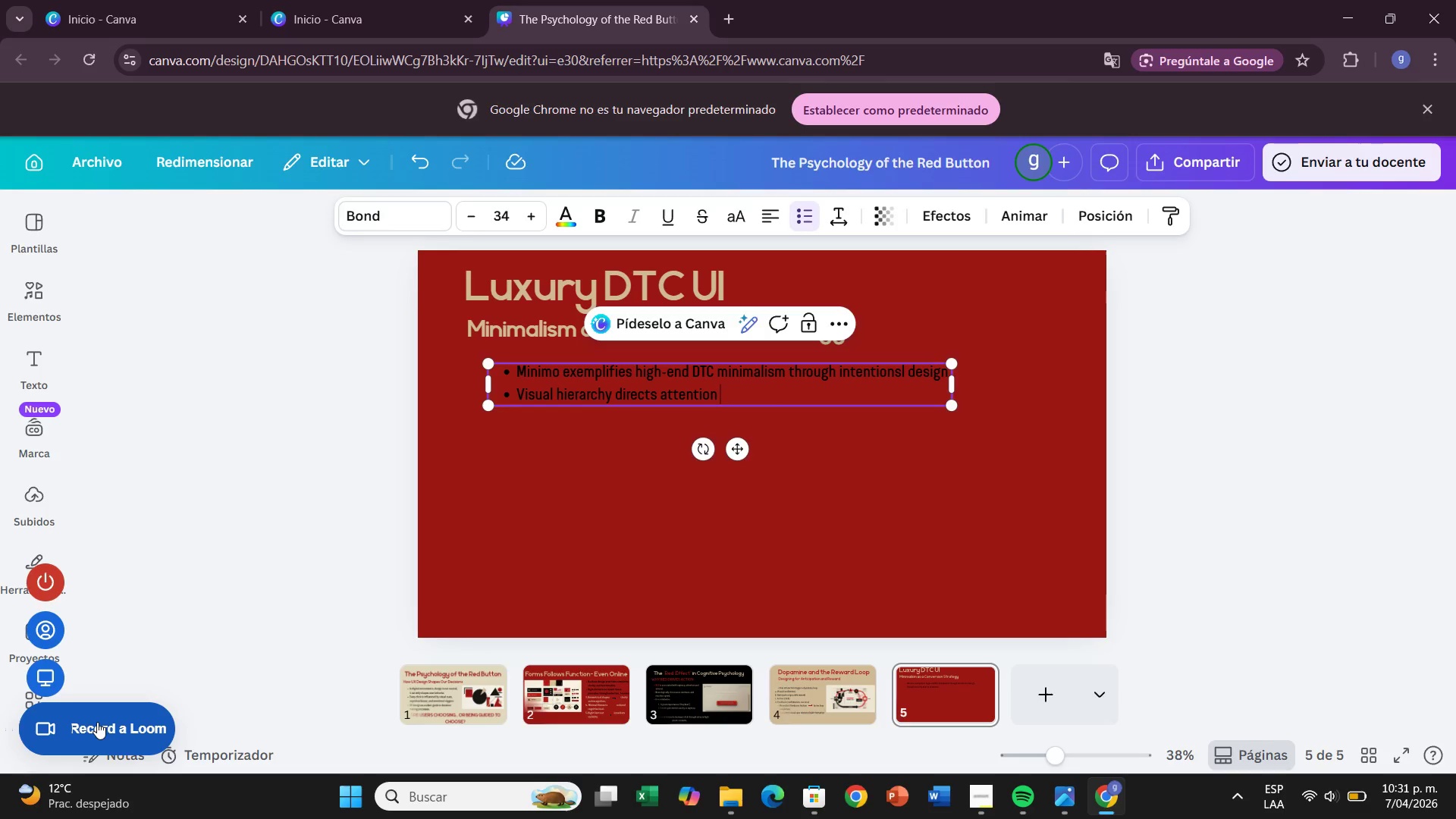 
type(towar)
 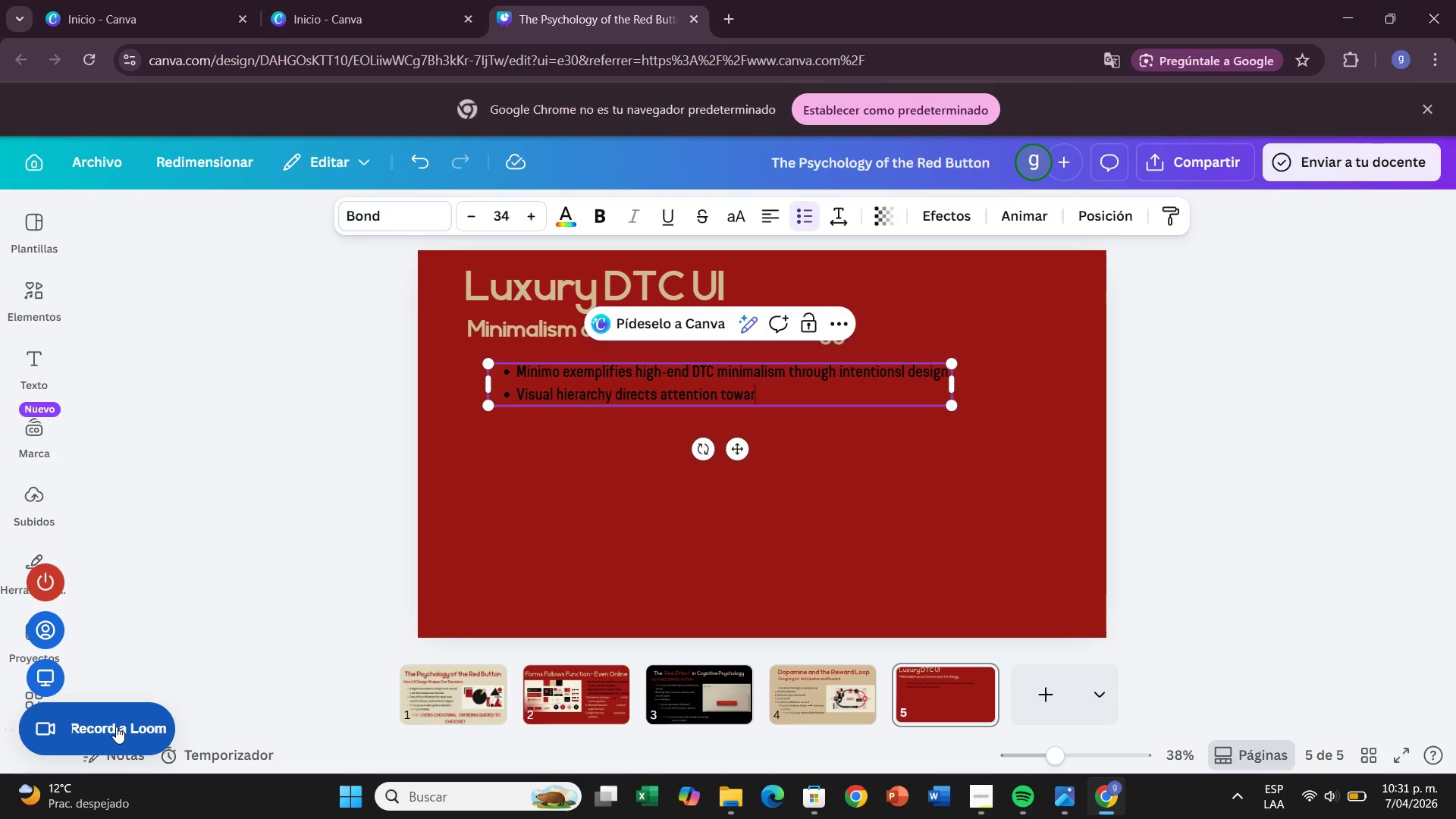 
type(d a single act)
 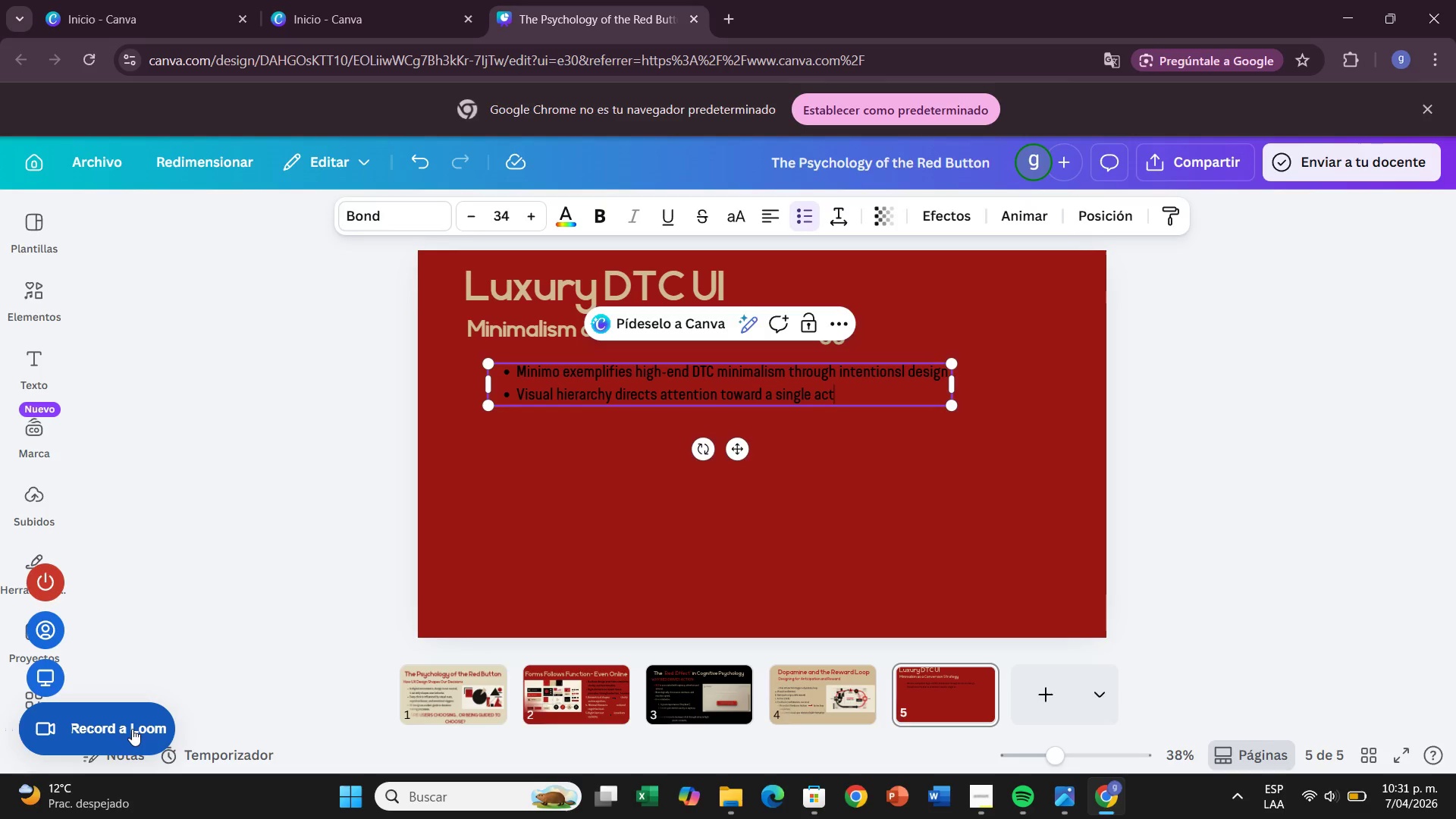 
type(ion.)
 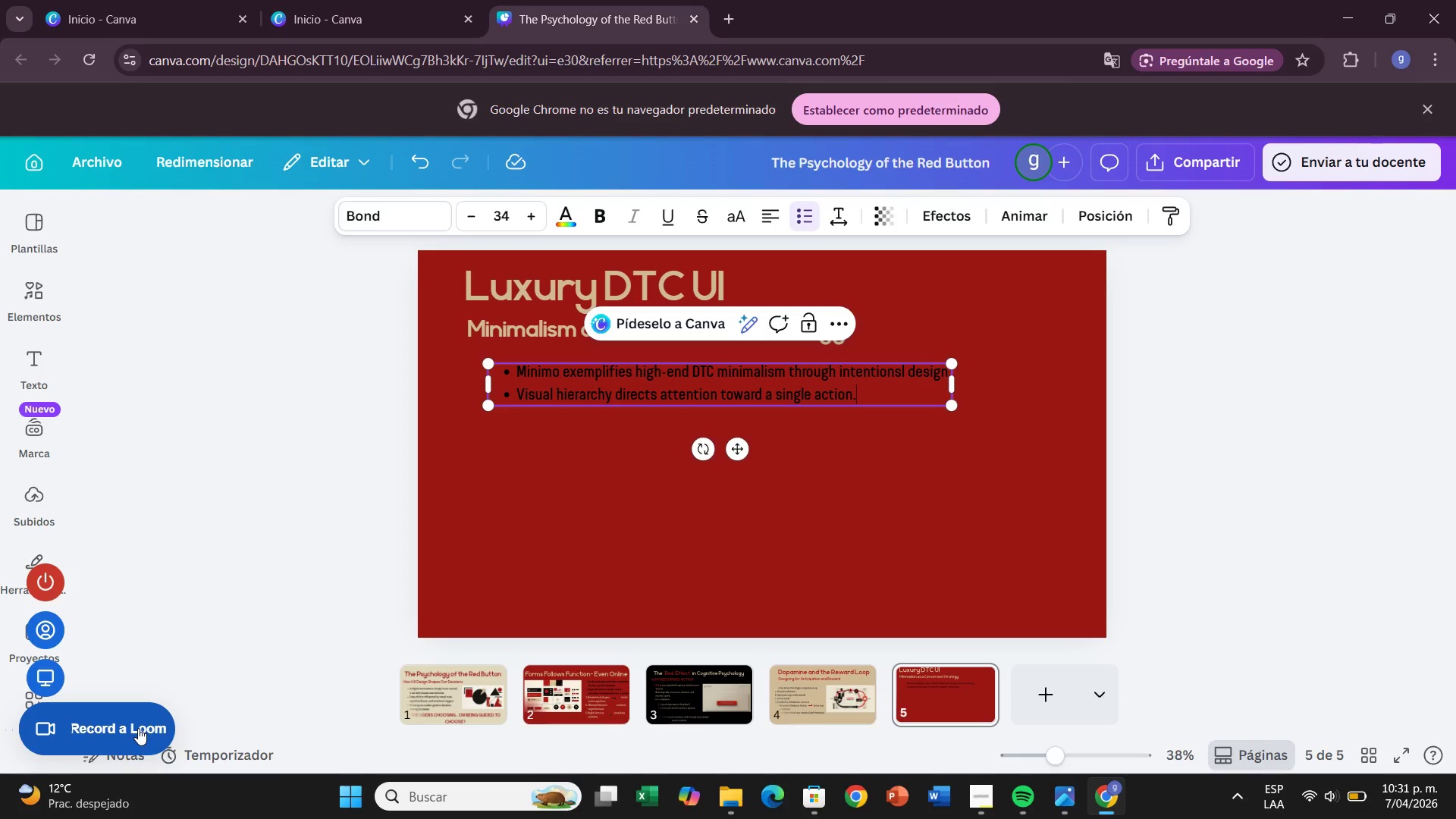 
key(Enter)
 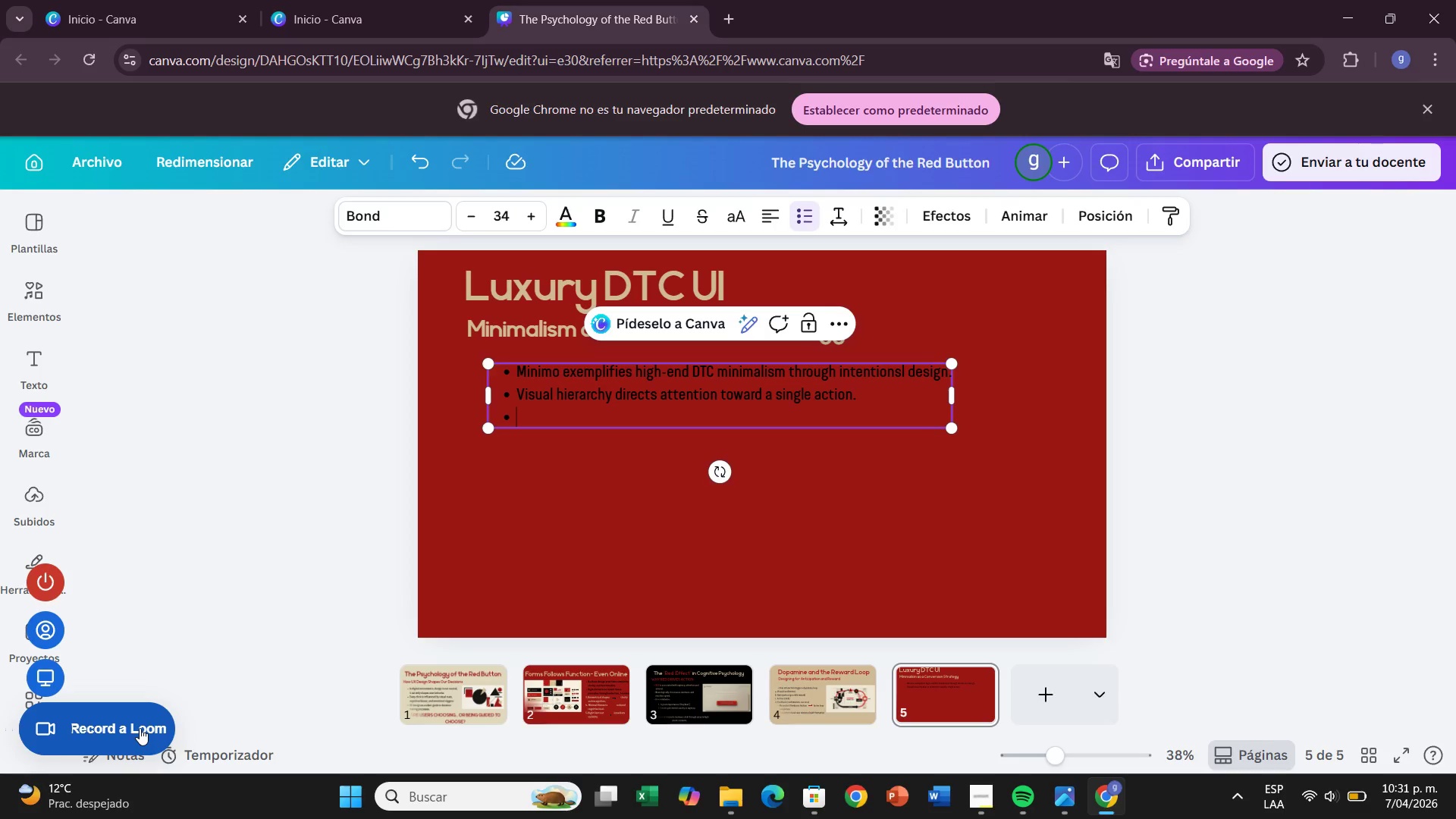 
type(Neutral Palette-)
key(Backspace)
type(+)
key(Backspace)
type(;=st)
key(Backspace)
key(Backspace)
type( )
 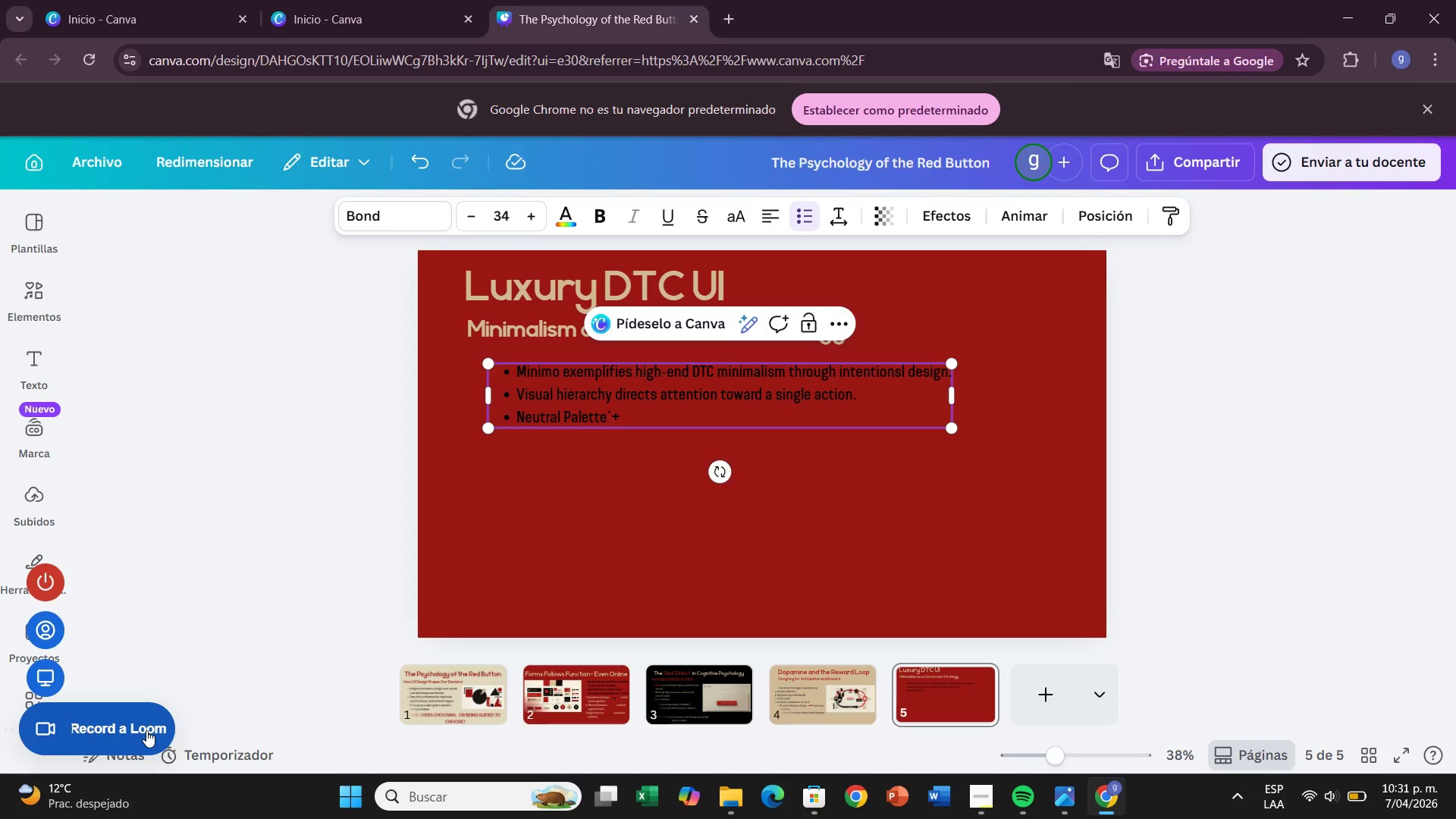 
wait(5.75)
 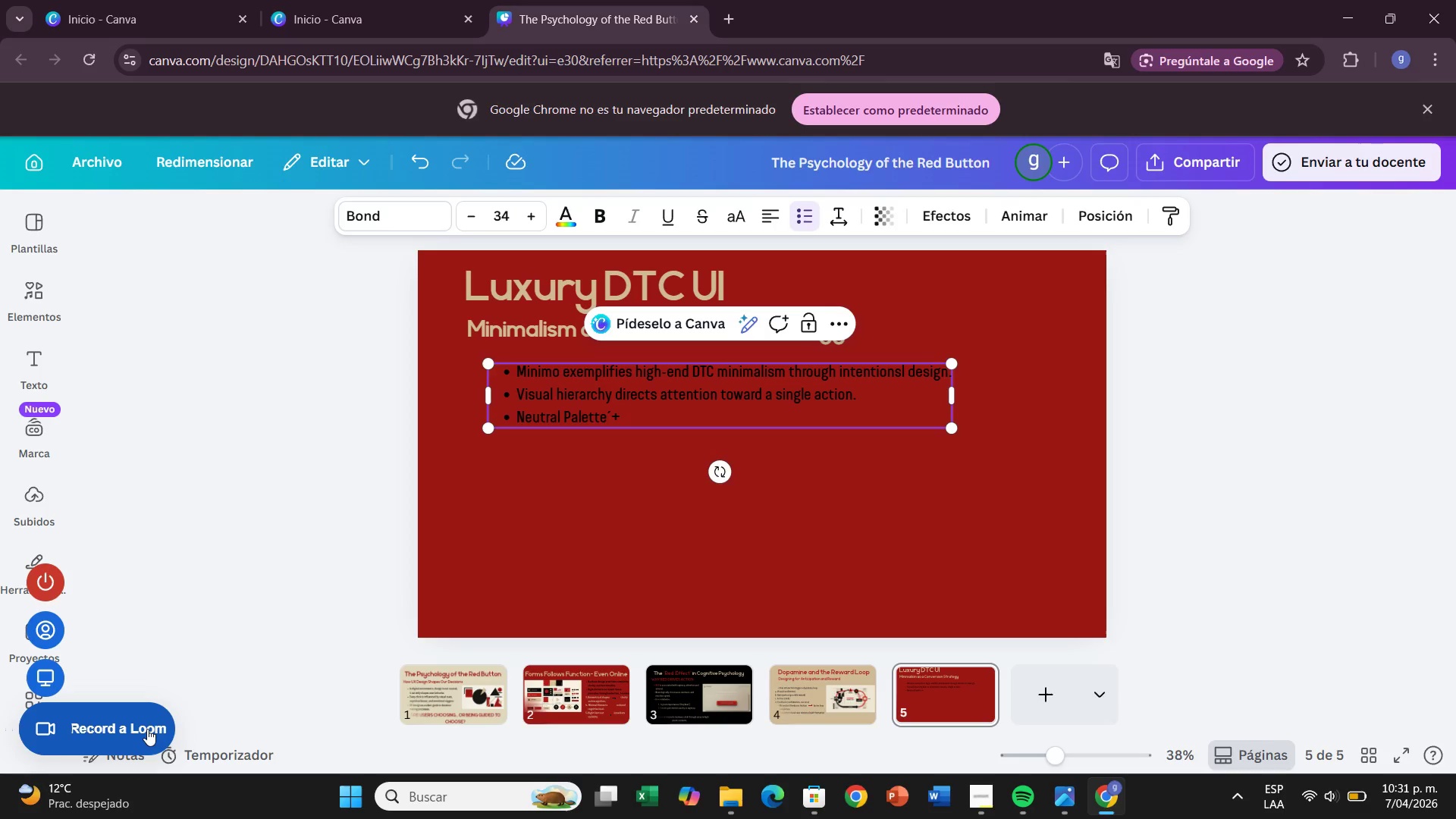 
type(strategic )
 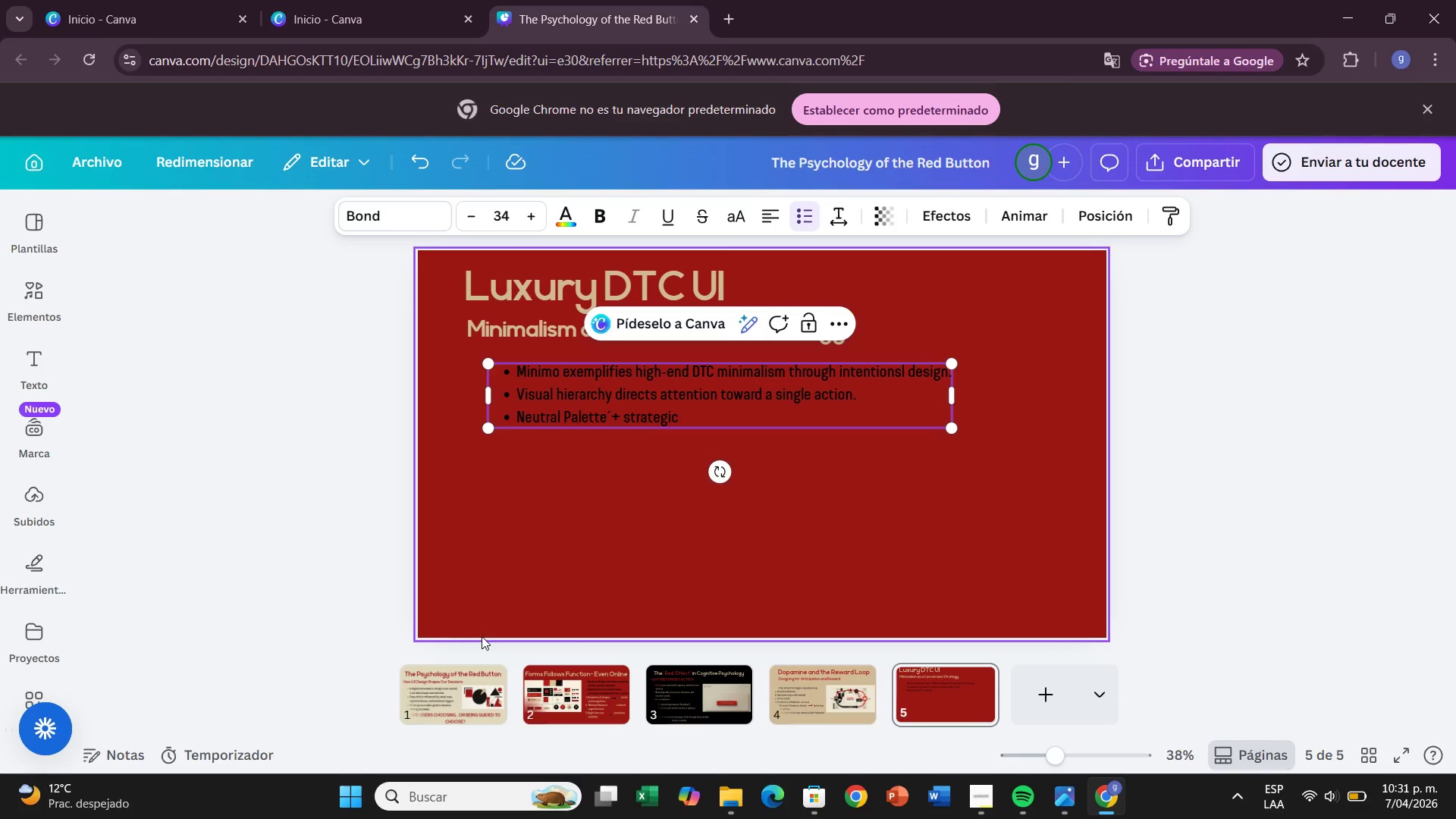 
type(red accents reinforce brand identity and urgency)
 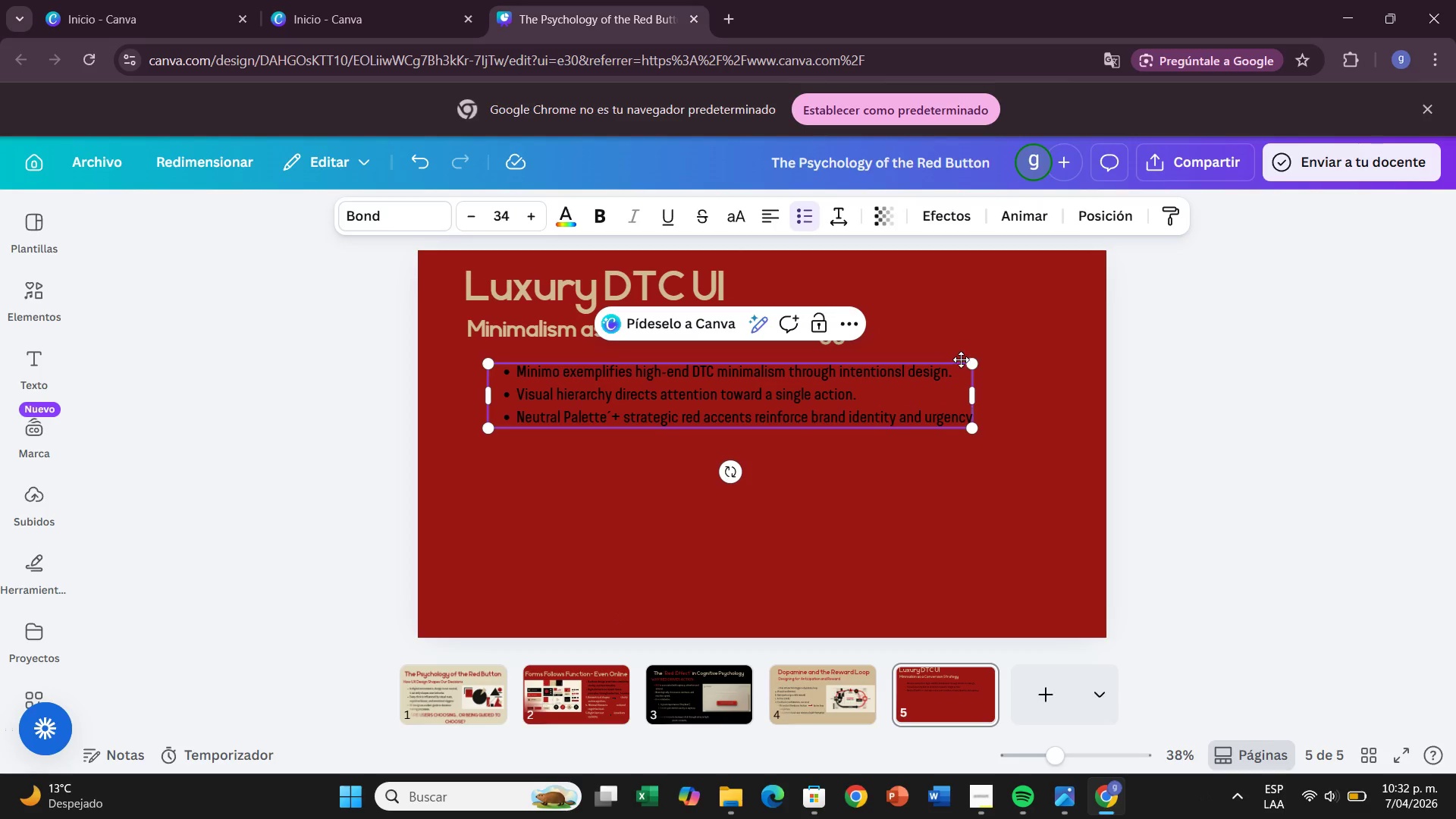 
left_click([962, 340])
 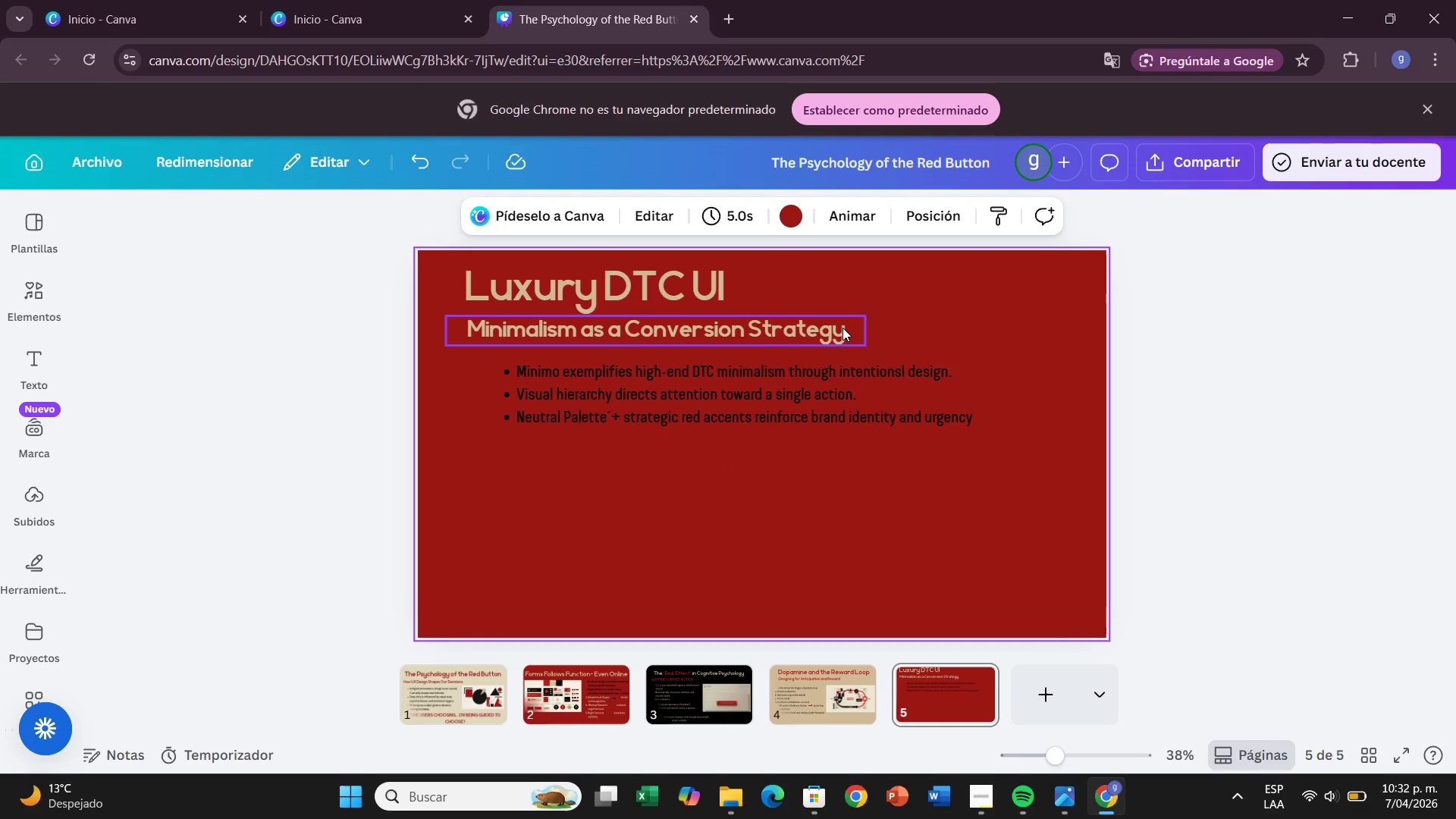 
left_click([843, 328])
 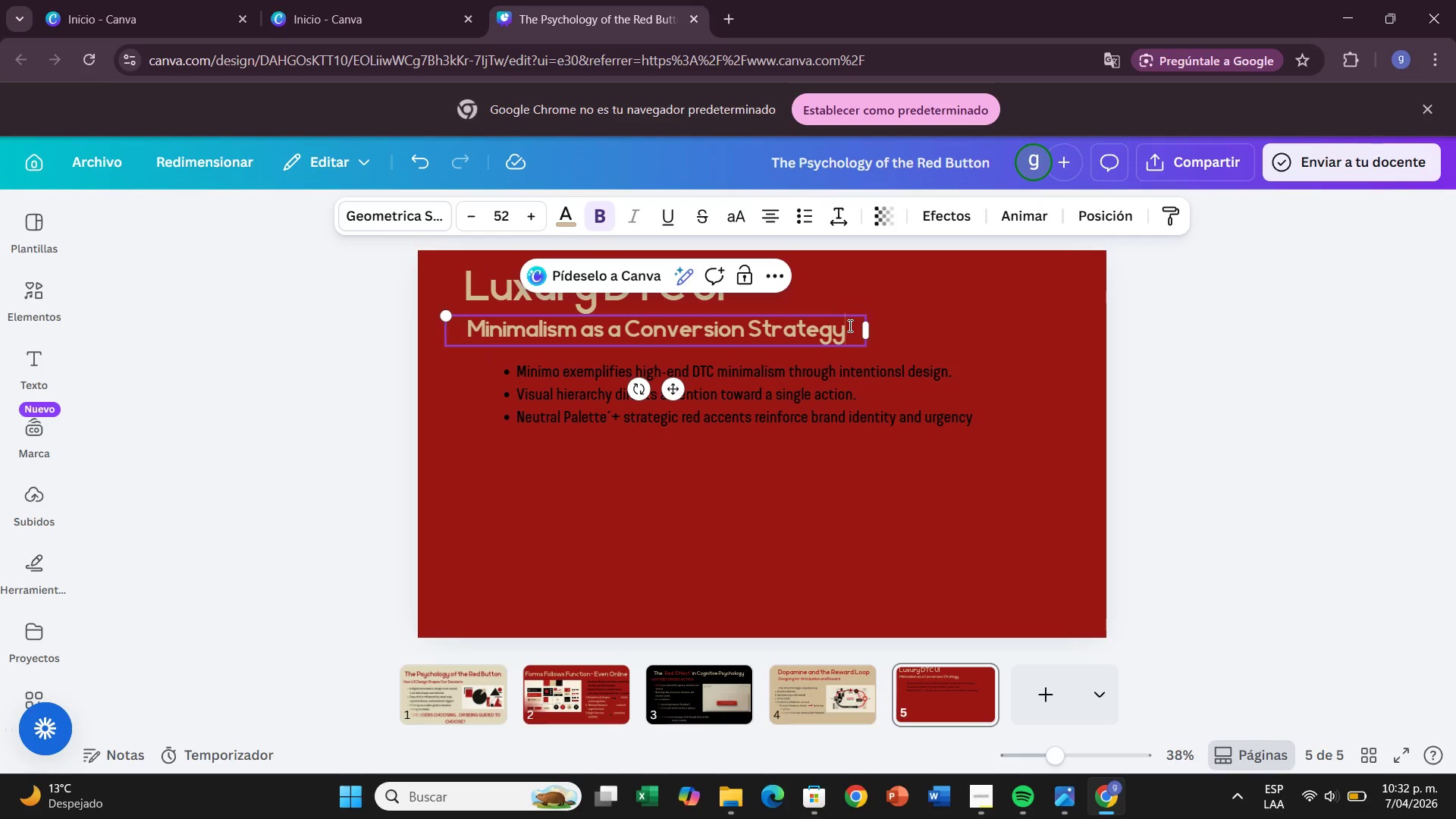 
type(-Minimo)
 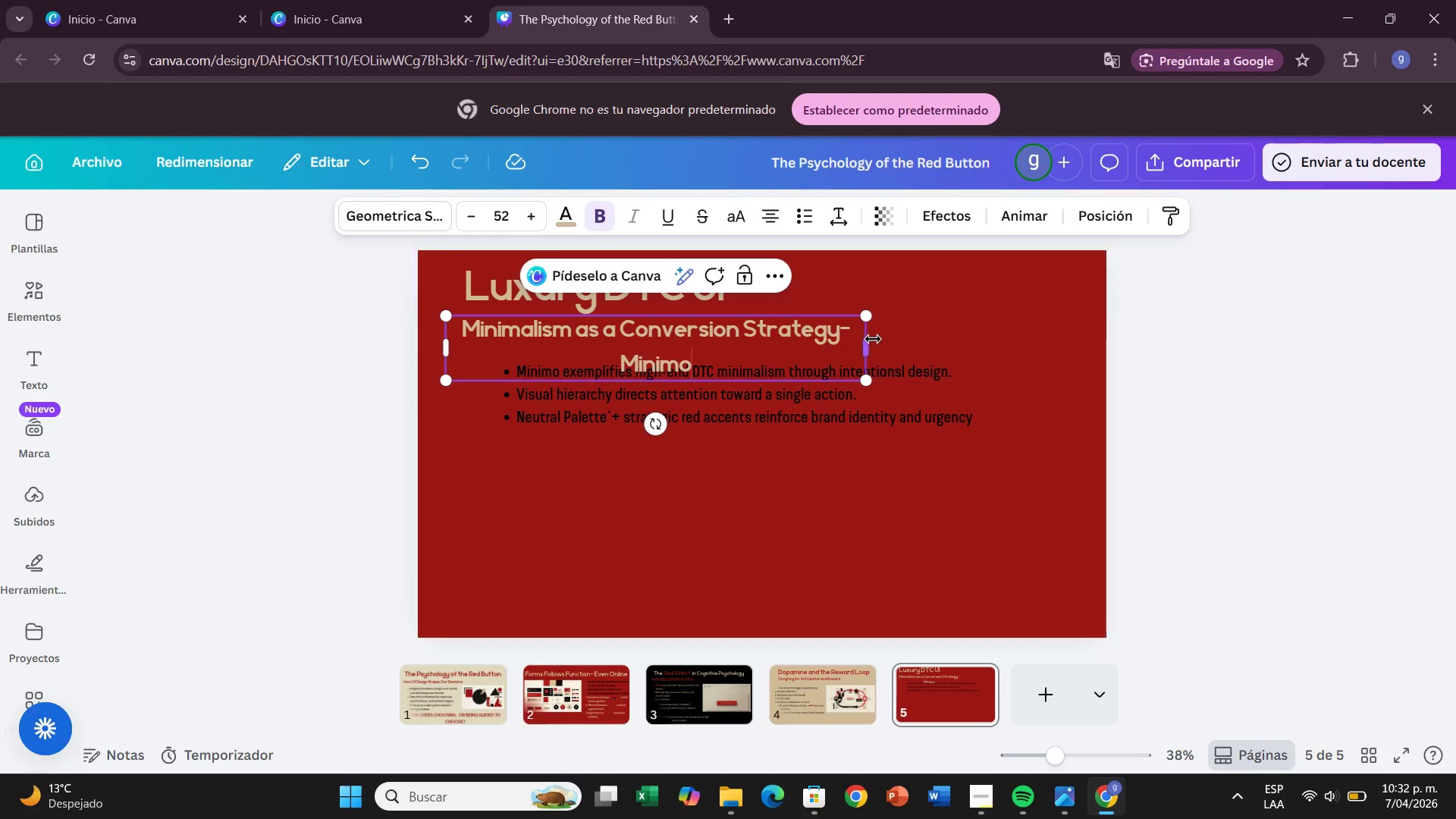 
left_click_drag(start_coordinate=[872, 343], to_coordinate=[969, 328])
 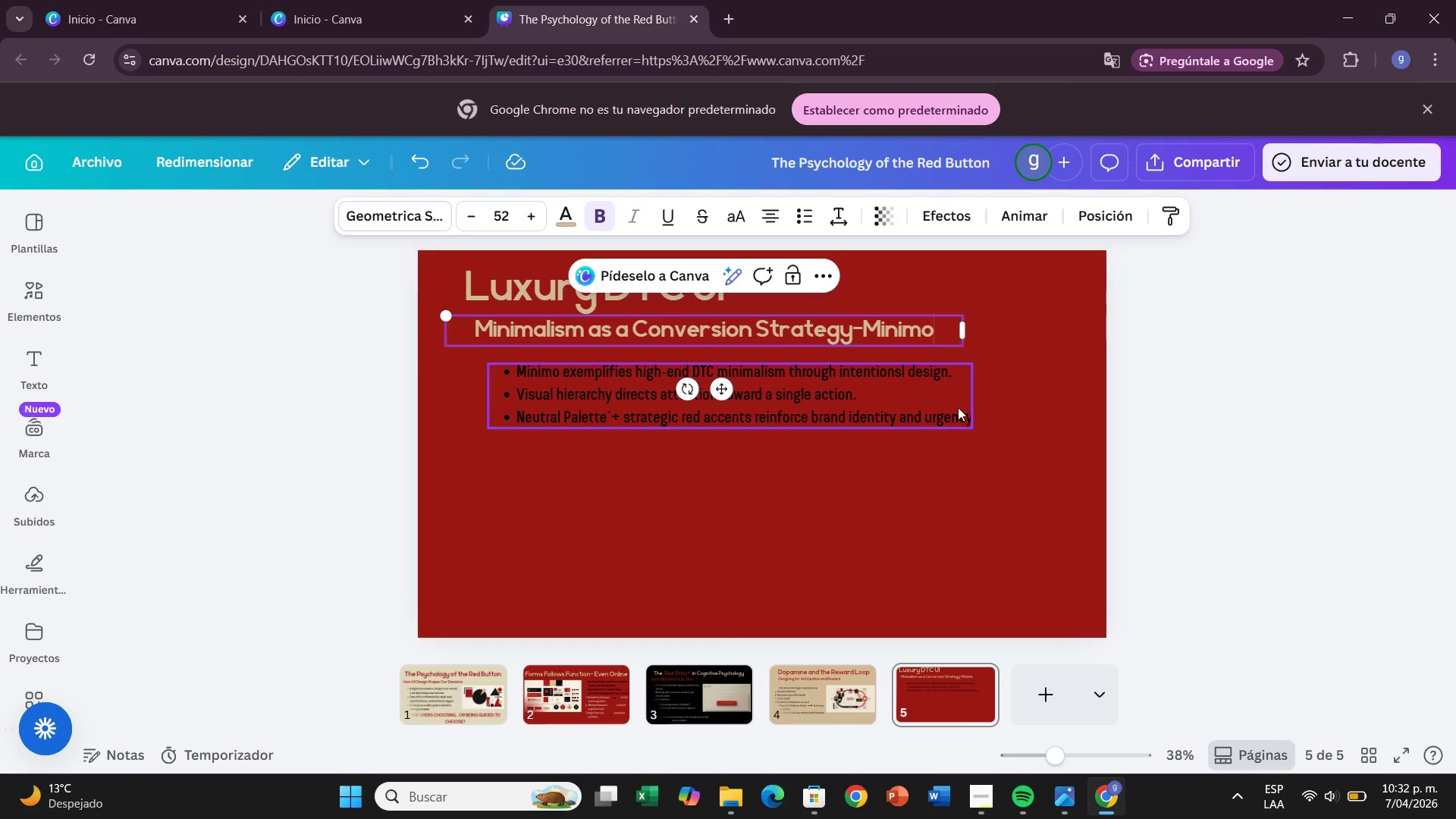 
left_click([957, 406])
 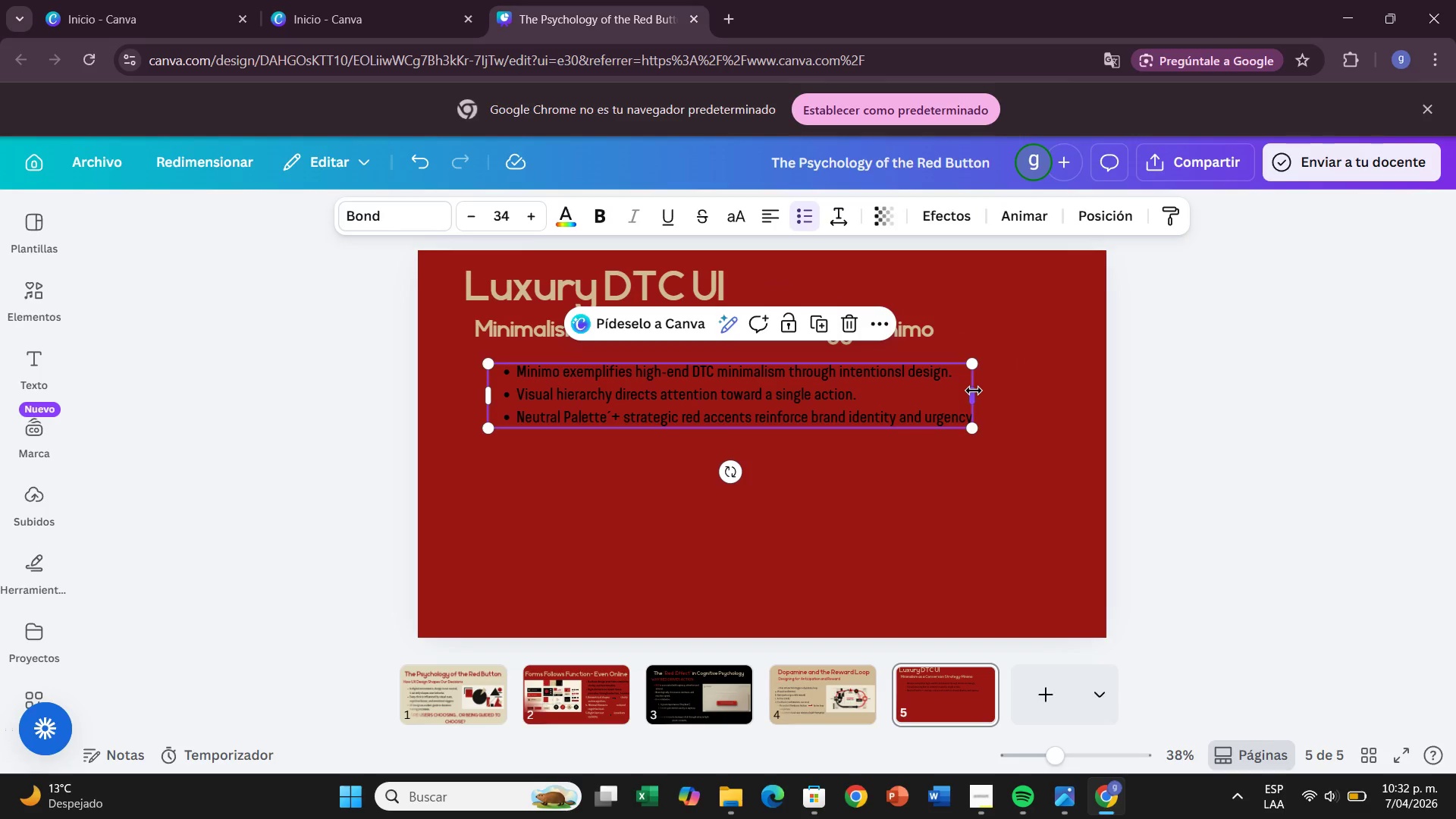 
left_click_drag(start_coordinate=[974, 390], to_coordinate=[871, 395])
 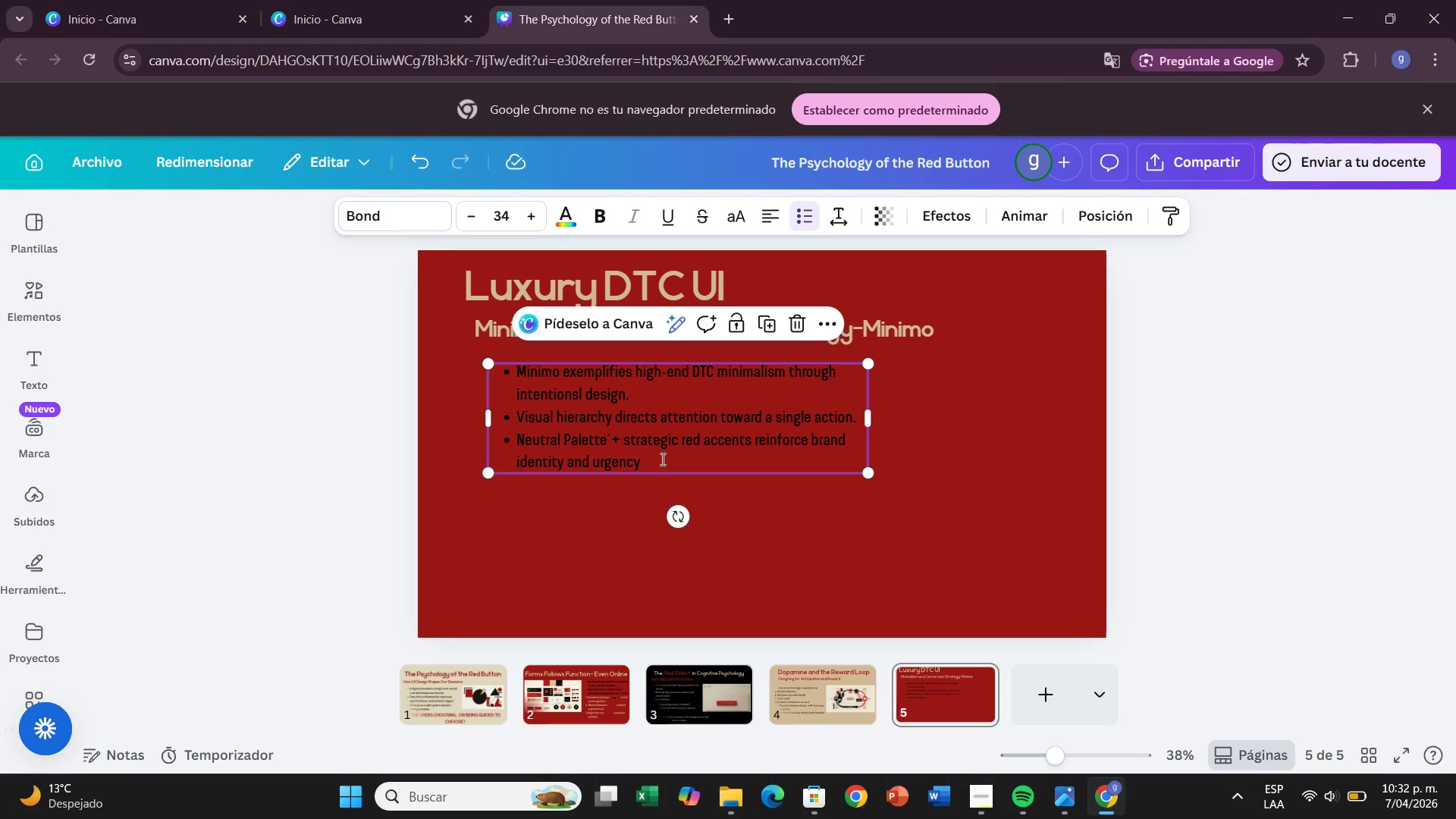 
double_click([661, 457])
 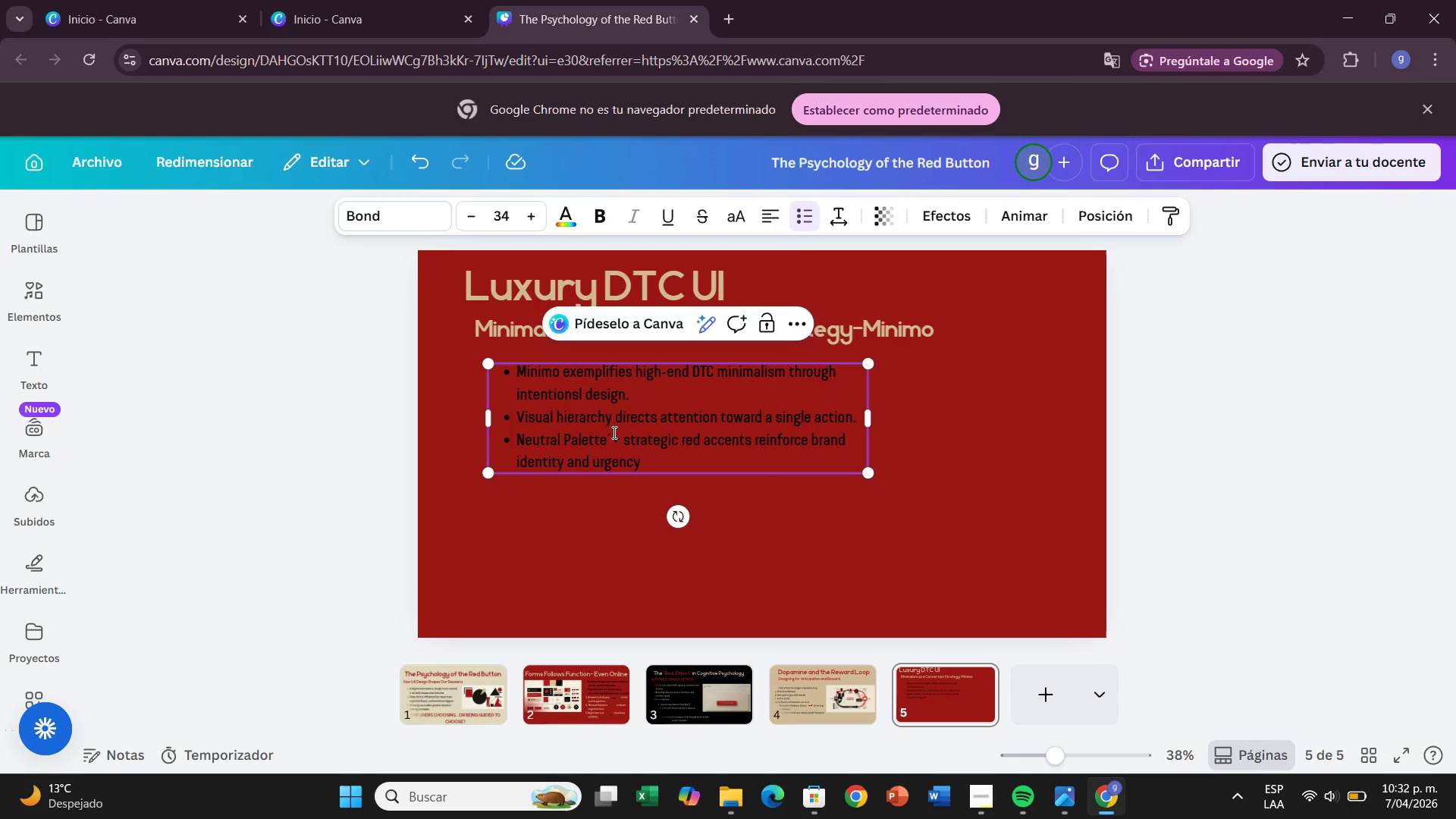 
left_click([611, 431])
 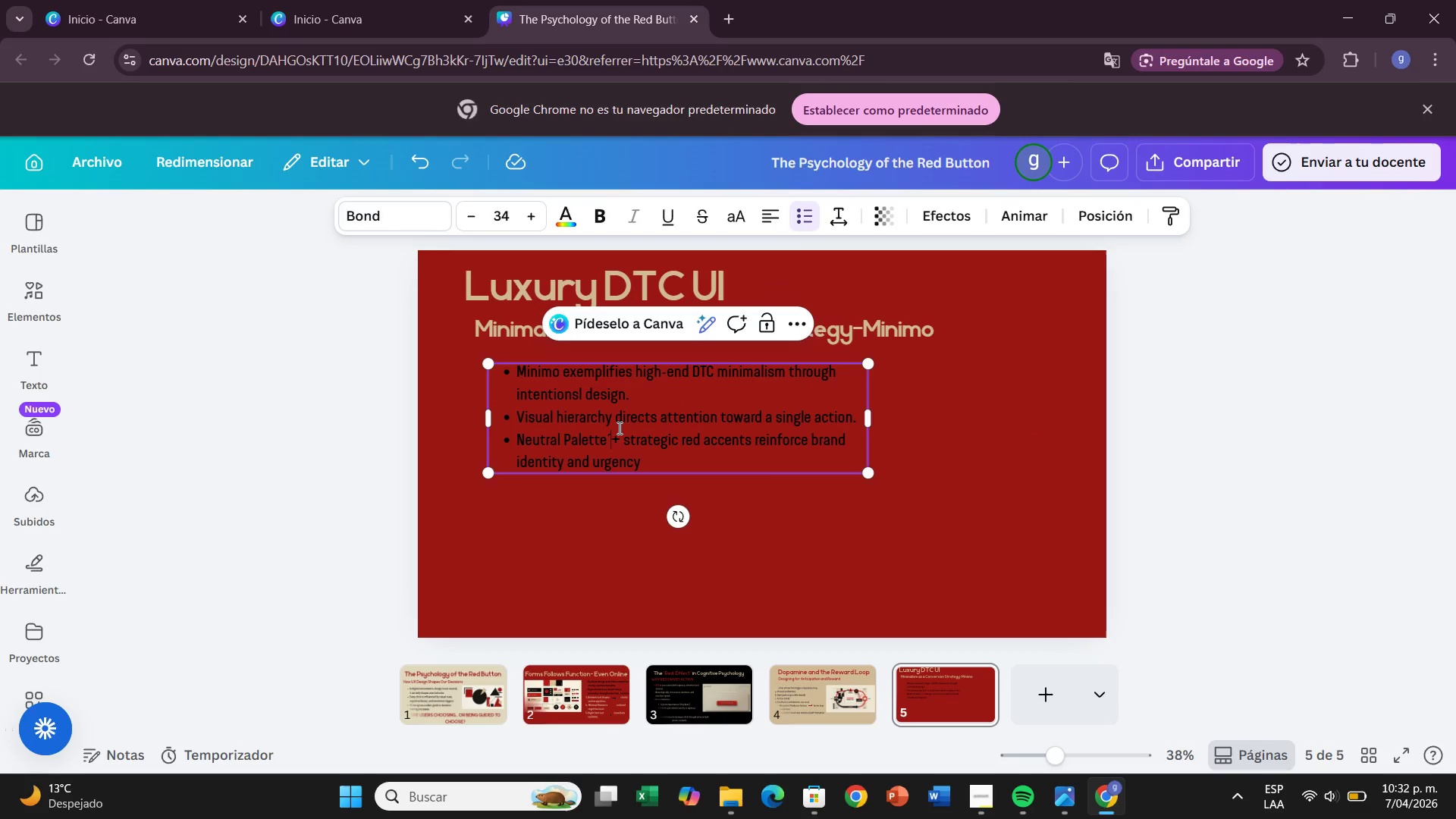 
key(Backspace)
 